 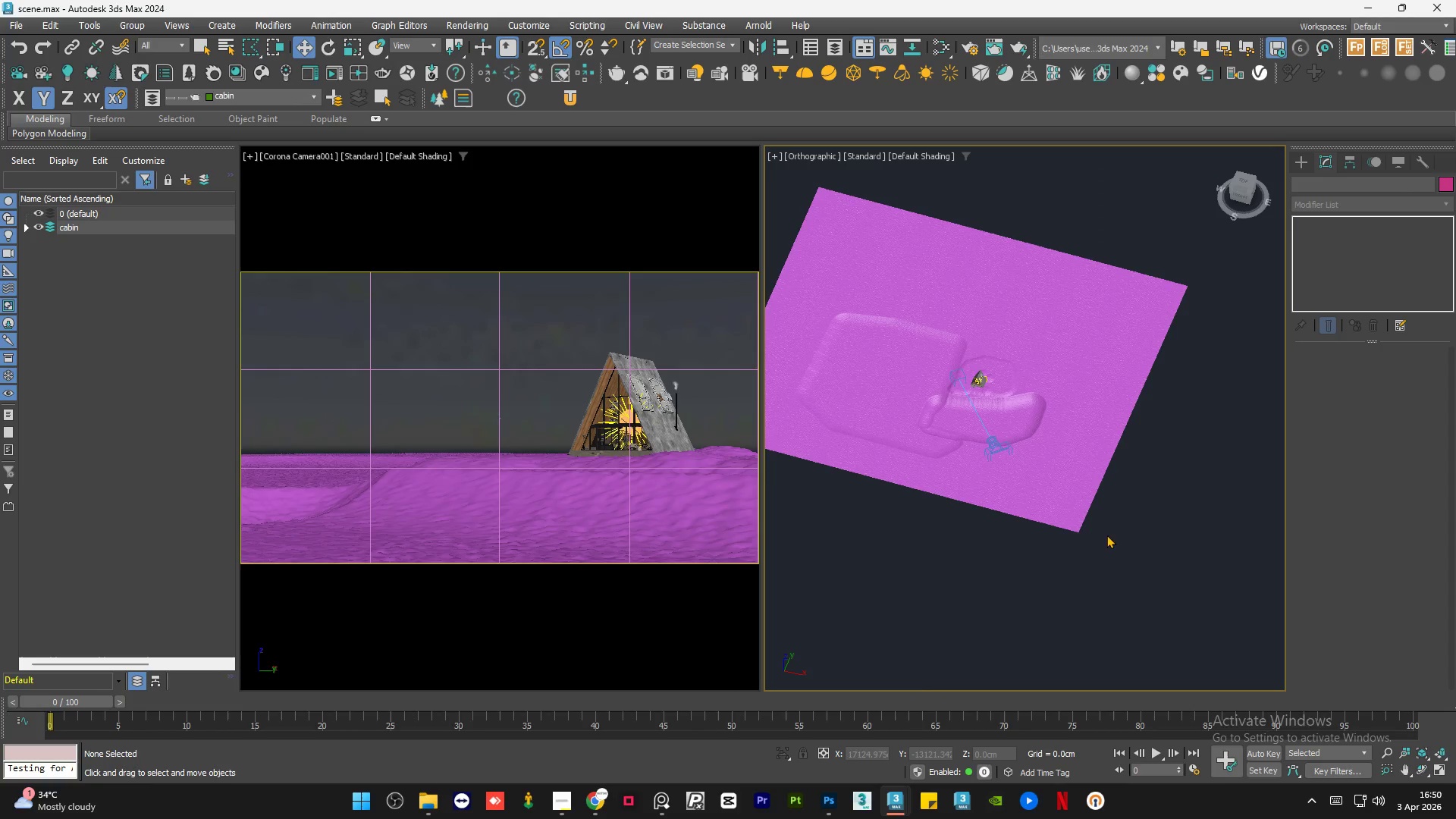 
mouse_move([884, 772])
 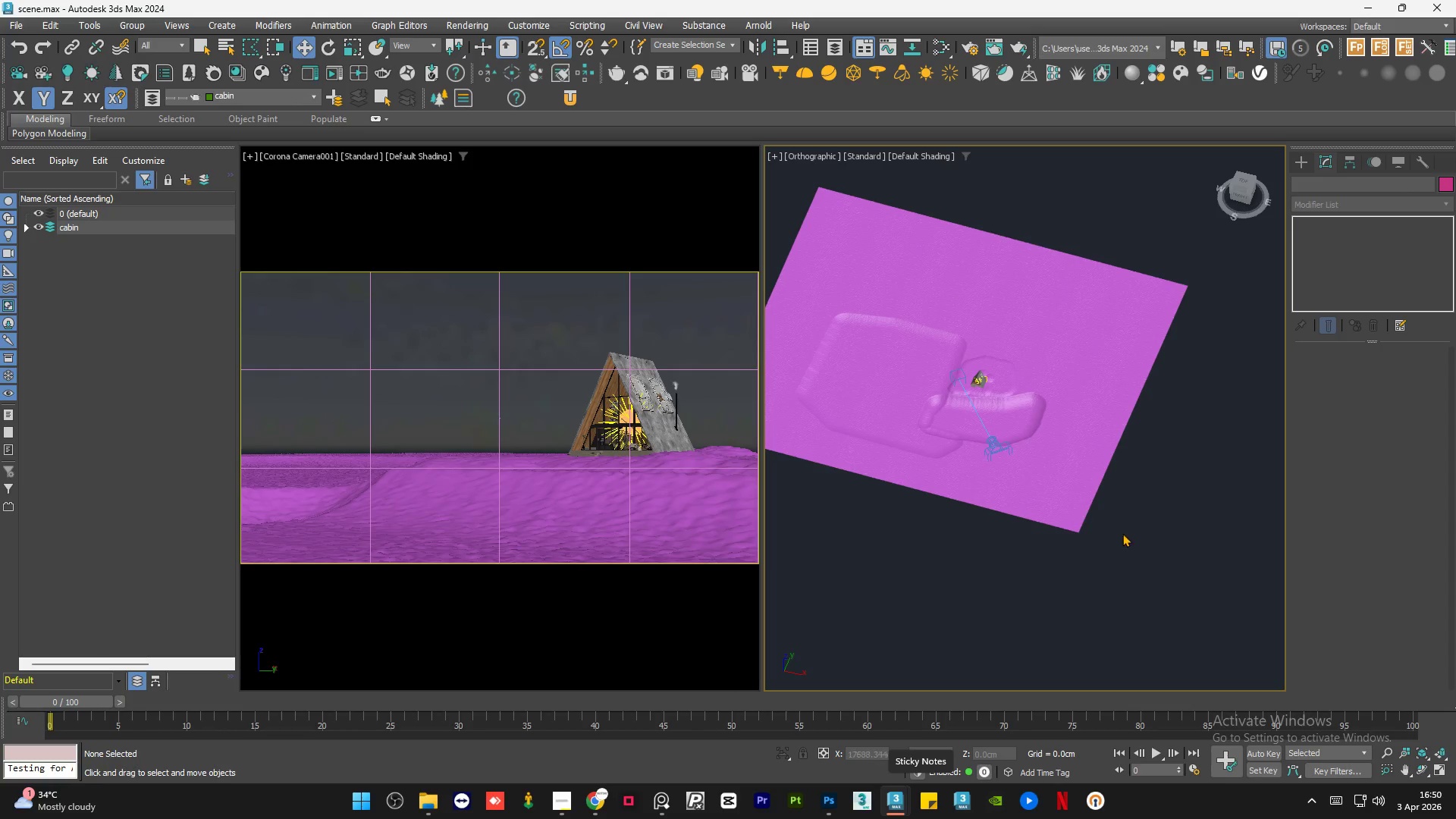 
scroll: coordinate [1053, 458], scroll_direction: up, amount: 1.0
 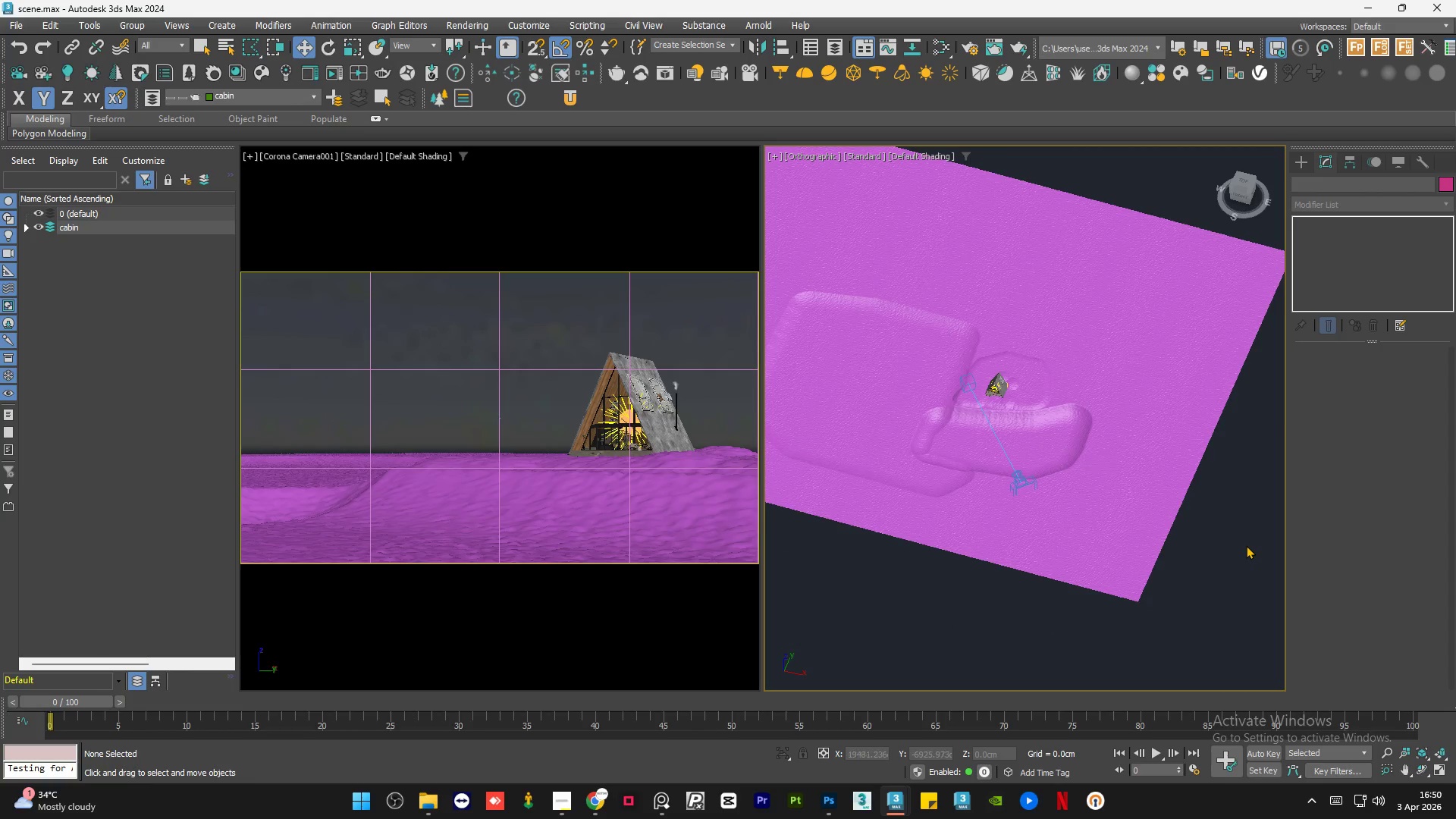 
left_click([1246, 545])
 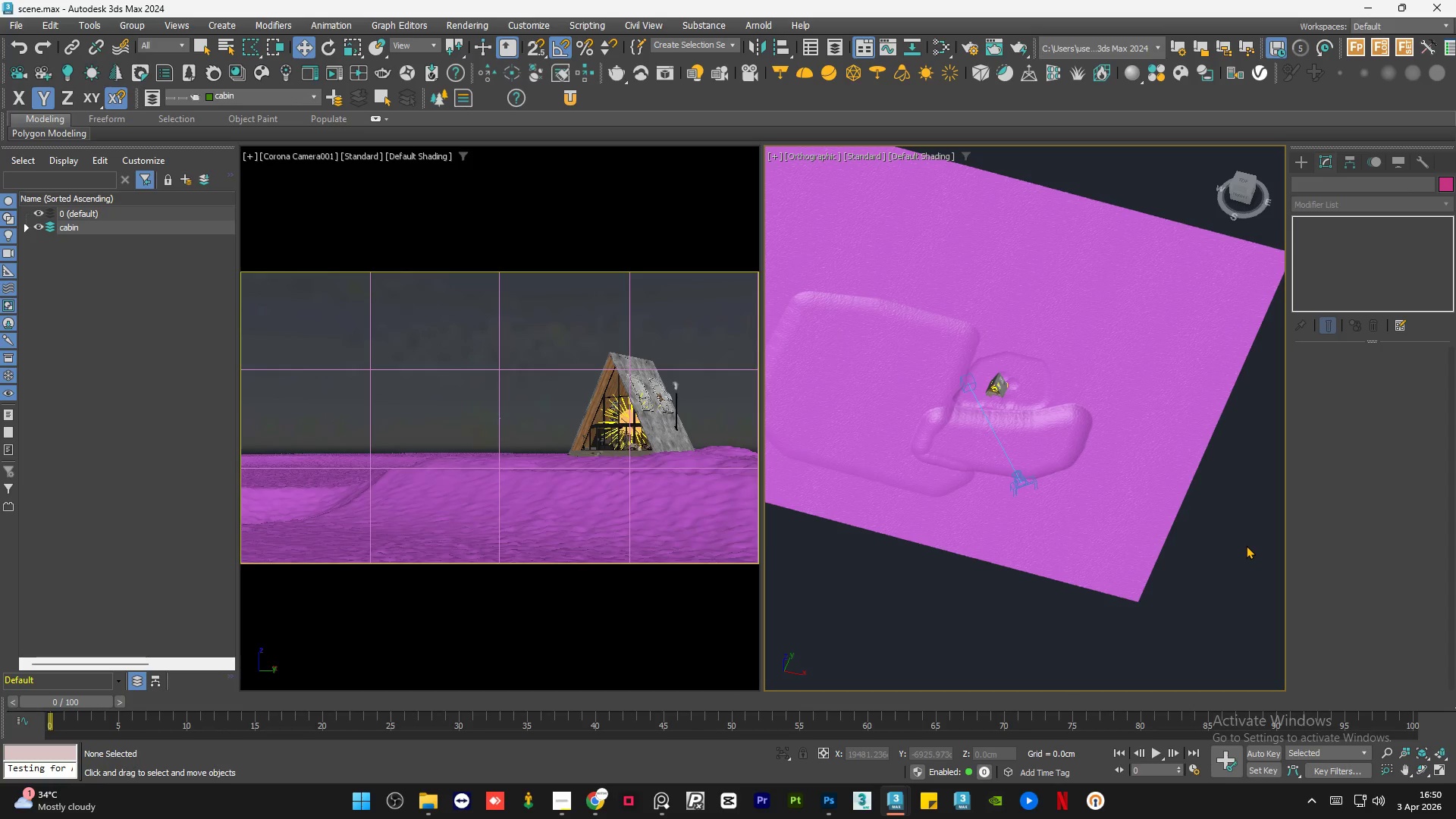 
wait(12.41)
 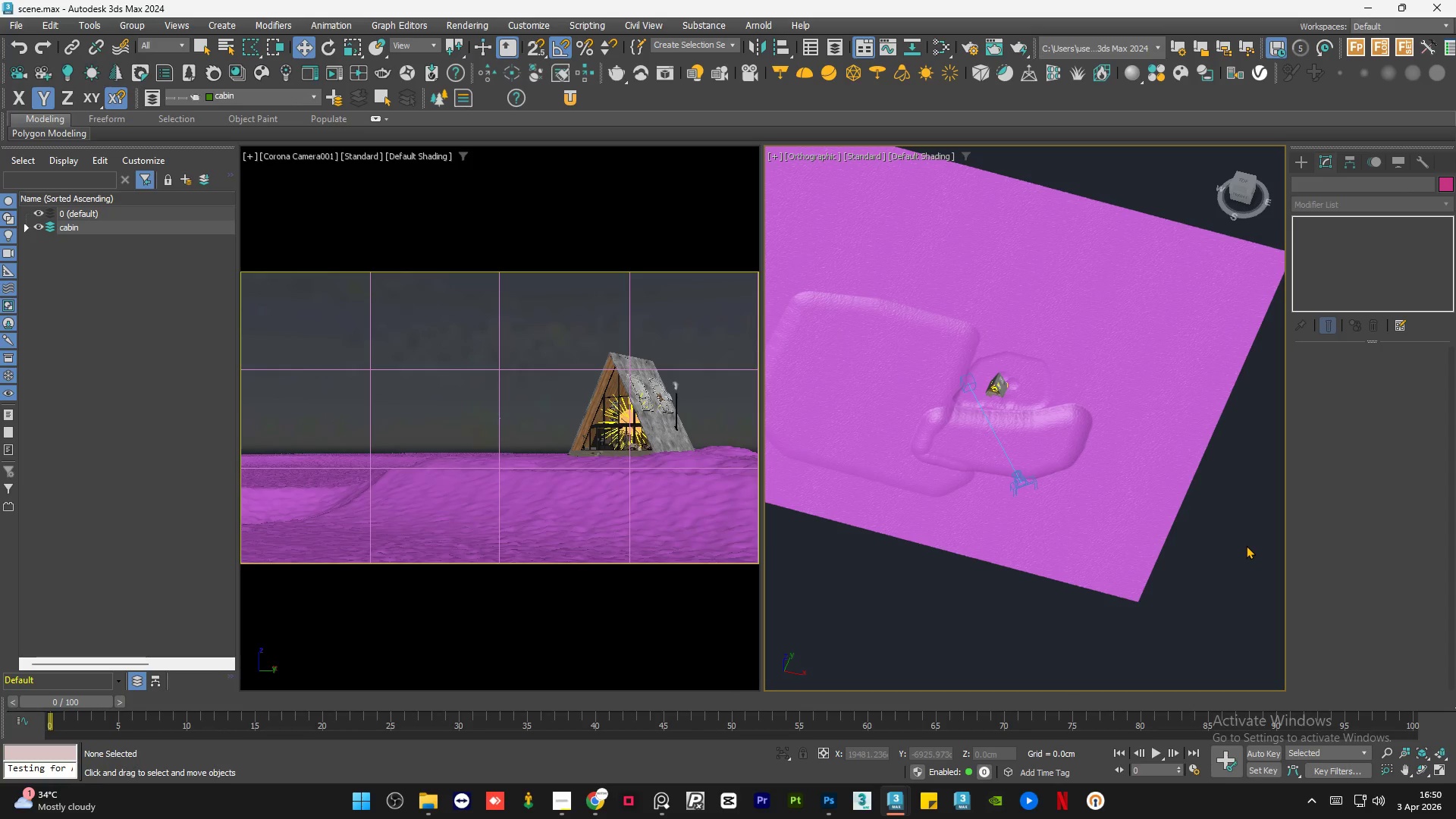 
scroll: coordinate [990, 432], scroll_direction: up, amount: 1.0
 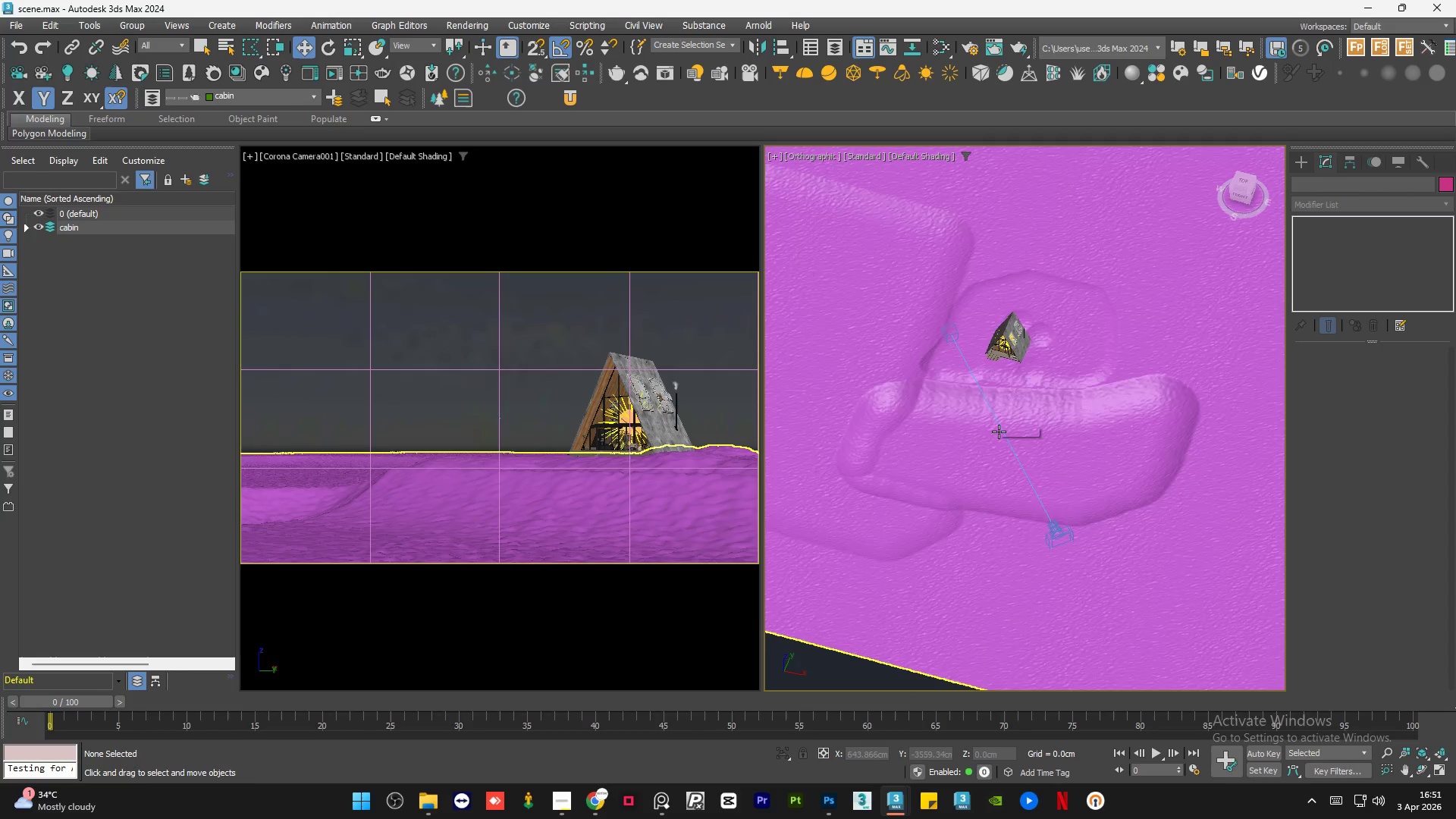 
mouse_move([1005, 453])
 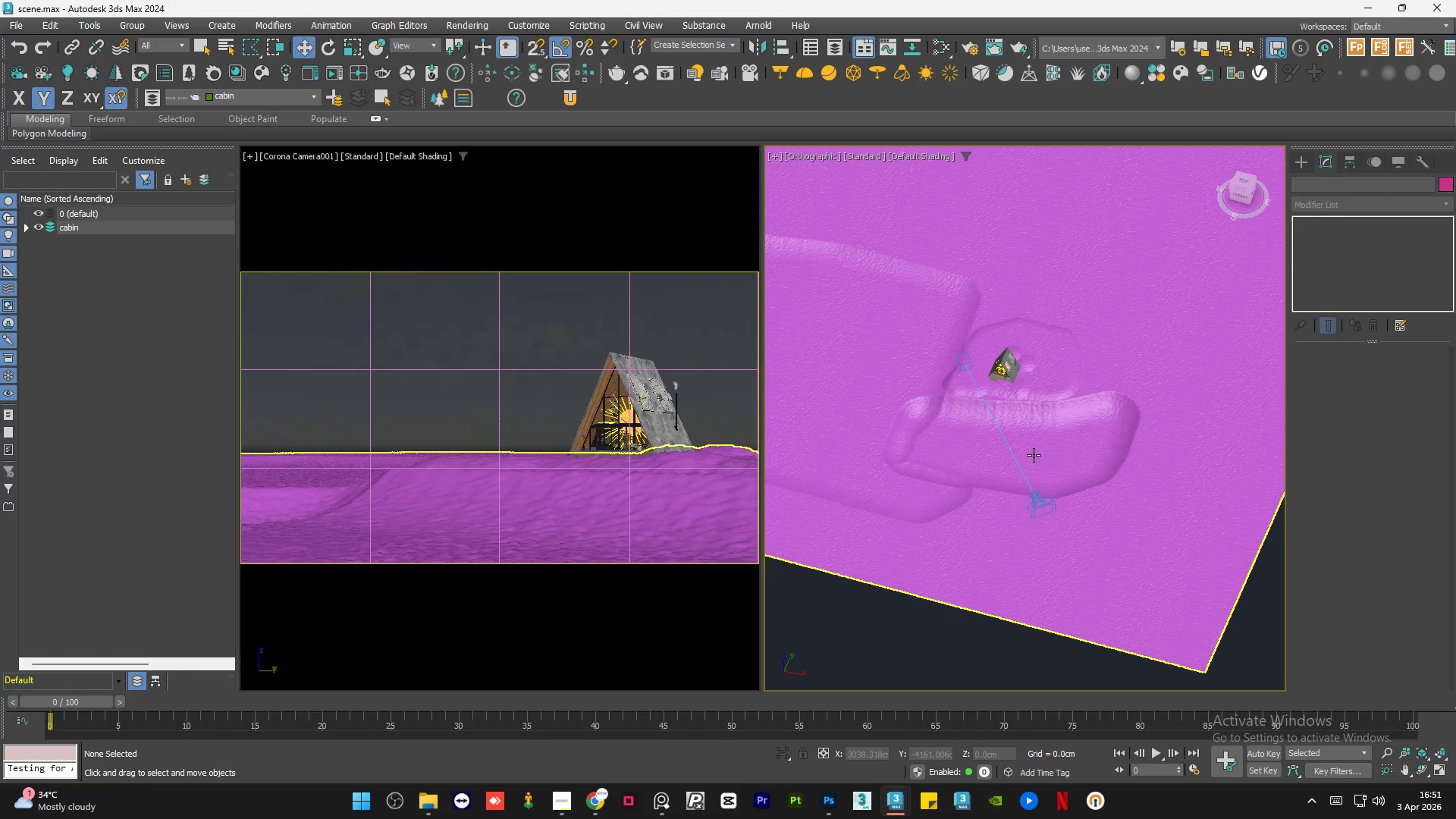 
scroll: coordinate [1034, 455], scroll_direction: down, amount: 1.0
 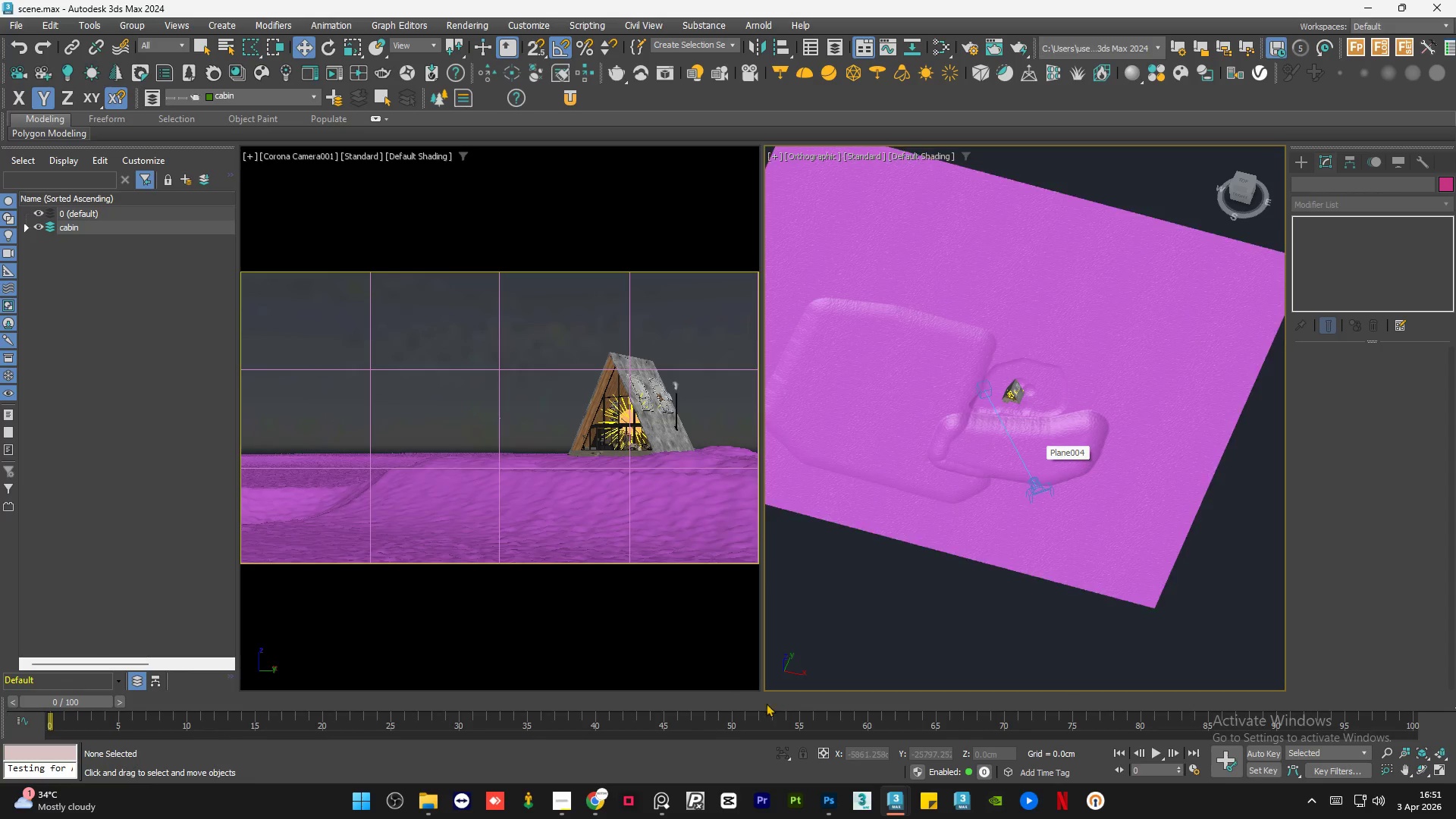 
left_click([667, 816])
 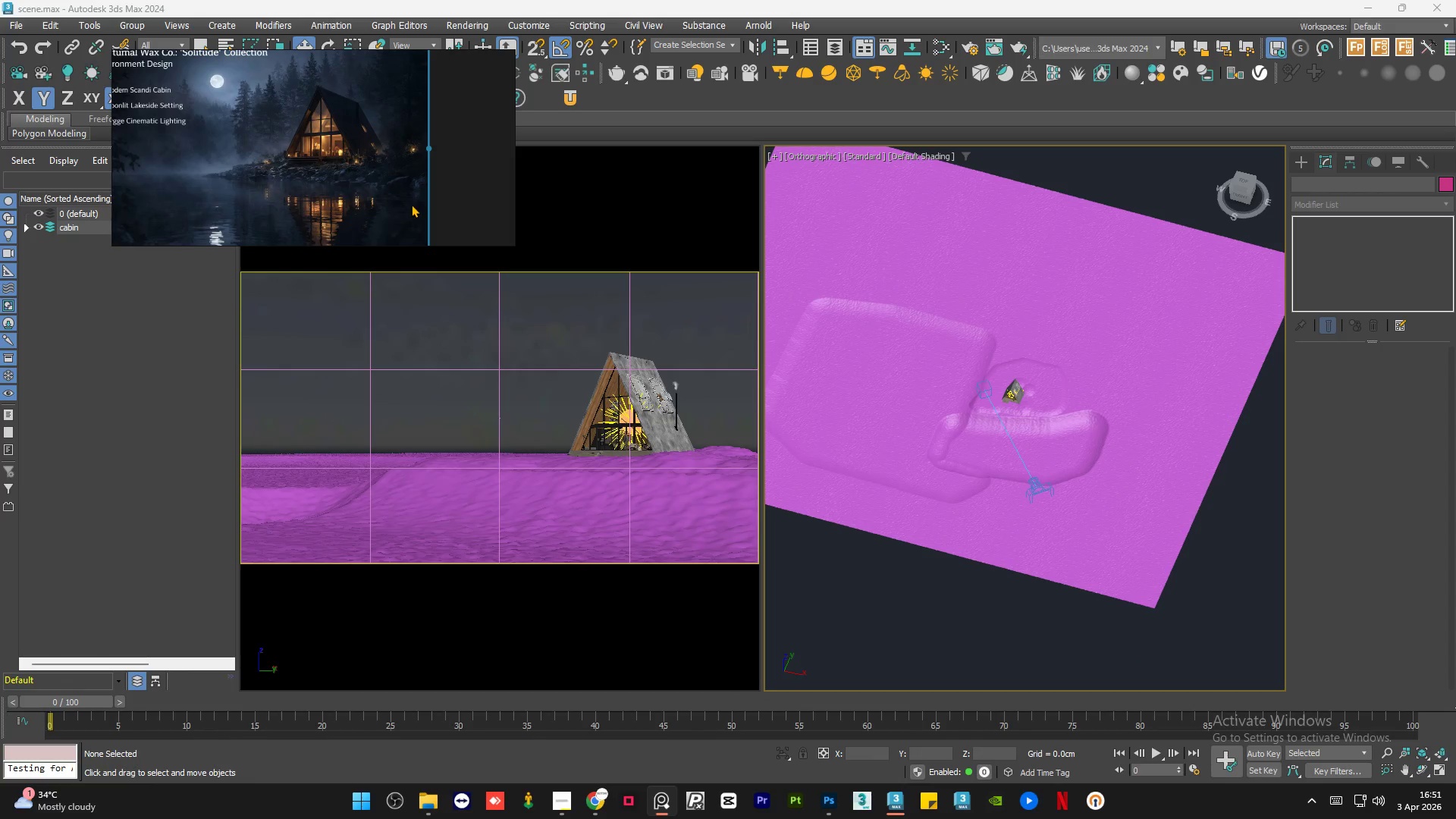 
scroll: coordinate [416, 188], scroll_direction: down, amount: 2.0
 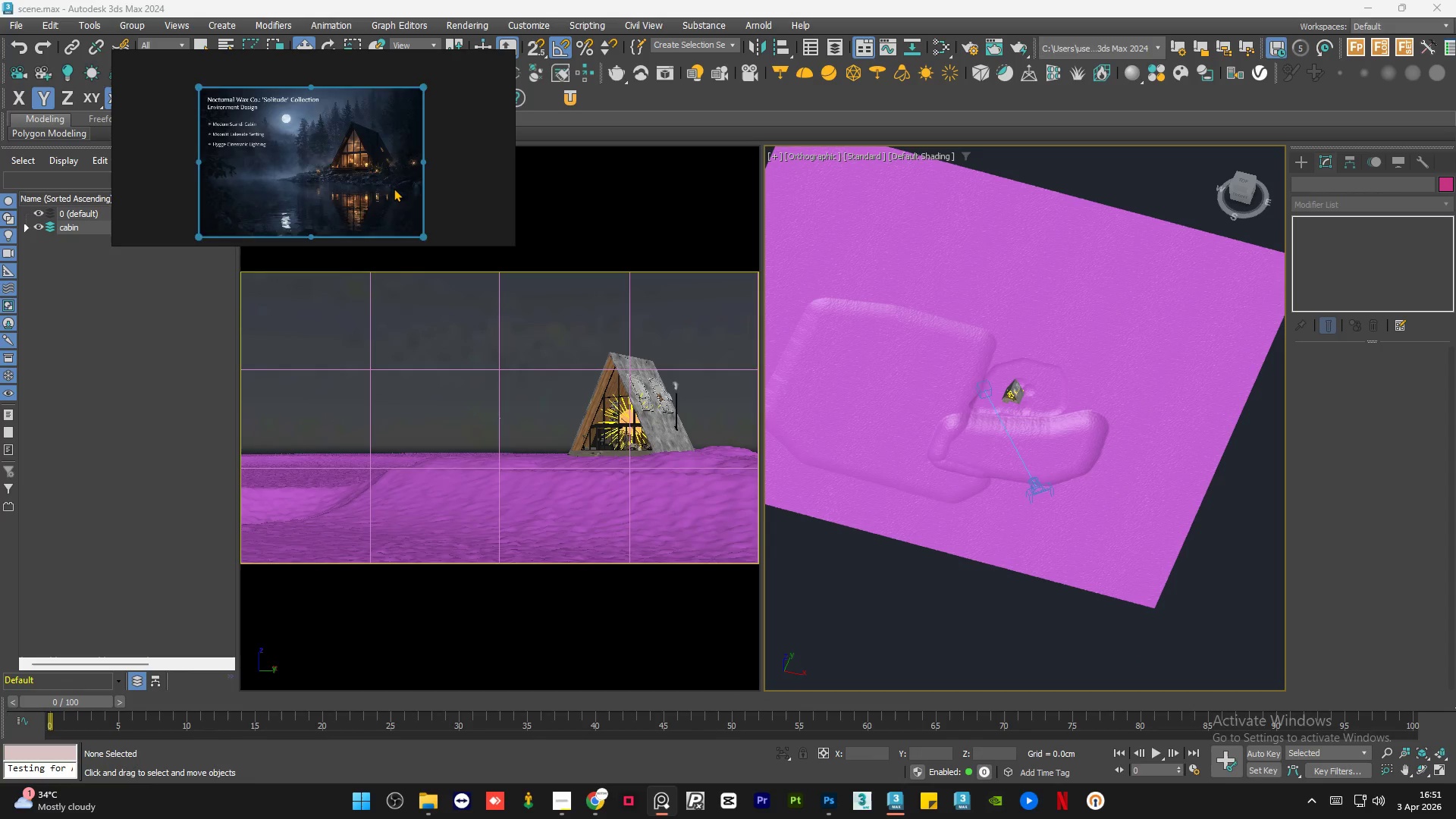 
scroll: coordinate [394, 188], scroll_direction: up, amount: 1.0
 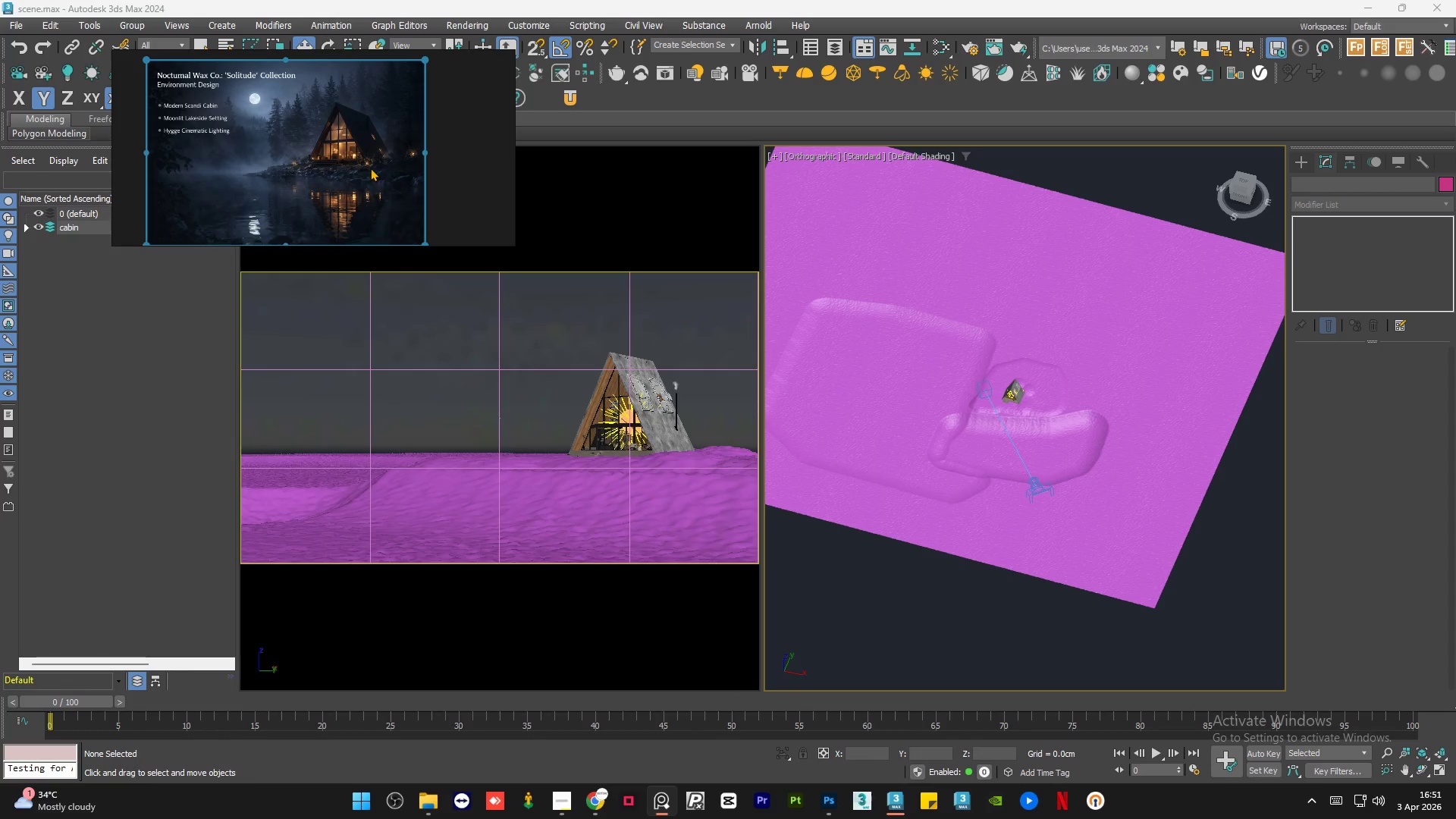 
left_click([469, 178])
 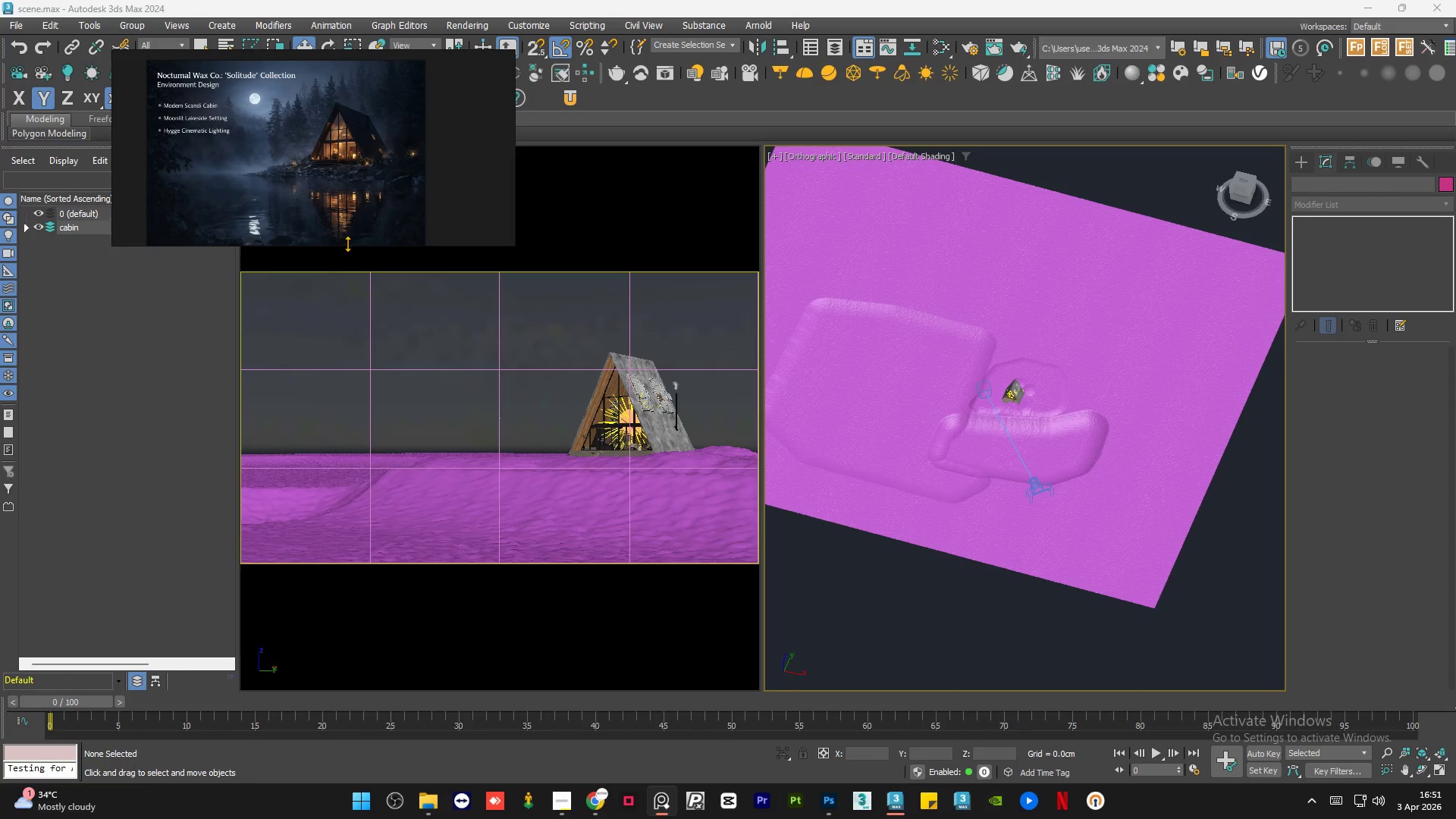 
left_click_drag(start_coordinate=[347, 243], to_coordinate=[359, 253])
 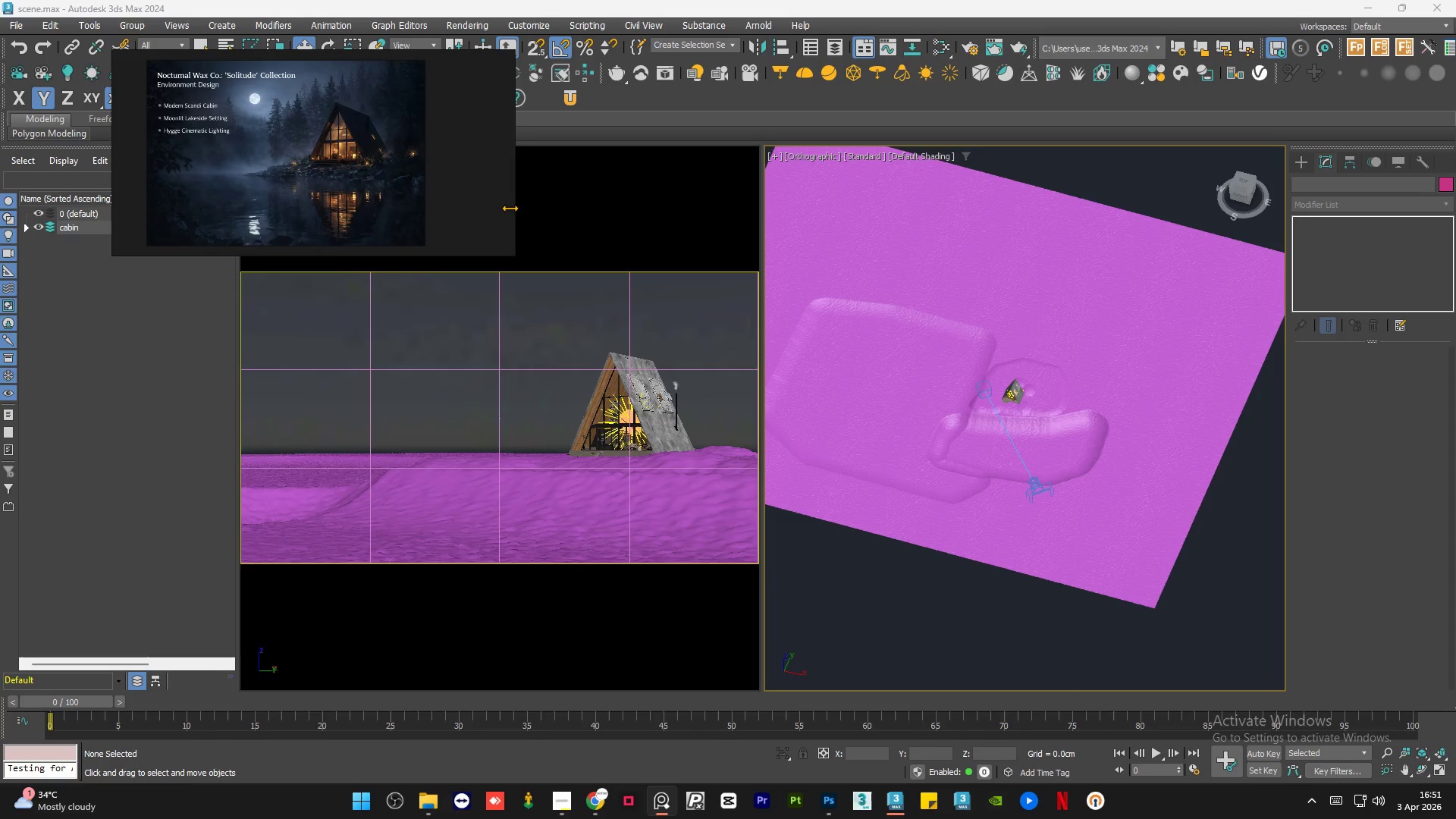 
left_click_drag(start_coordinate=[510, 207], to_coordinate=[476, 201])
 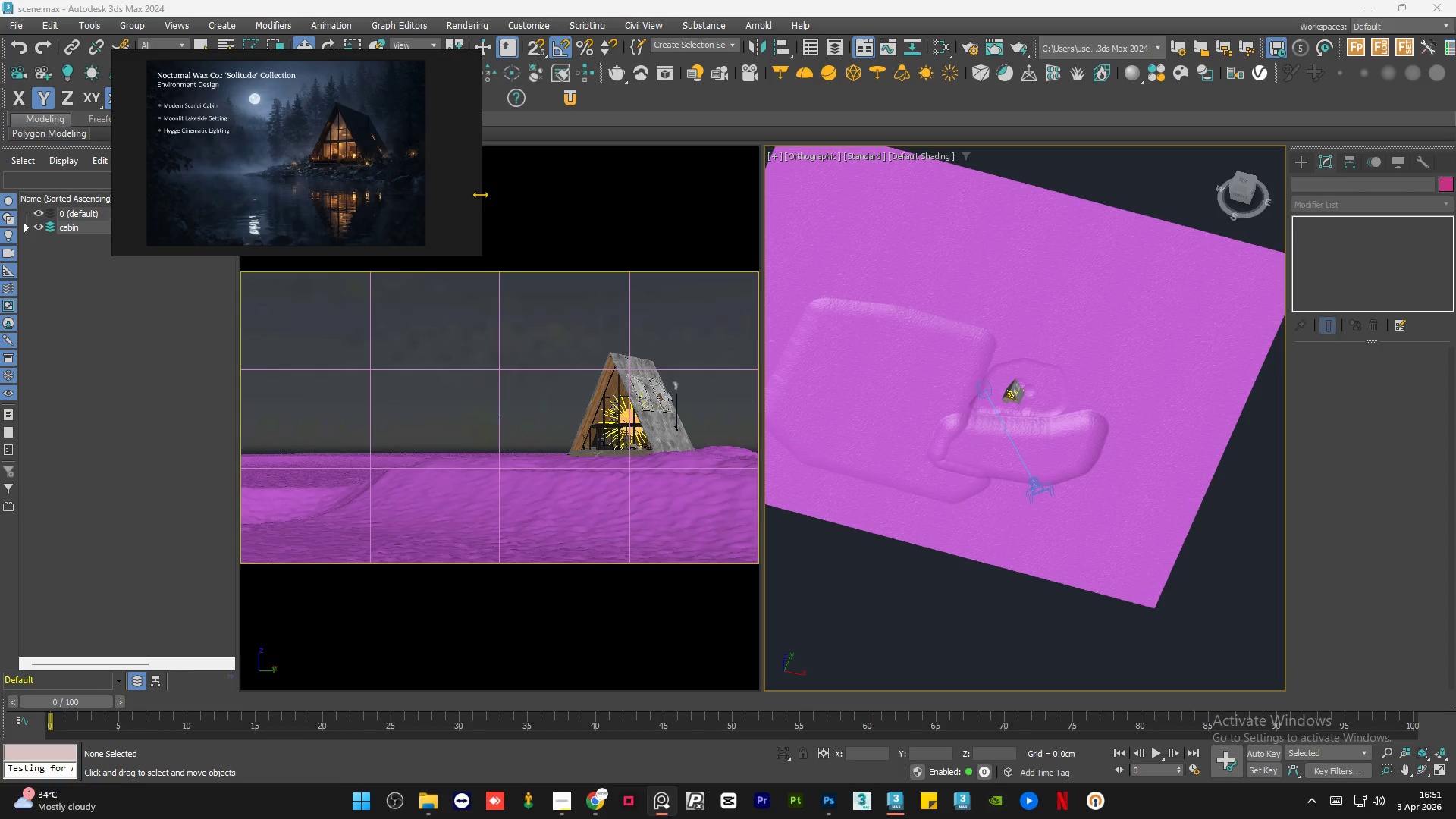 
left_click_drag(start_coordinate=[479, 193], to_coordinate=[469, 194])
 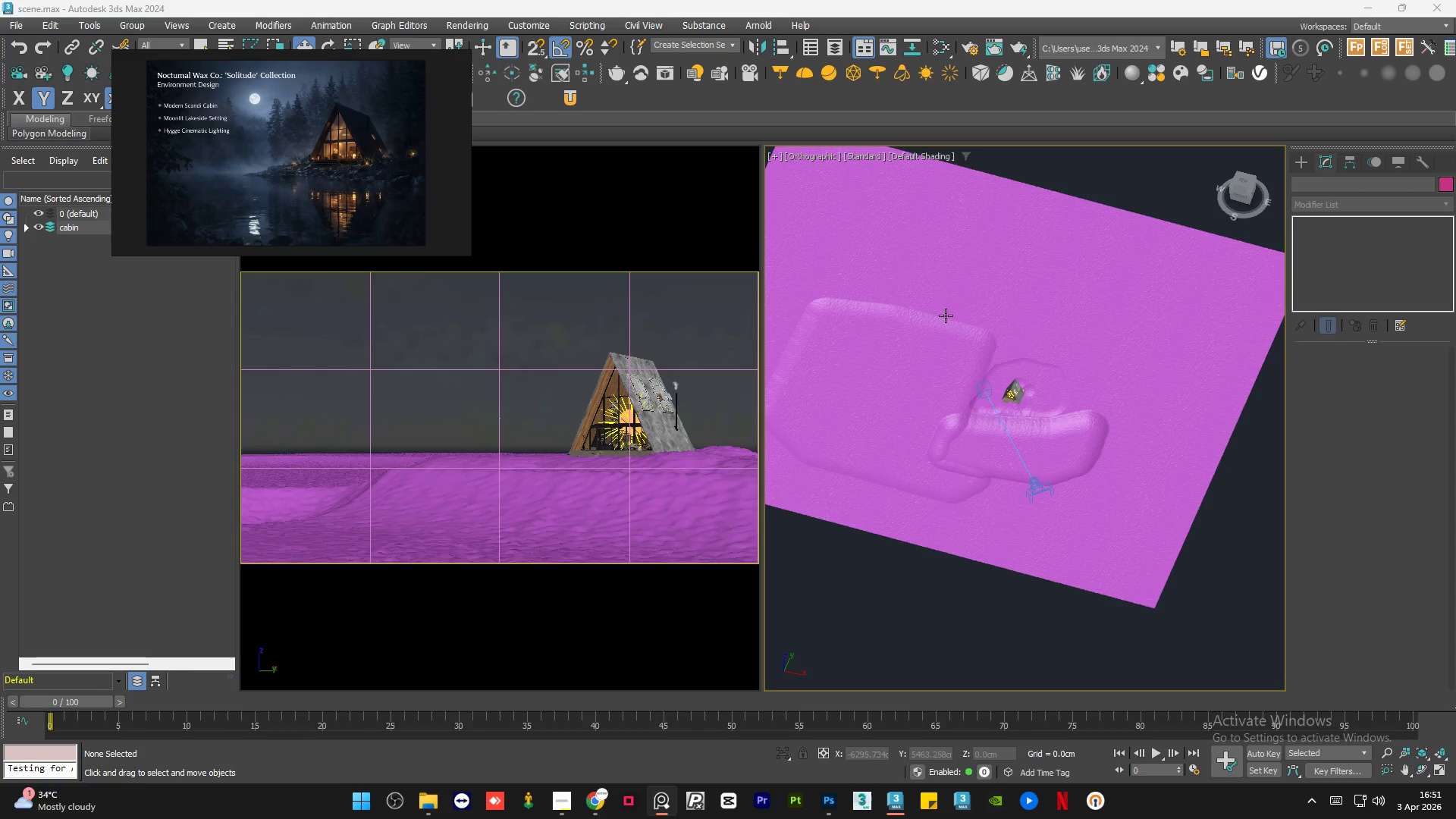 
left_click([1057, 221])
 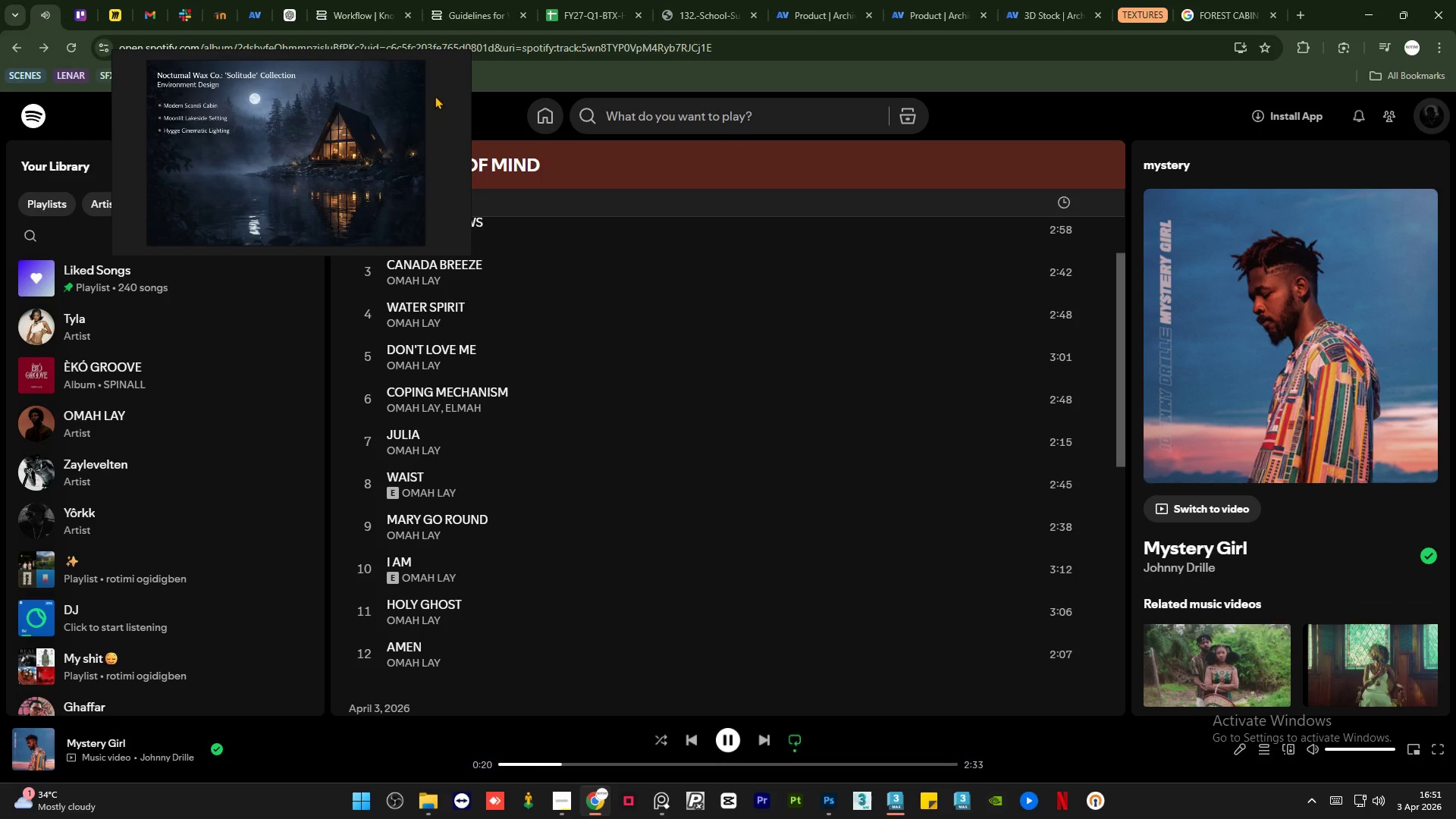 
scroll: coordinate [957, 325], scroll_direction: down, amount: 2.0
 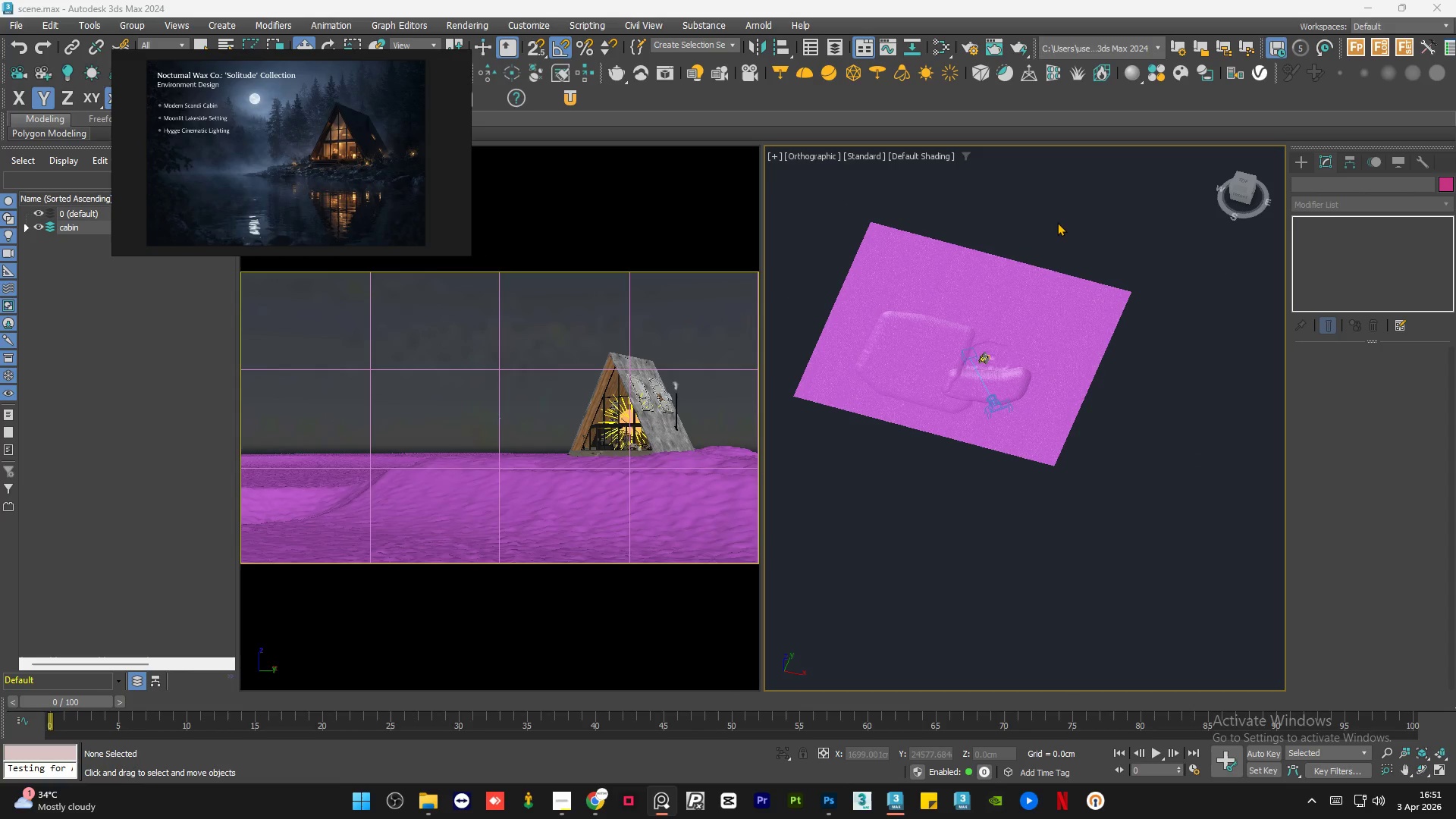 
left_click([413, 64])
 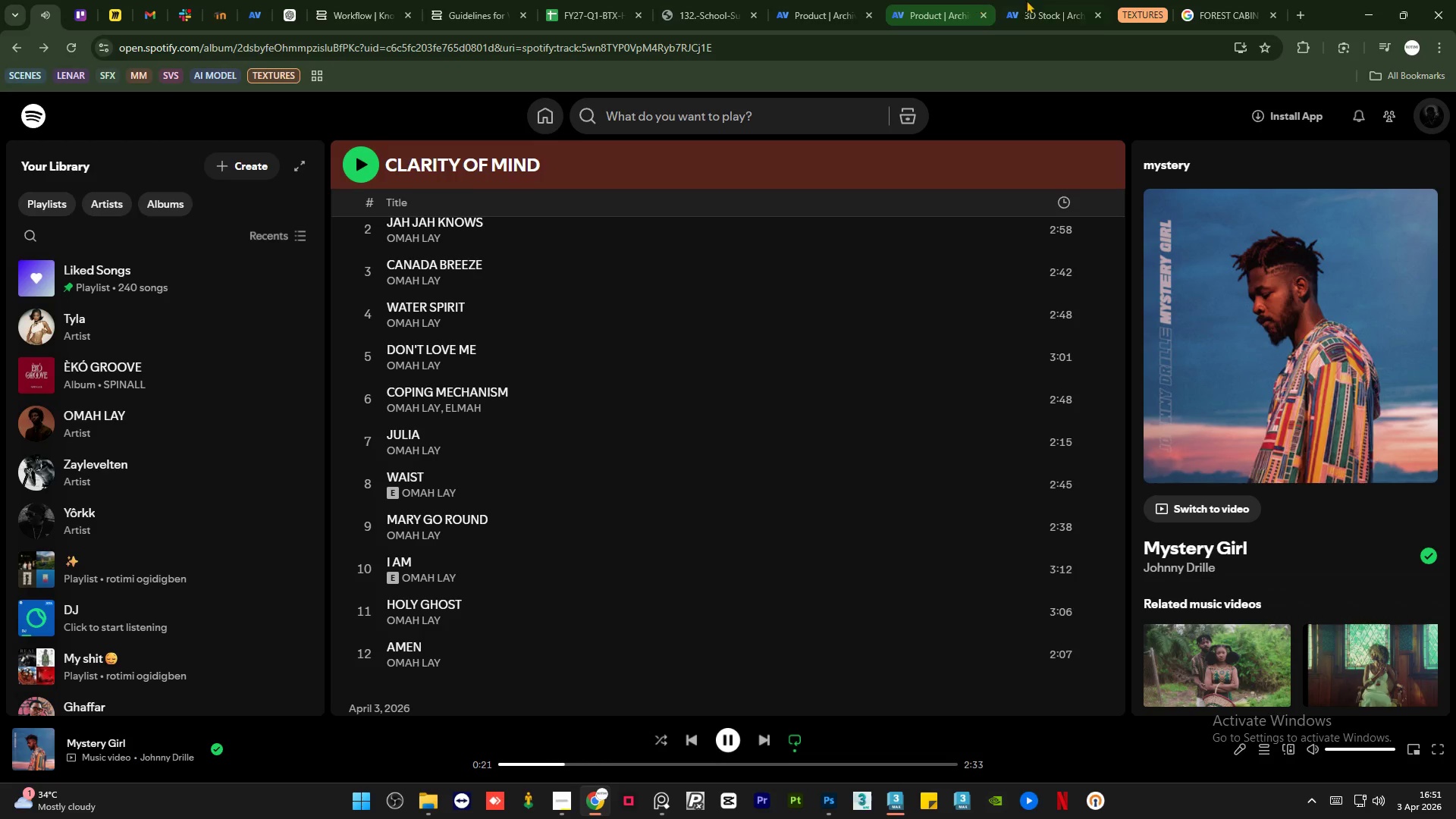 
left_click([1034, 0])
 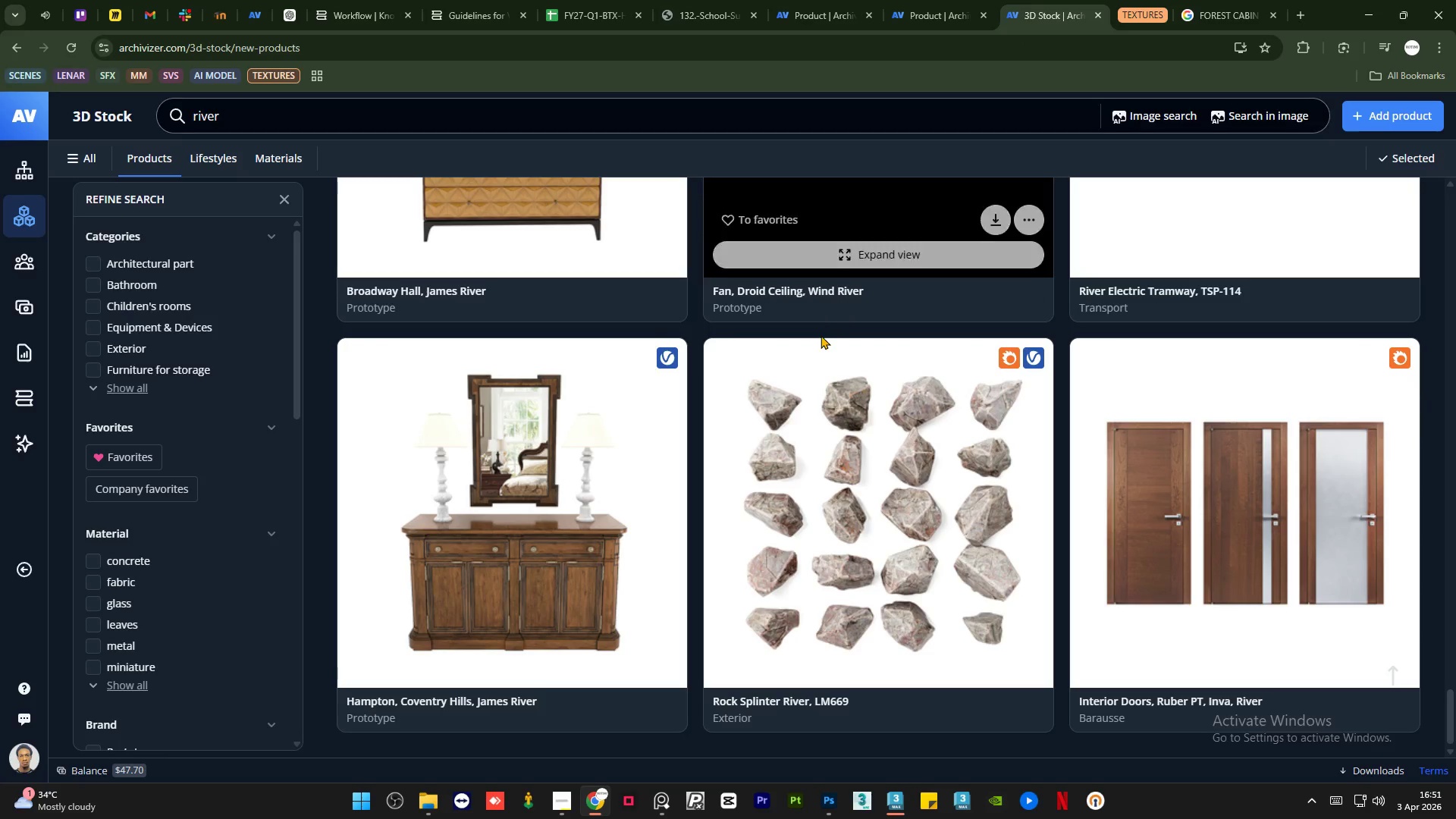 
scroll: coordinate [820, 335], scroll_direction: up, amount: 91.0
 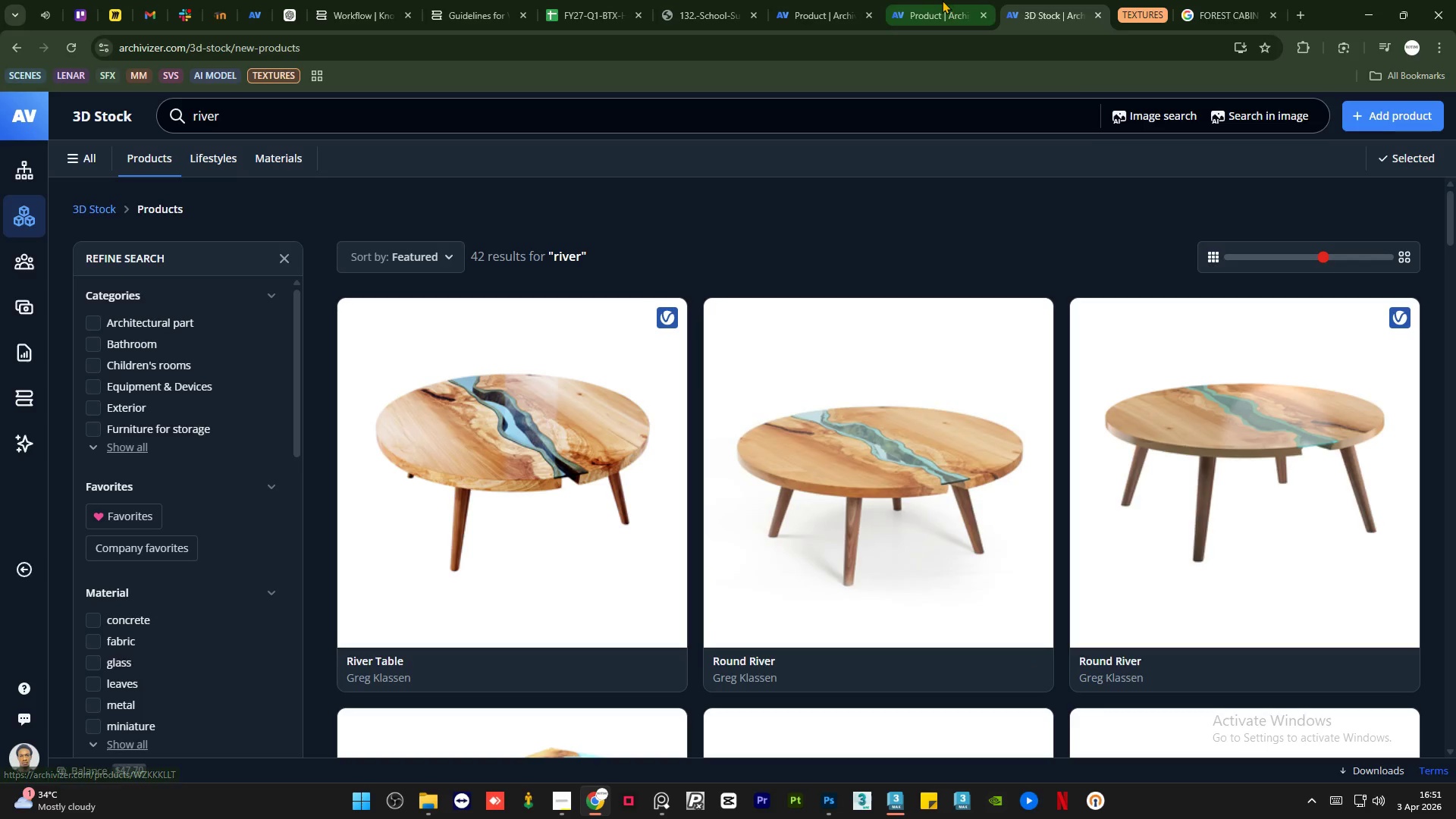 
left_click([942, 0])
 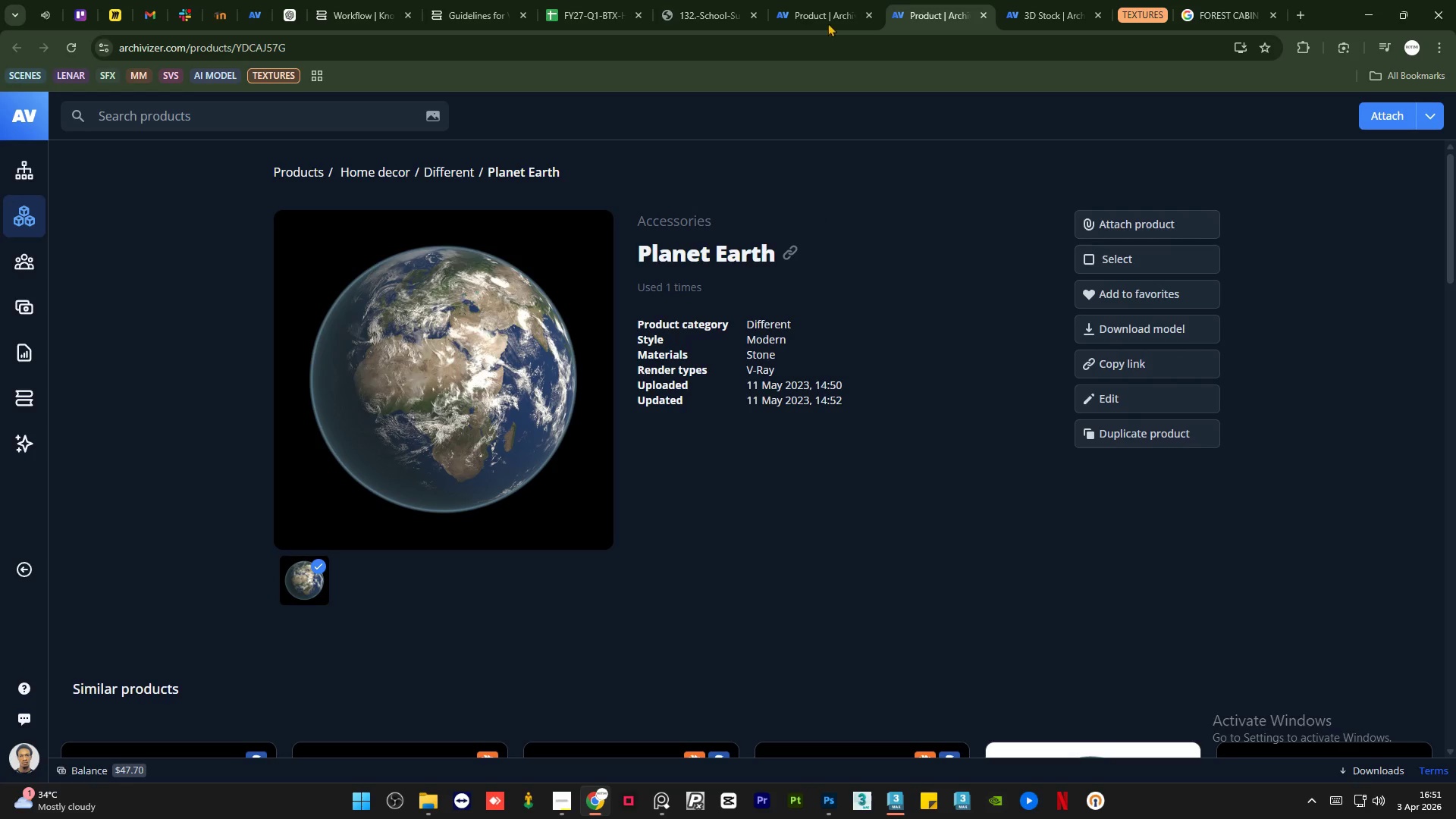 
left_click([827, 0])
 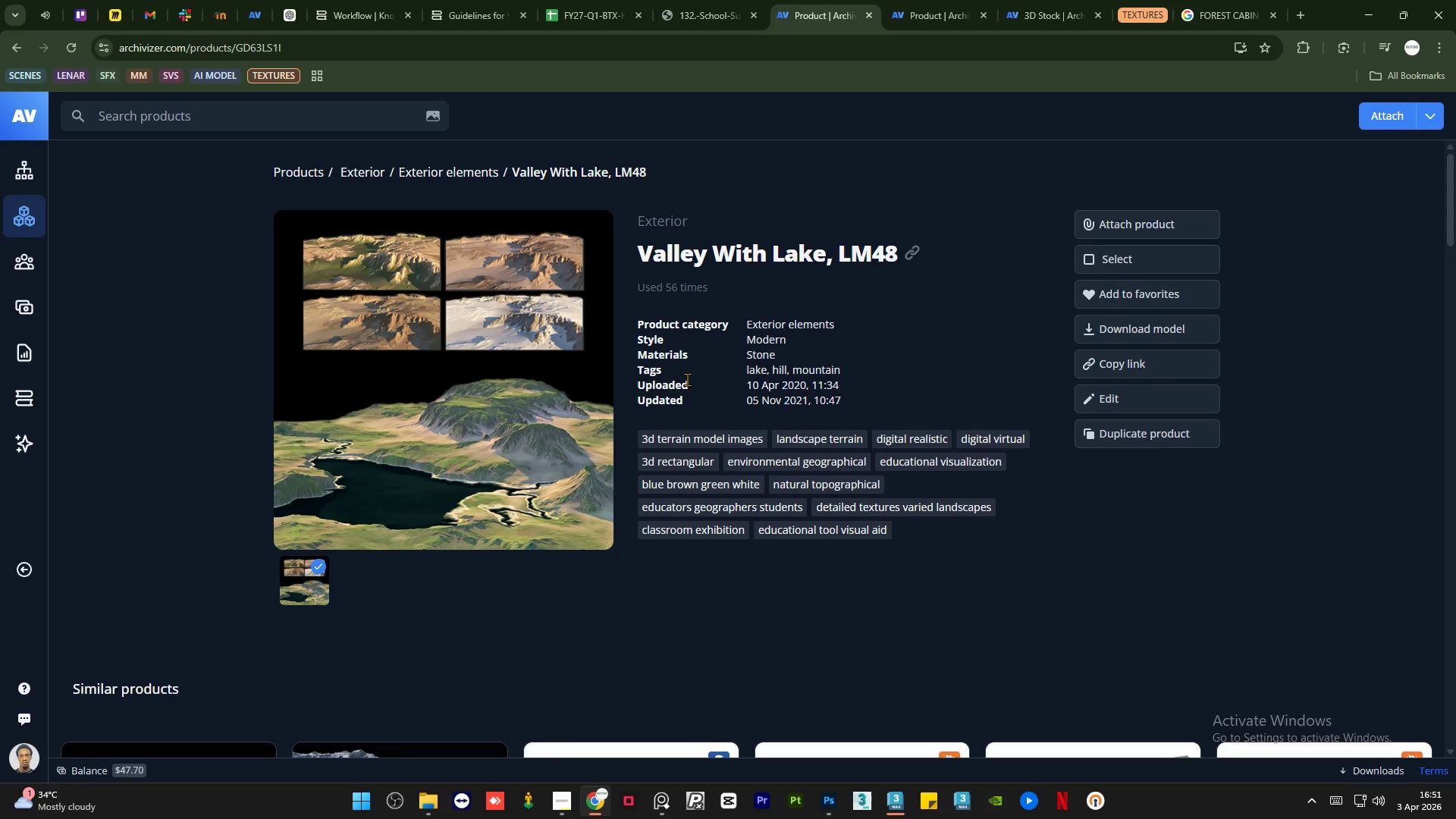 
scroll: coordinate [356, 487], scroll_direction: down, amount: 6.0
 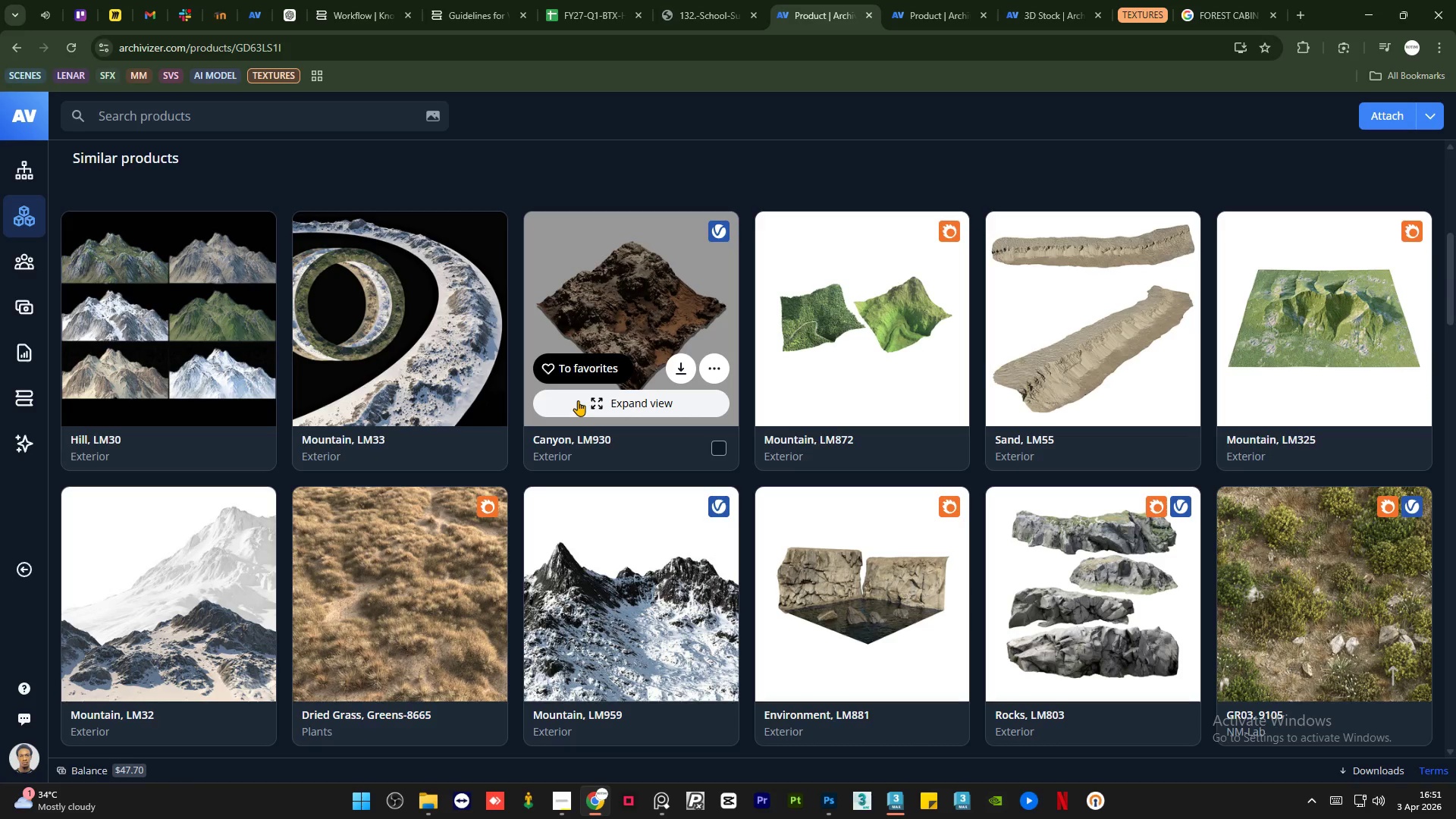 
wait(5.44)
 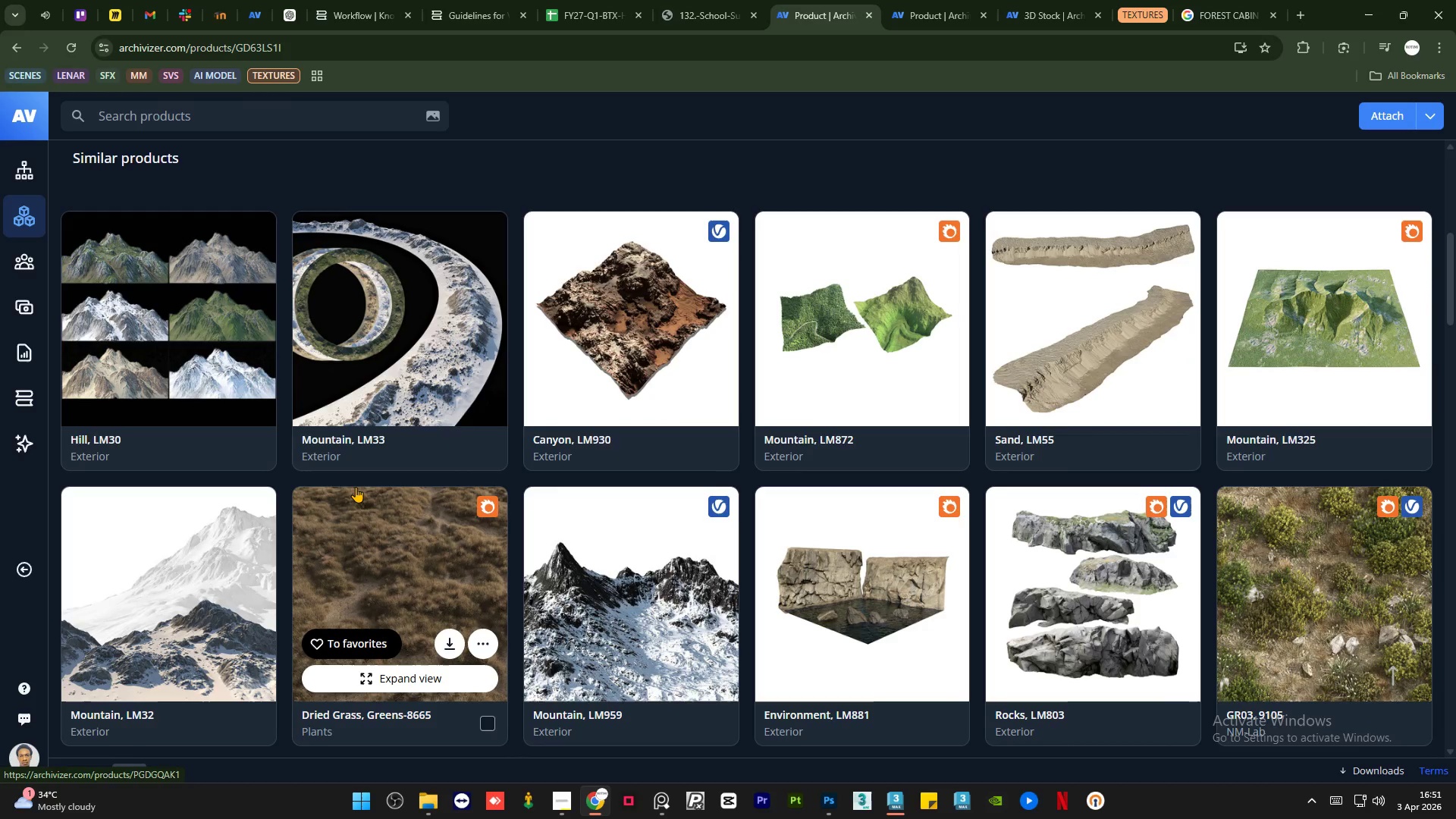 
left_click([578, 400])
 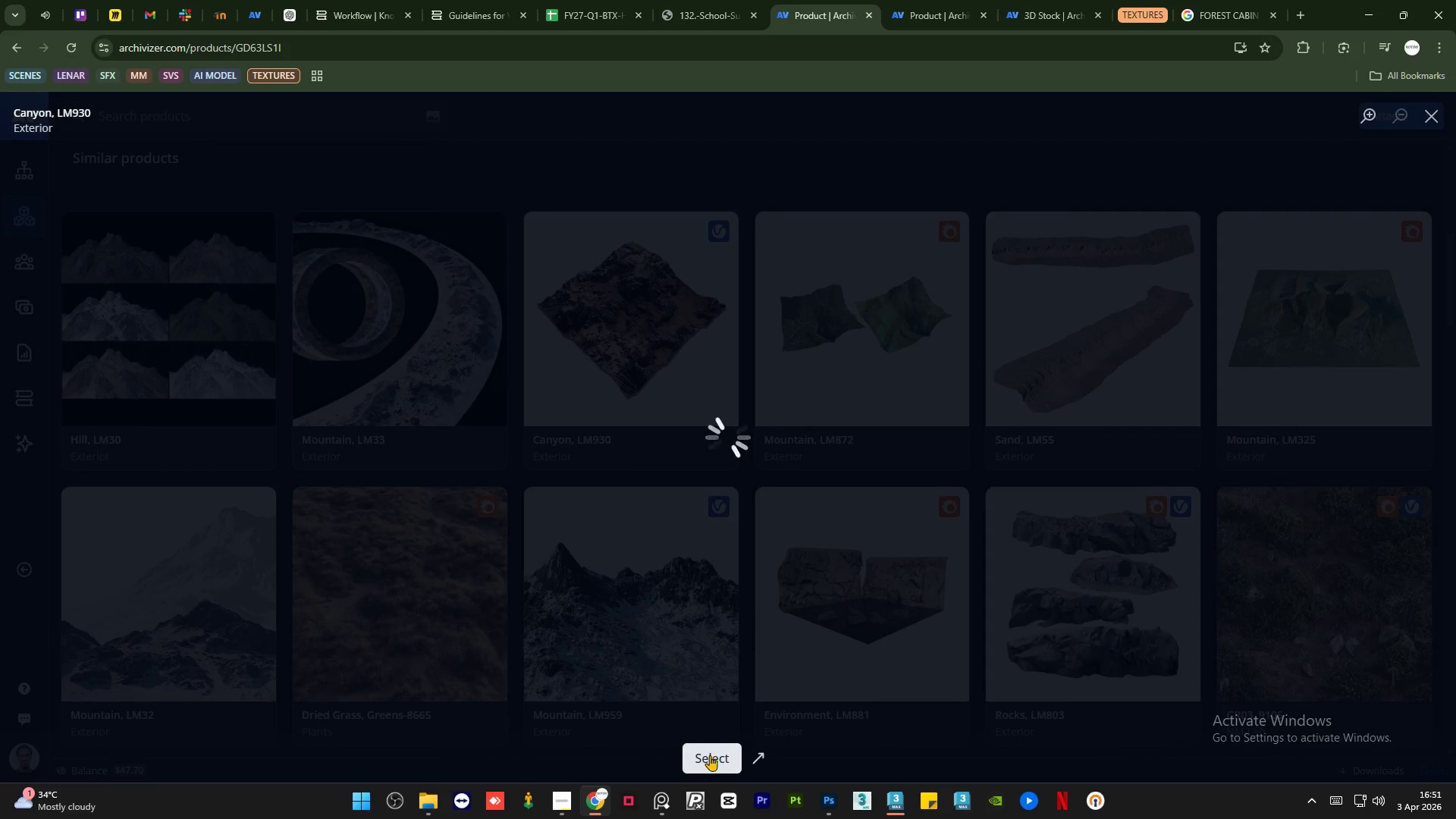 
left_click([657, 806])
 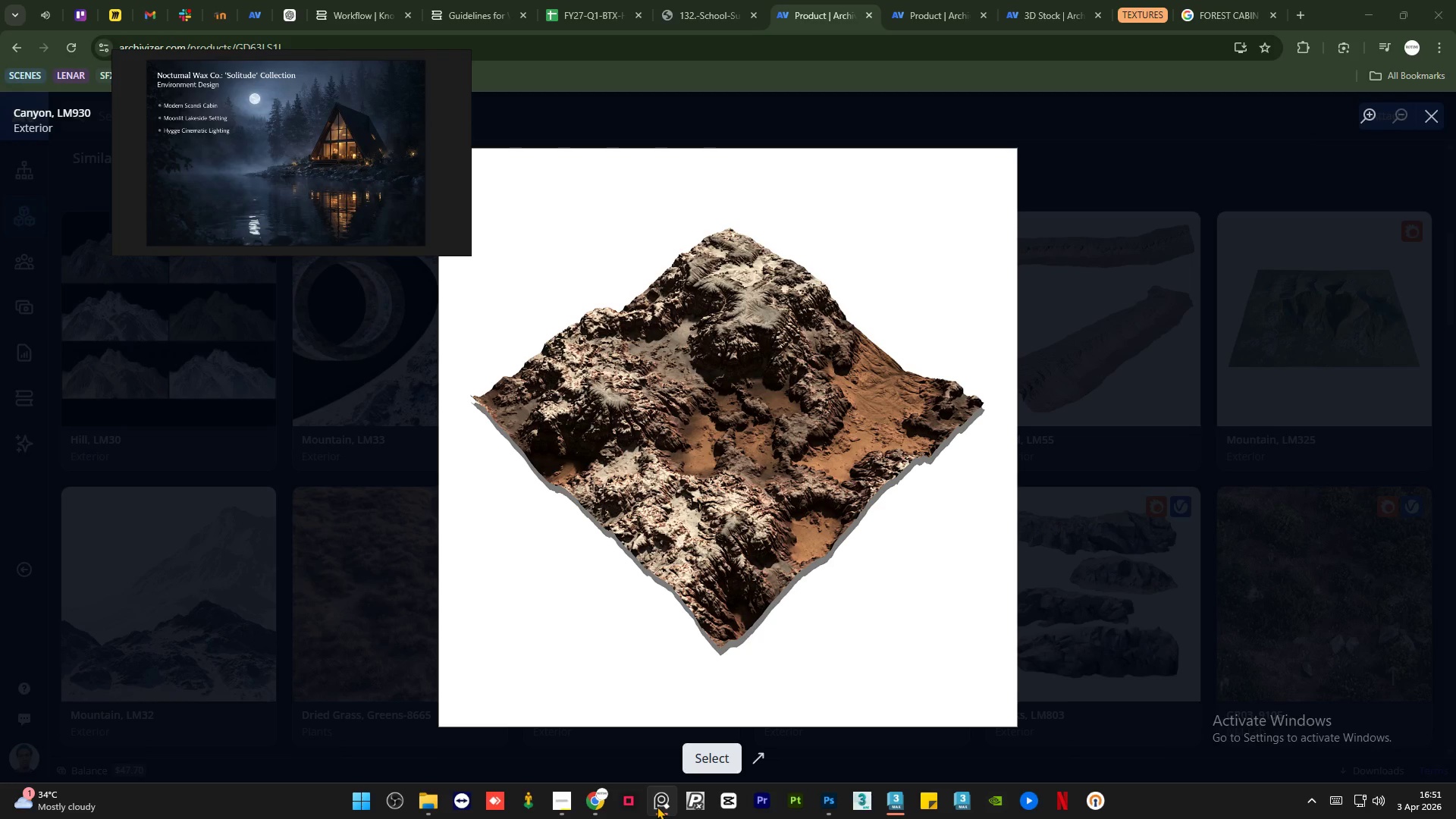 
left_click([657, 806])
 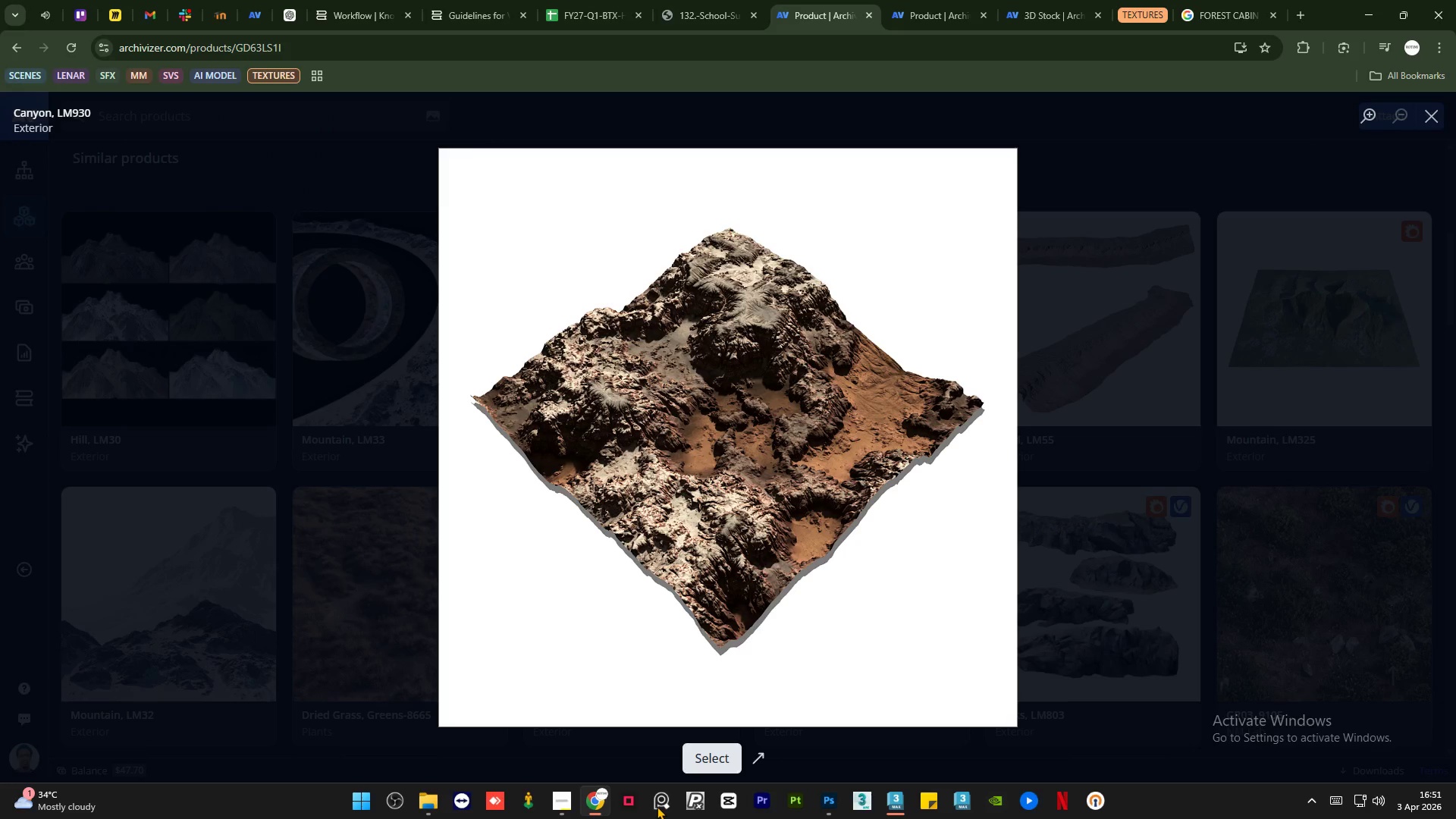 
left_click([657, 806])
 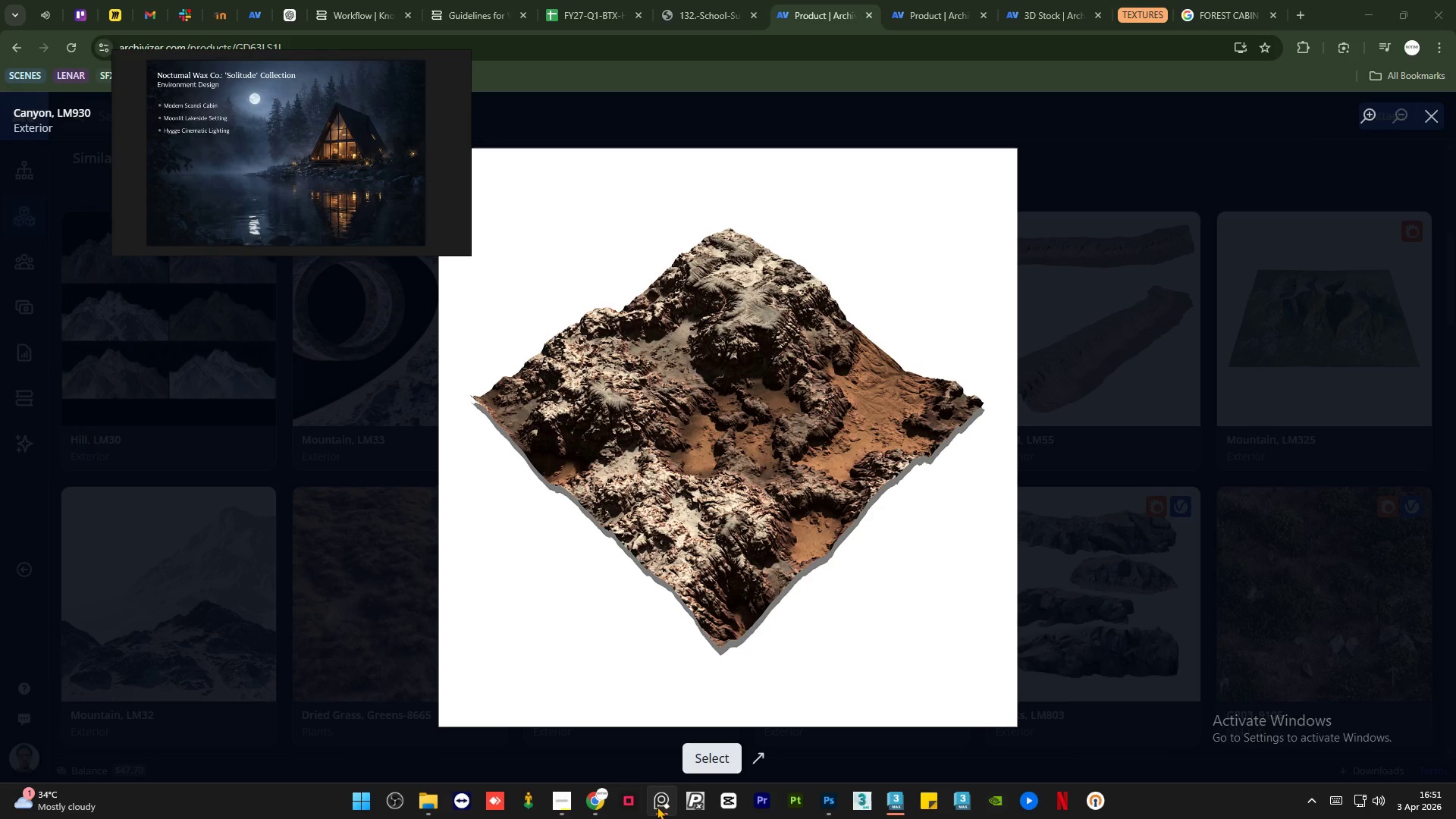 
wait(5.2)
 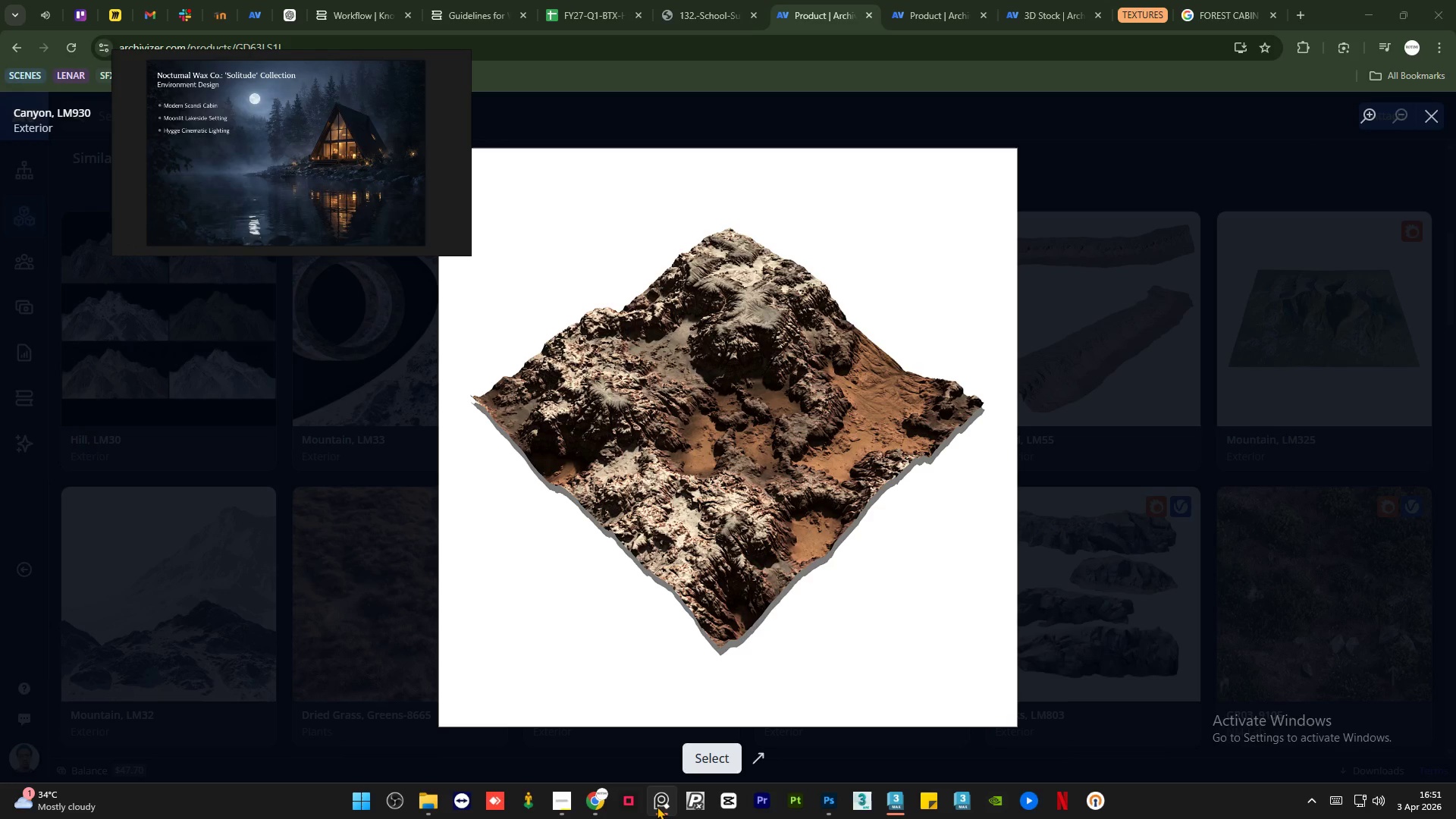 
left_click([657, 806])
 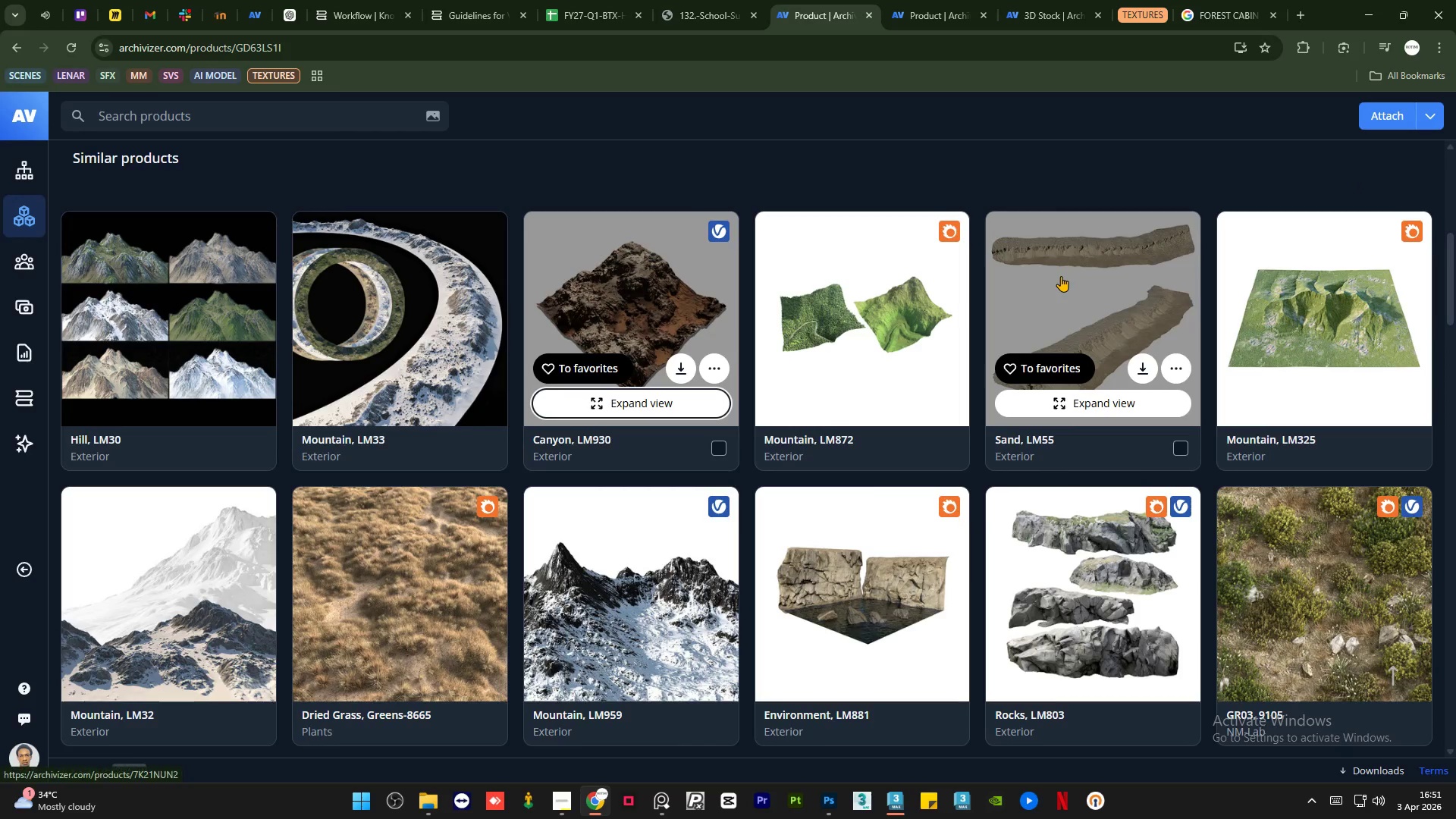 
scroll: coordinate [862, 363], scroll_direction: down, amount: 1.0
 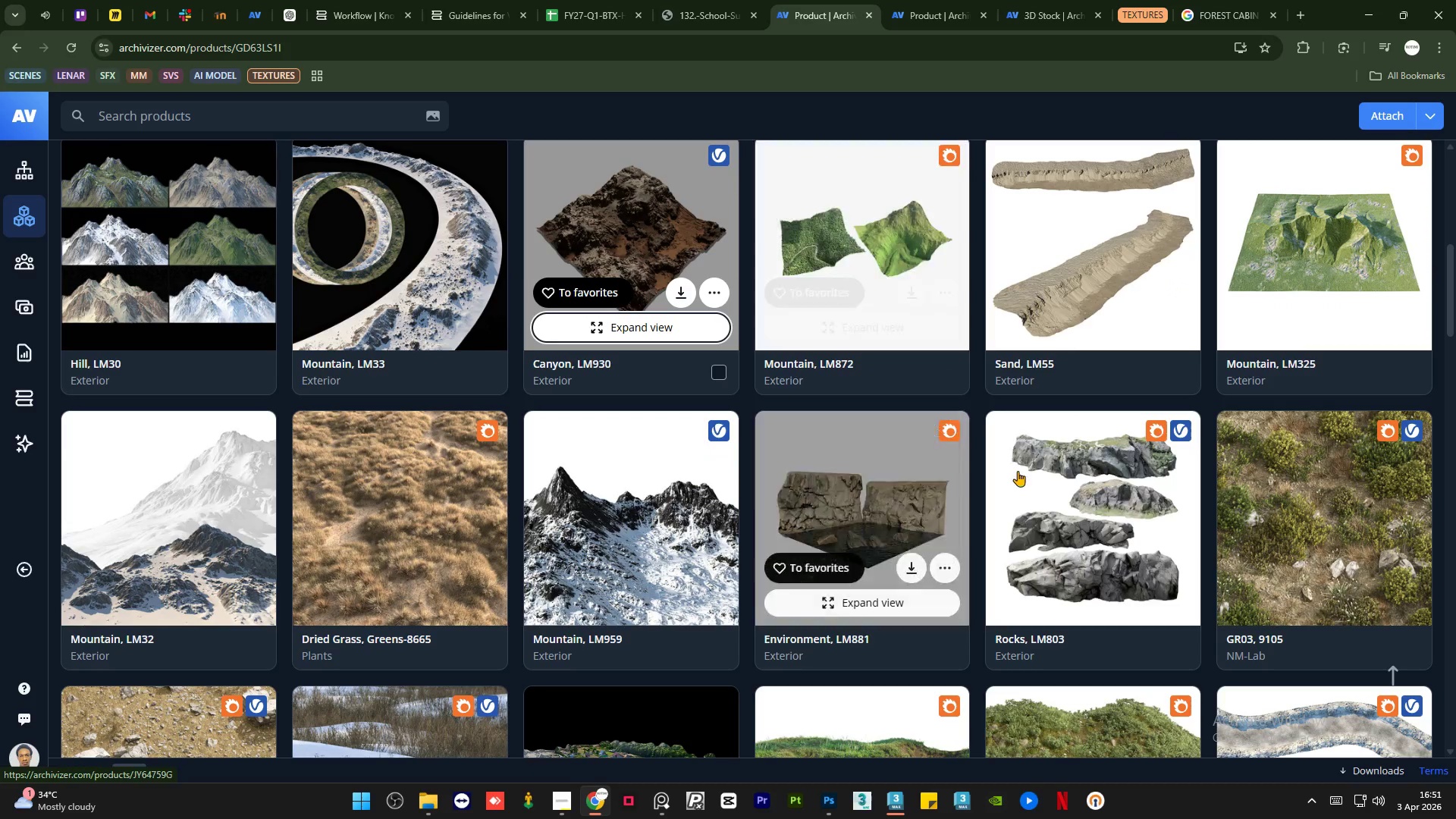 
left_click([1135, 569])
 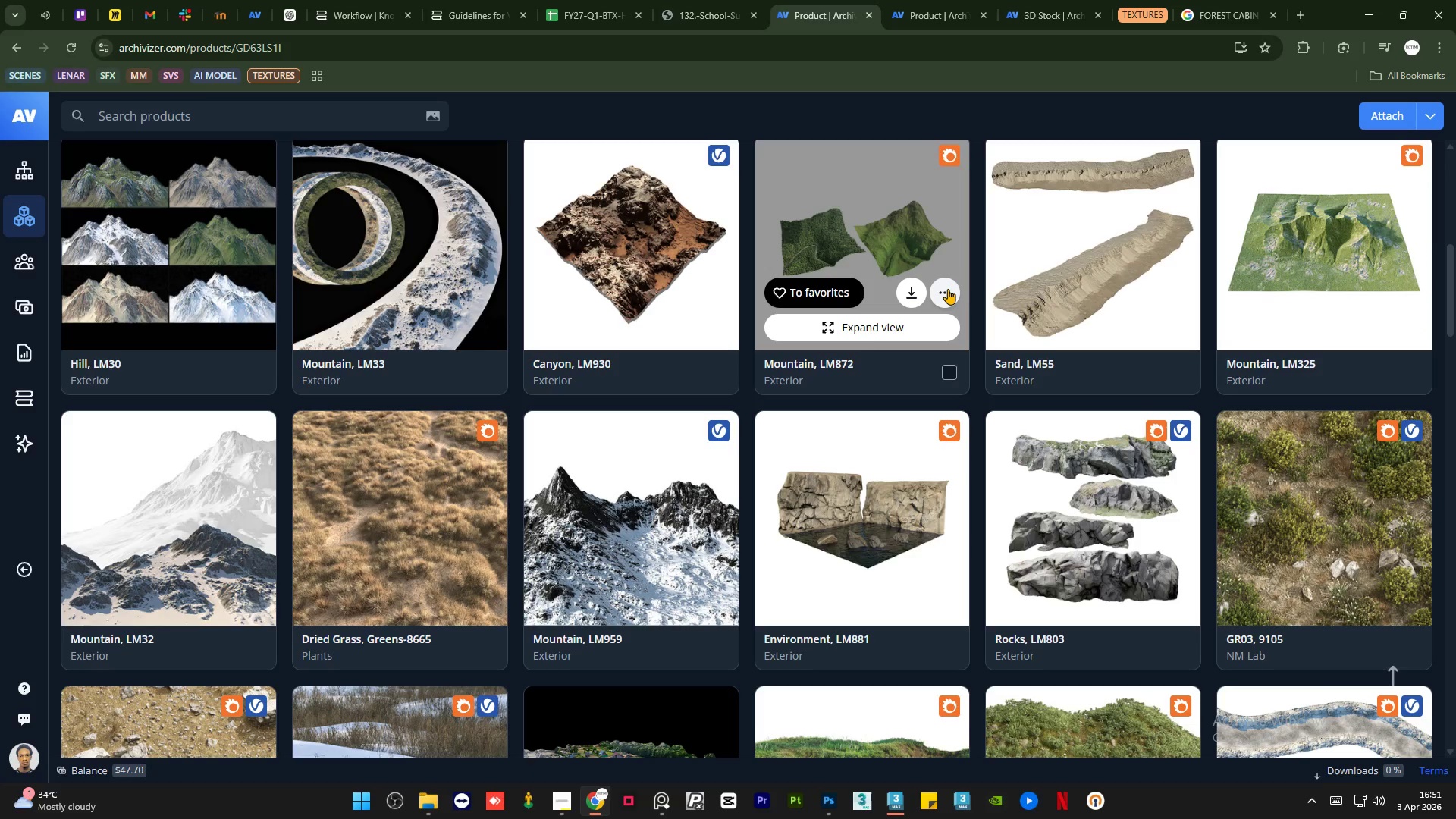 
wait(5.66)
 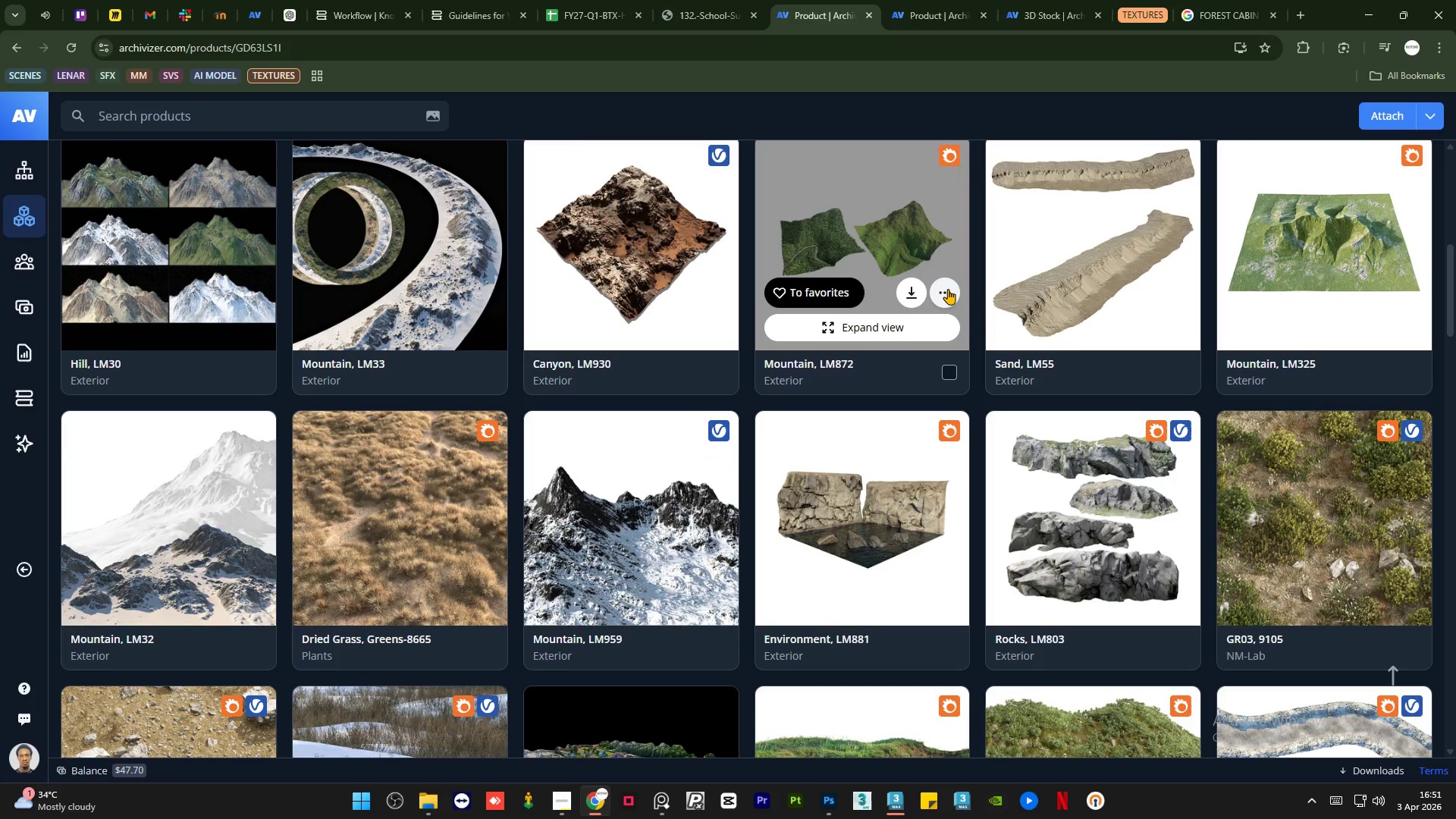 
scroll: coordinate [948, 289], scroll_direction: down, amount: 2.0
 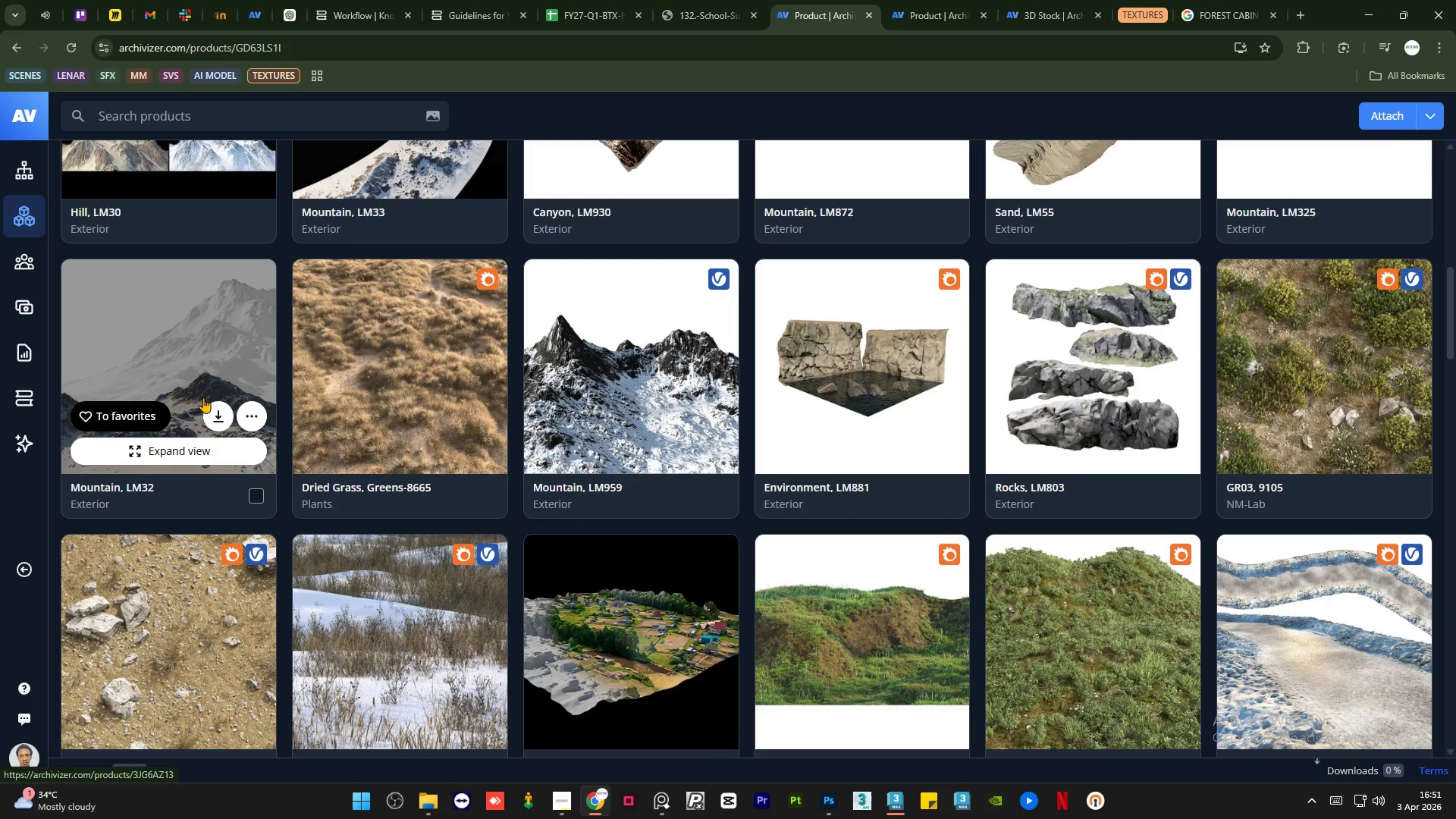 
left_click_drag(start_coordinate=[212, 410], to_coordinate=[213, 588])
 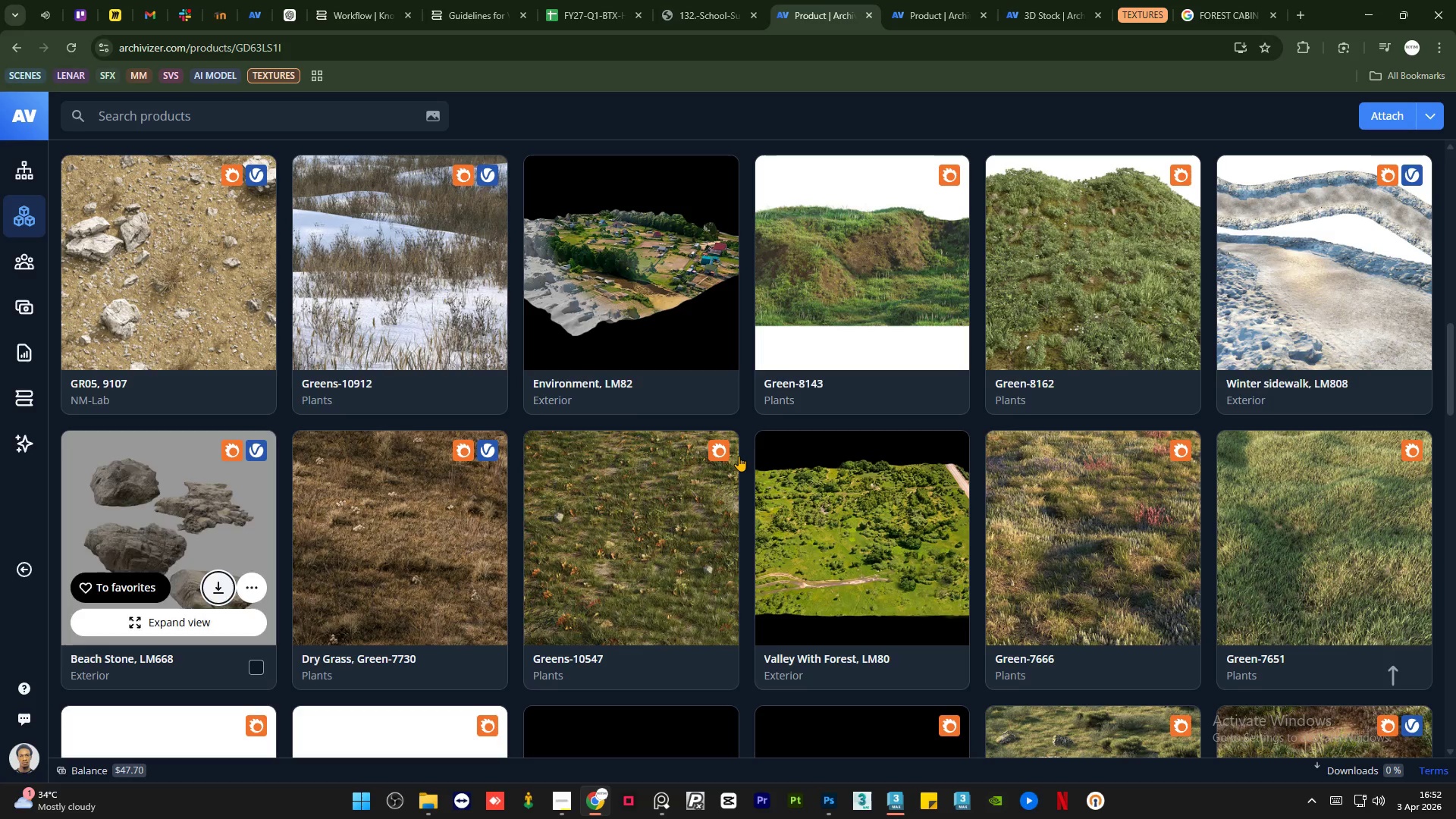 
scroll: coordinate [294, 374], scroll_direction: down, amount: 5.0
 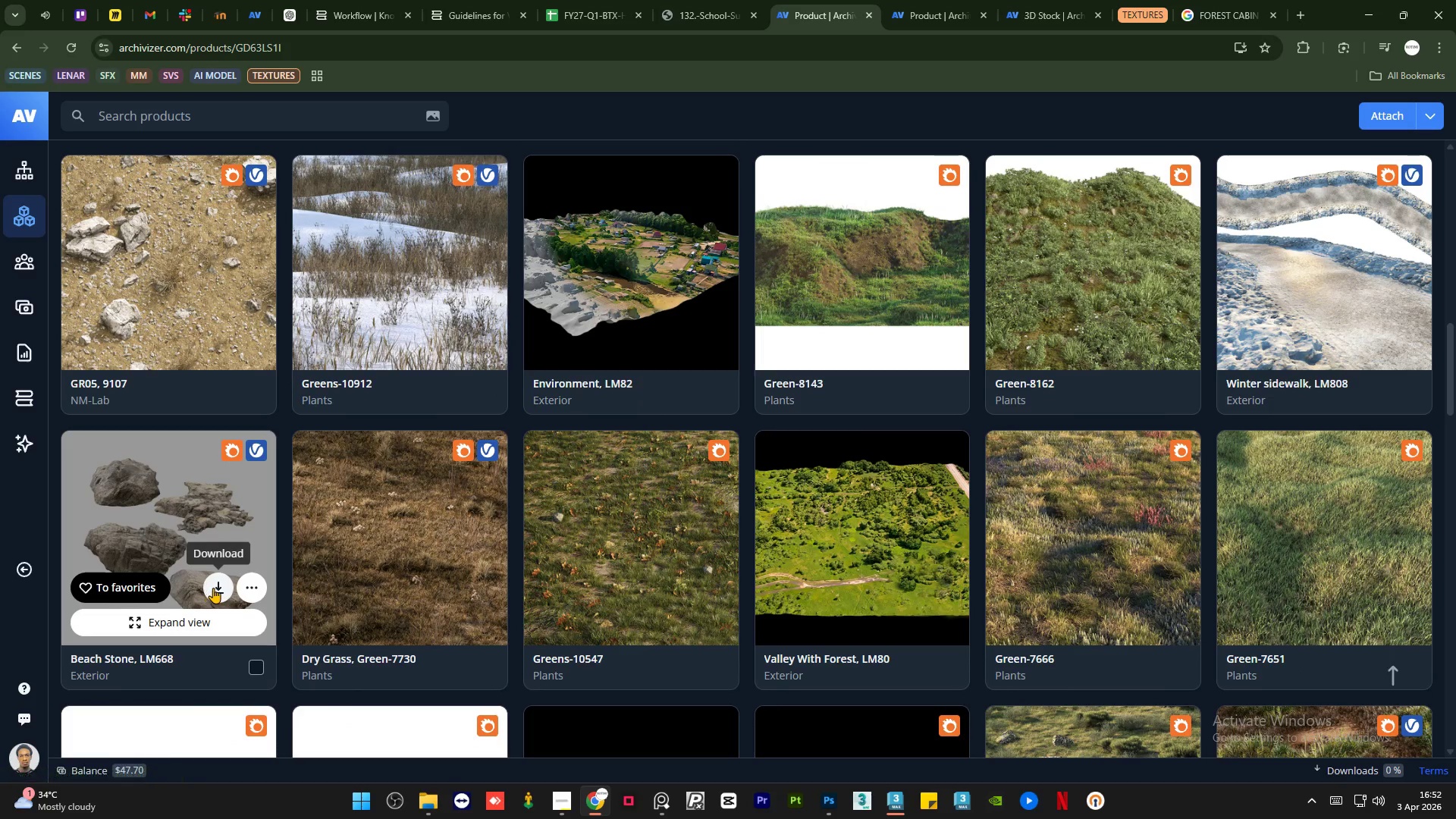 
left_click([213, 588])
 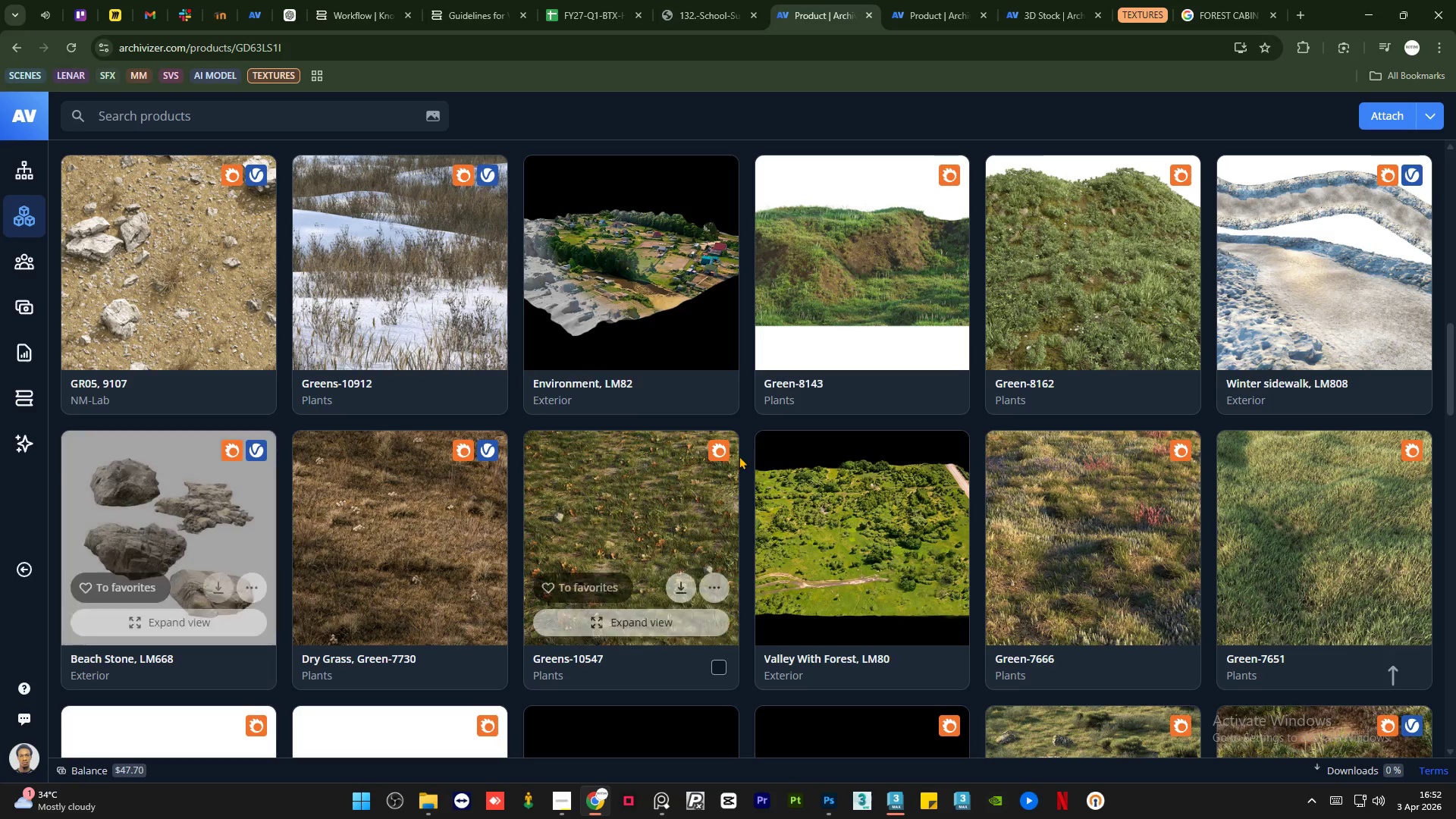 
scroll: coordinate [739, 456], scroll_direction: down, amount: 6.0
 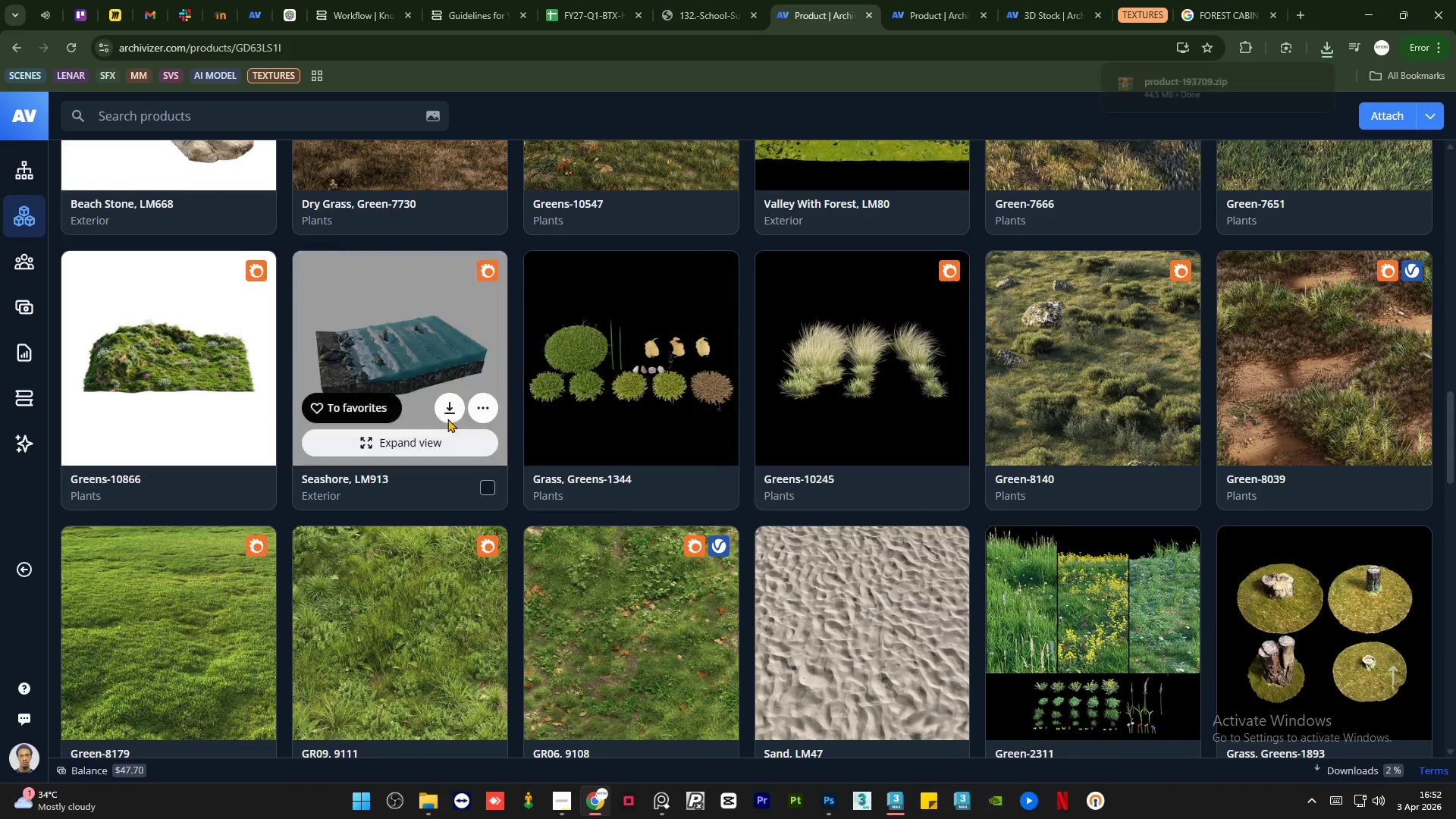 
left_click([395, 437])
 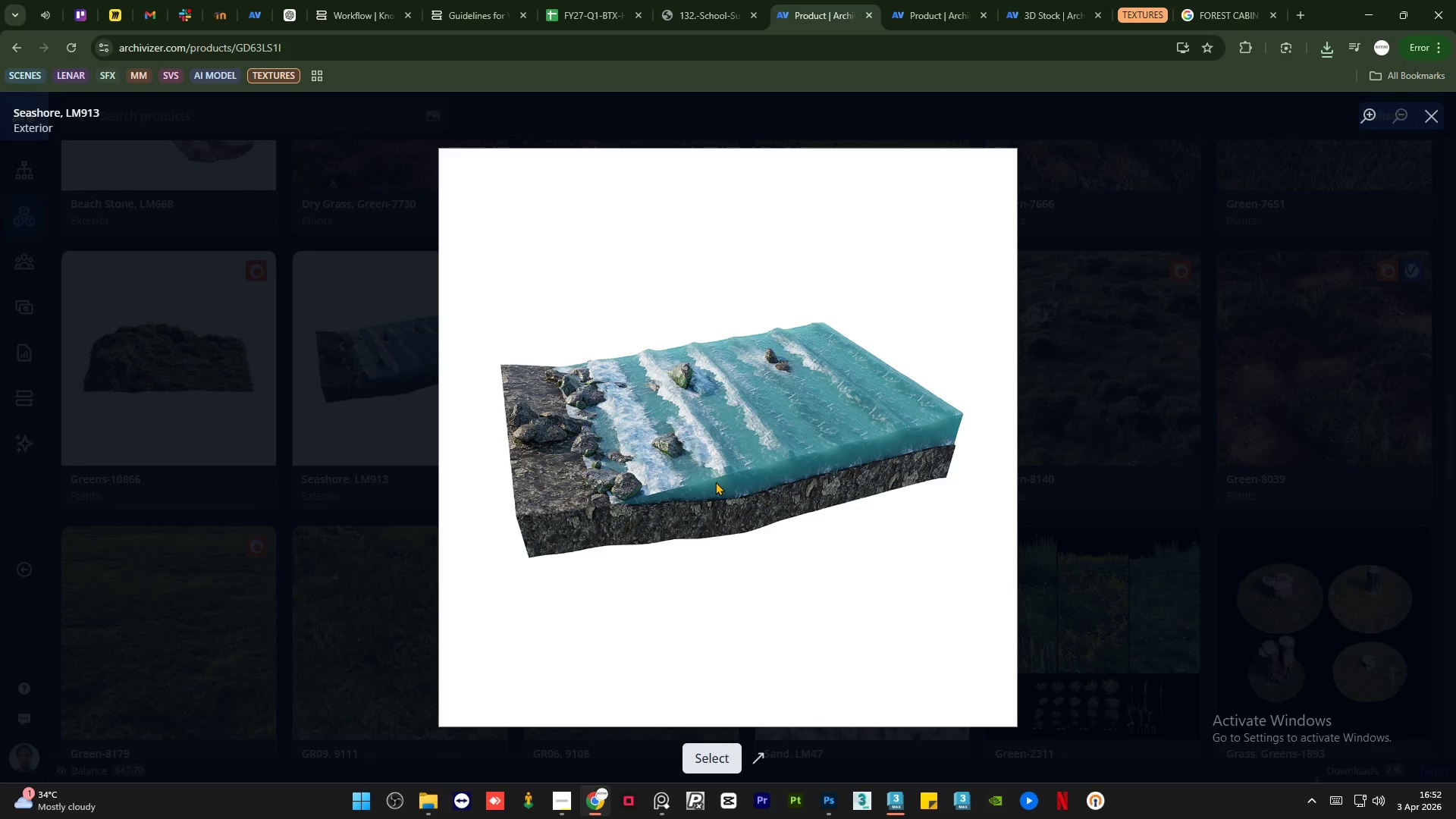 
scroll: coordinate [632, 470], scroll_direction: up, amount: 1.0
 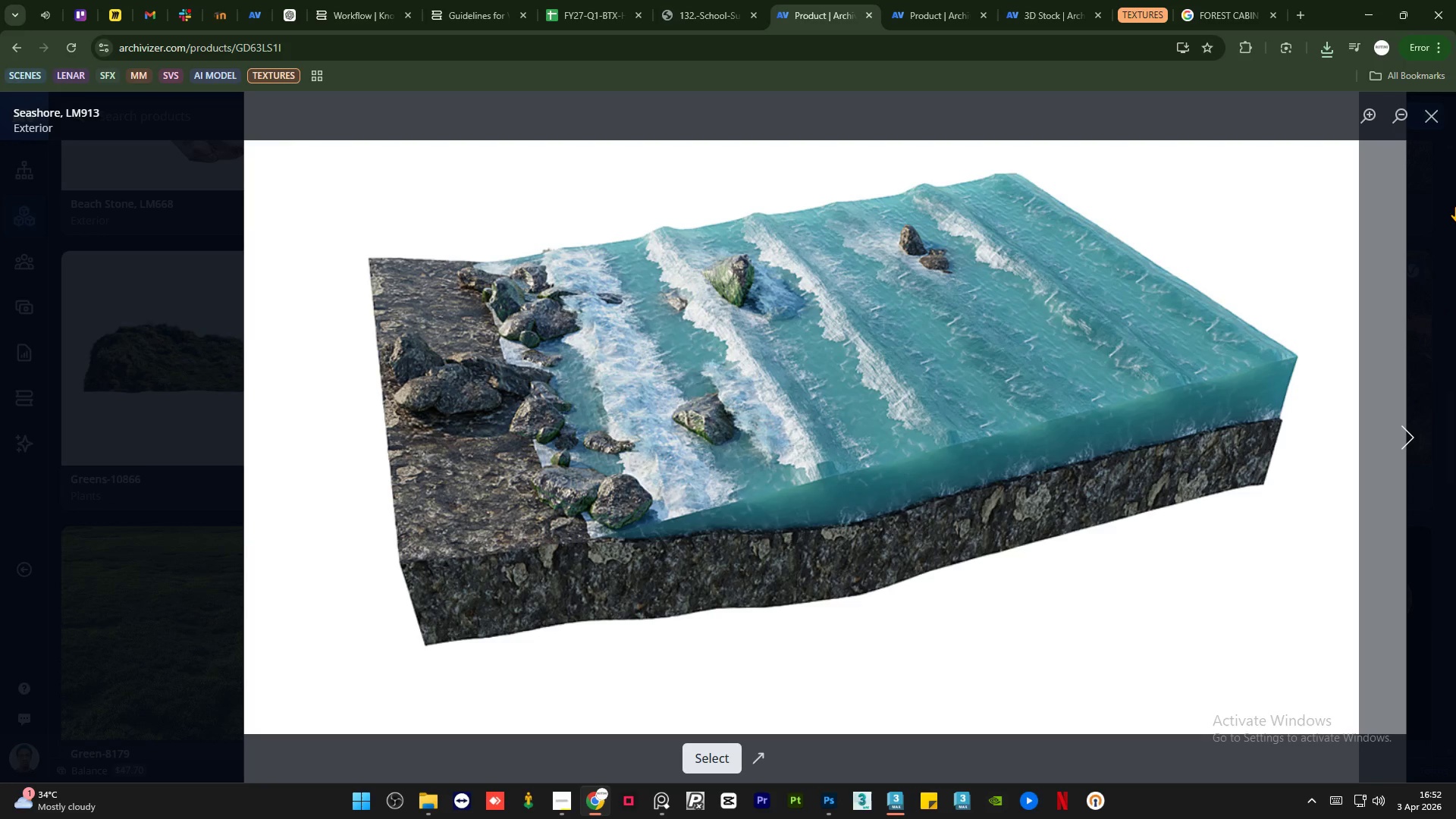 
left_click([1436, 124])
 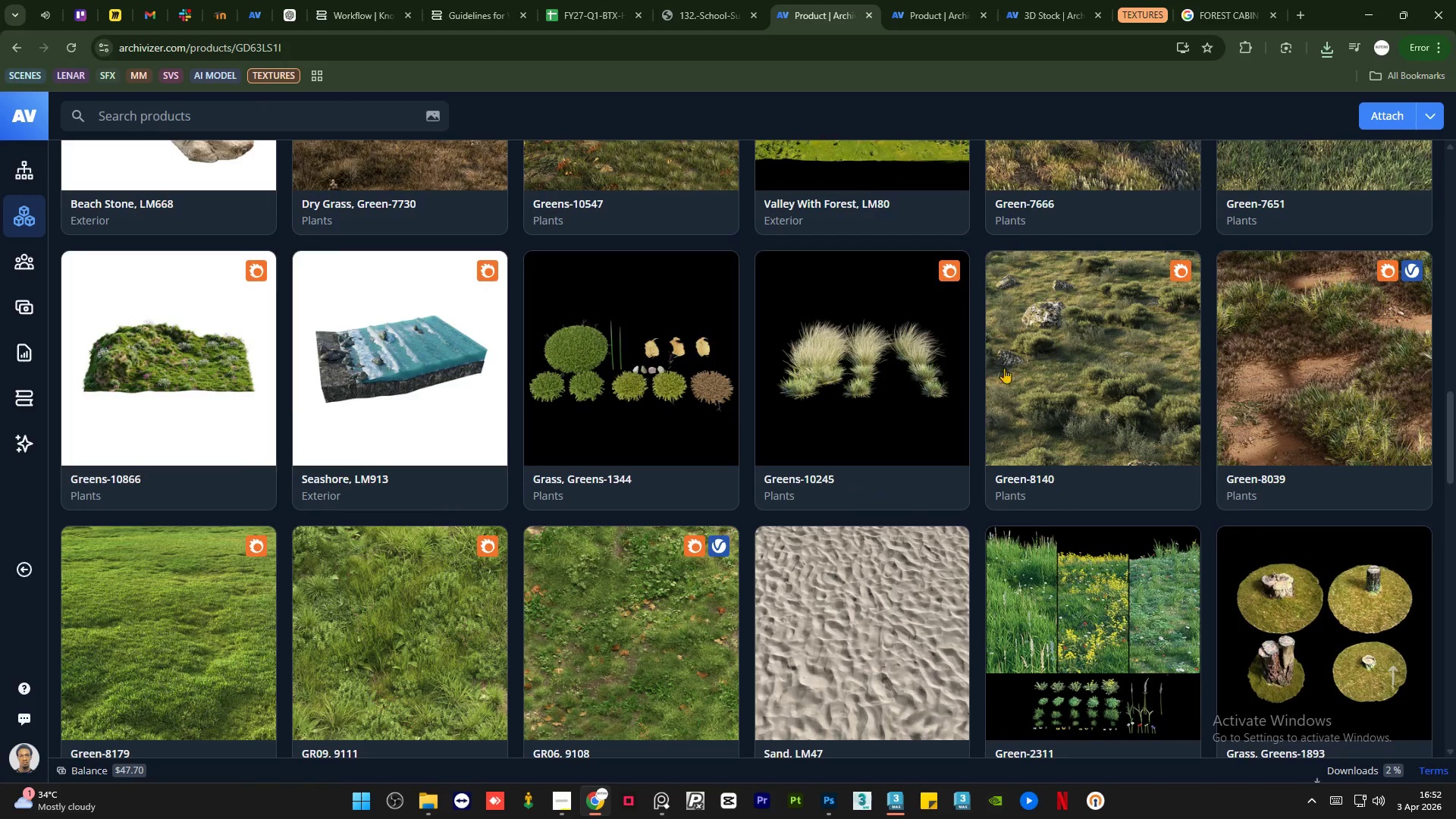 
mouse_move([927, 419])
 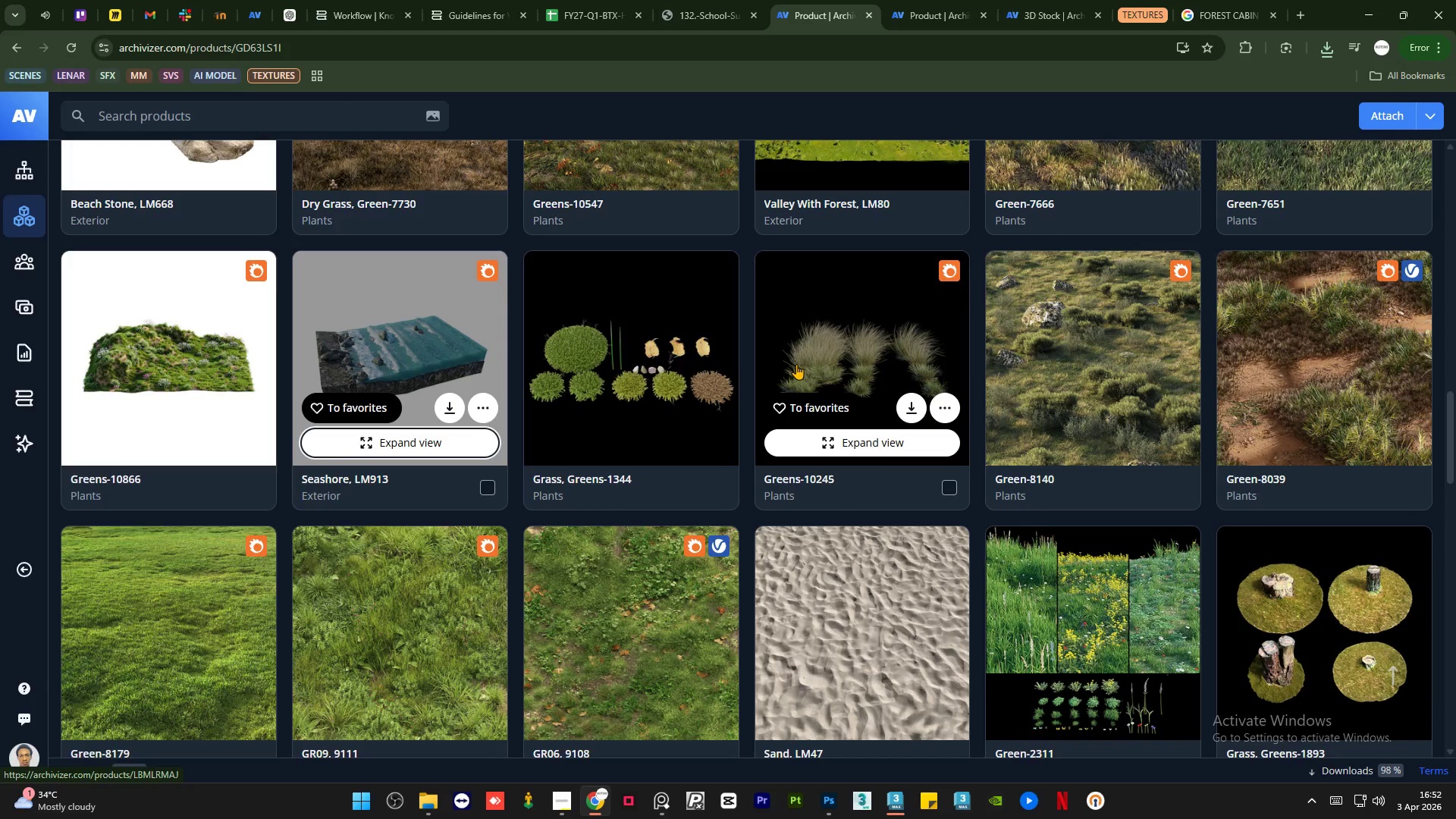 
scroll: coordinate [796, 364], scroll_direction: down, amount: 5.0
 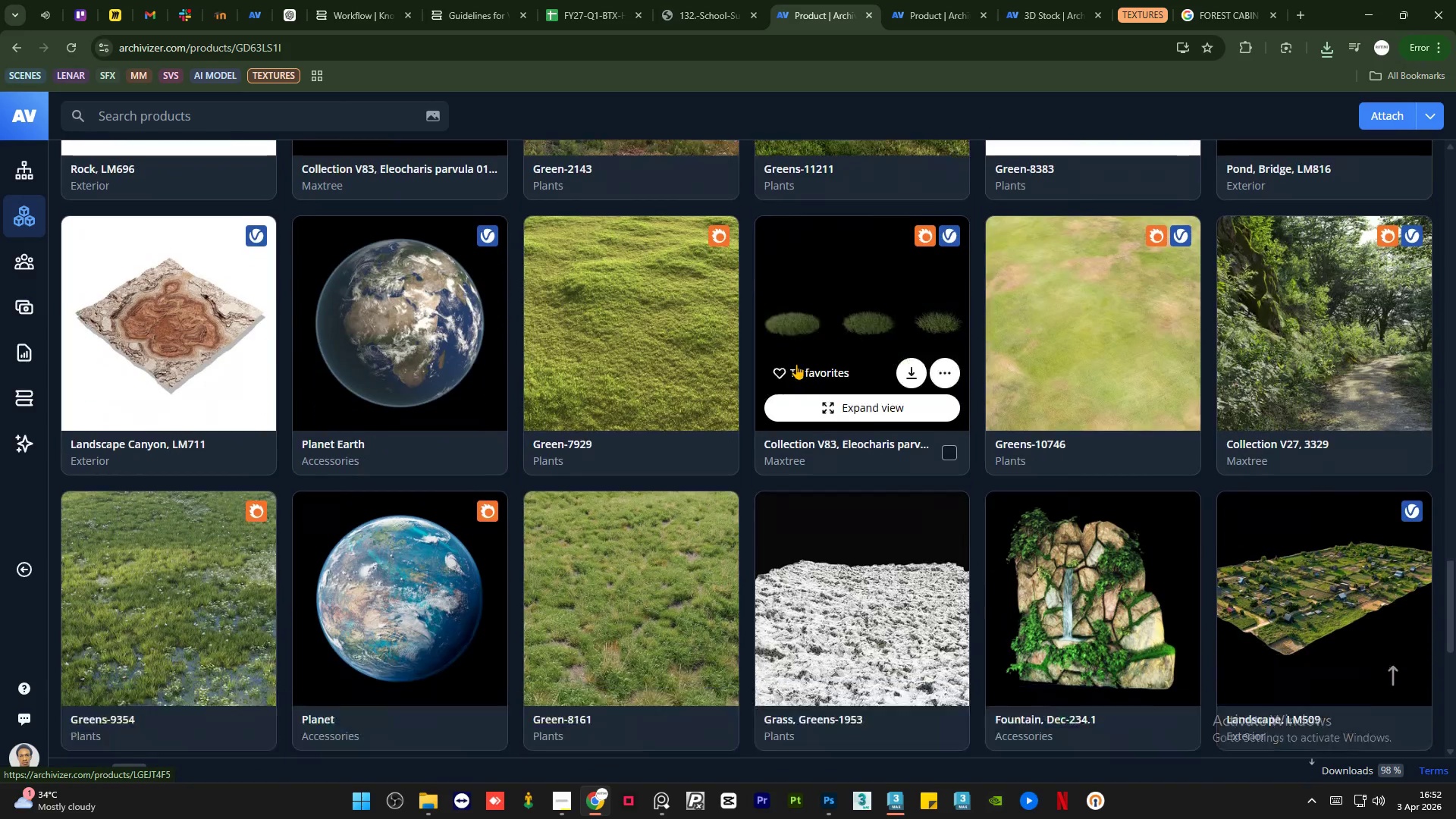 
scroll: coordinate [698, 369], scroll_direction: up, amount: 16.0
 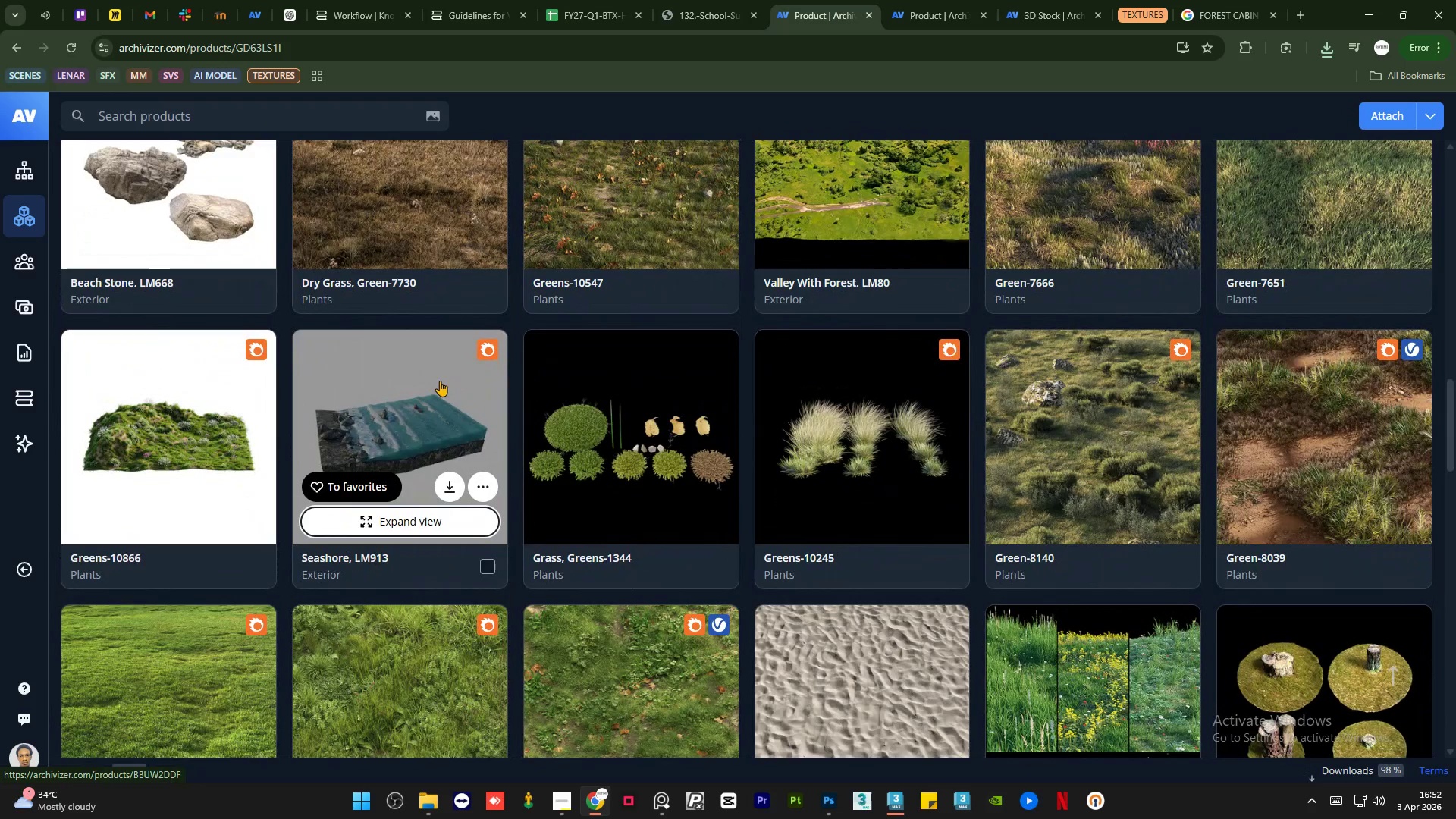 
middle_click([435, 384])
 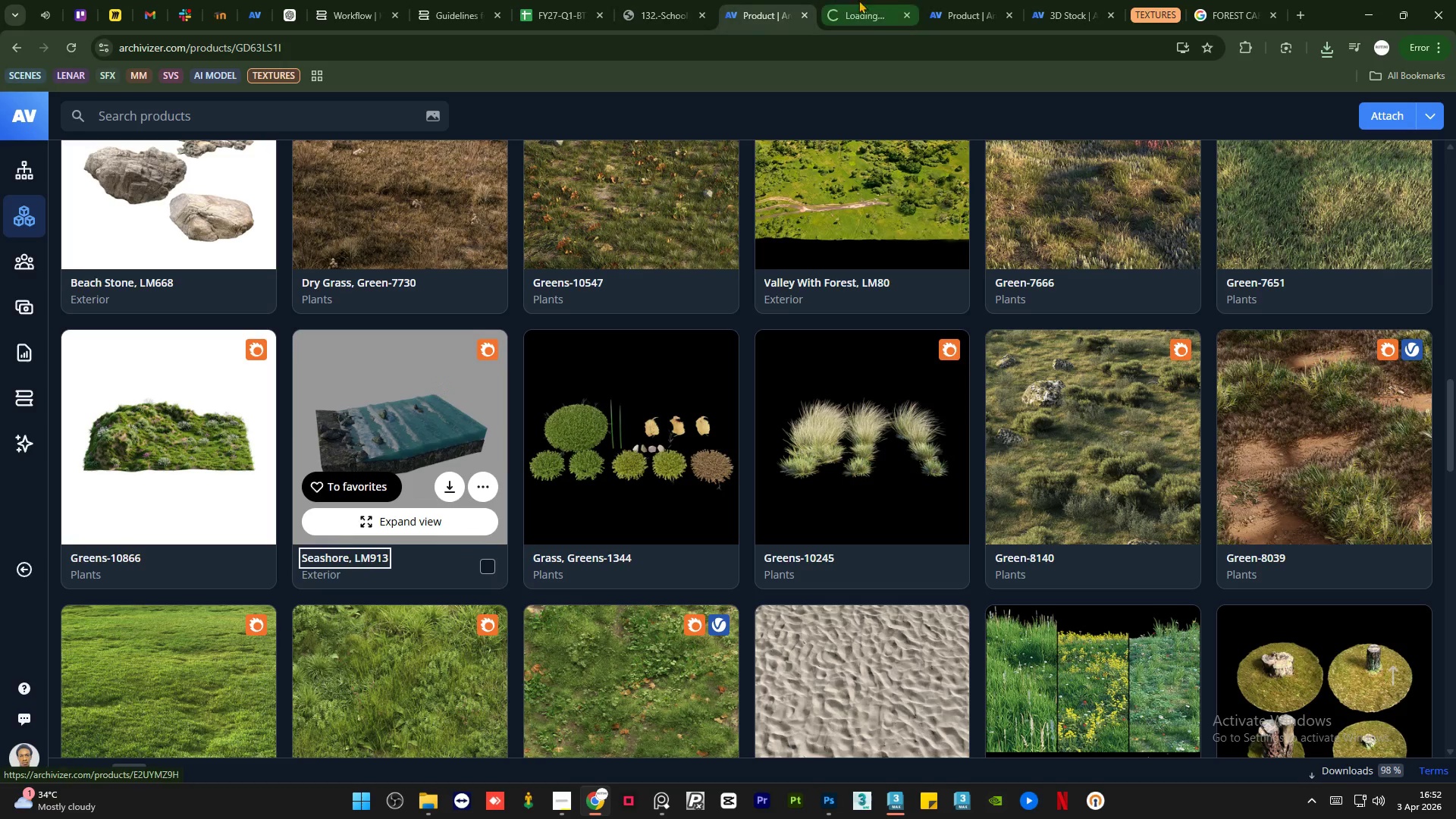 
left_click([873, 0])
 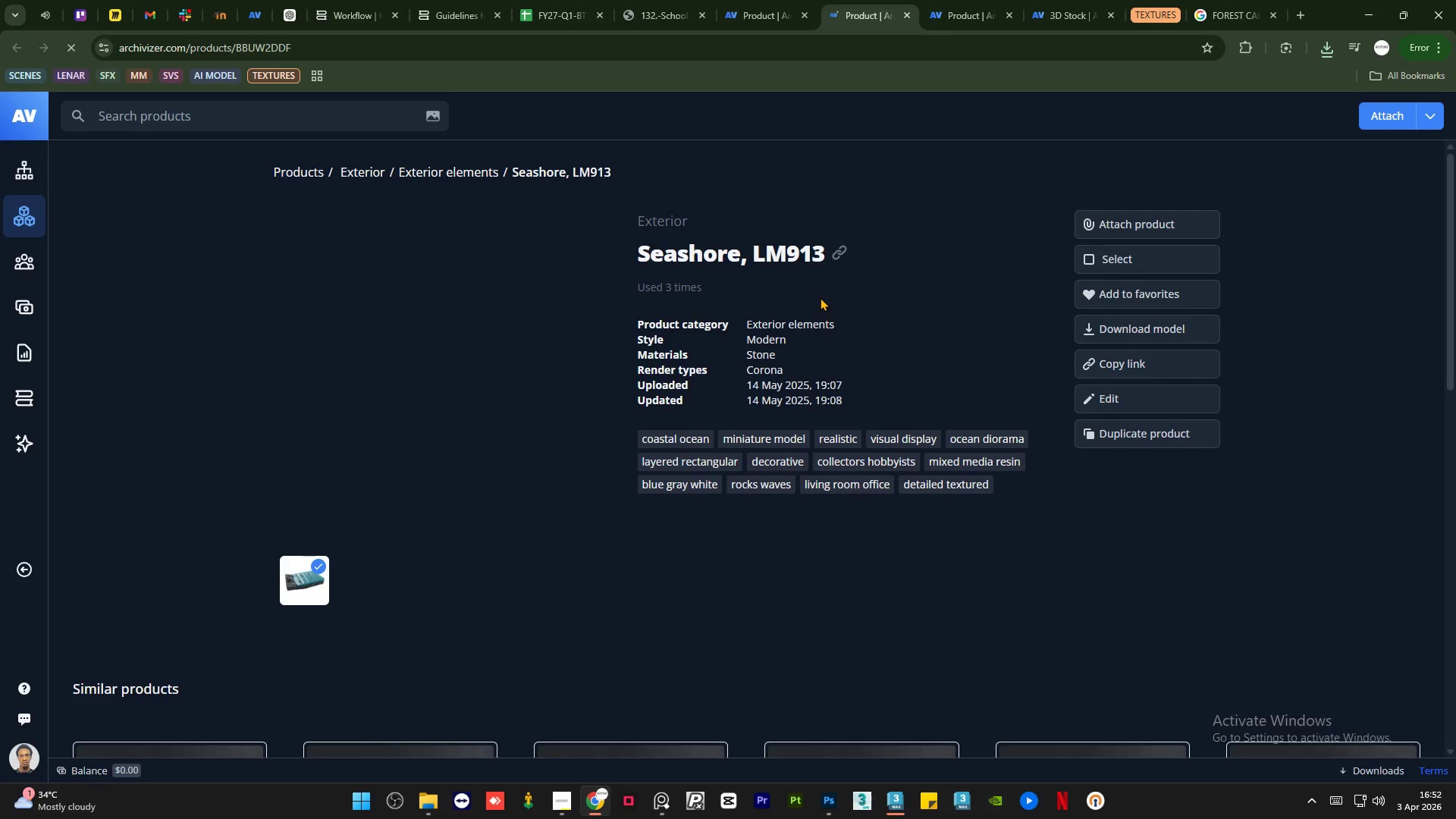 
scroll: coordinate [777, 296], scroll_direction: down, amount: 19.0
 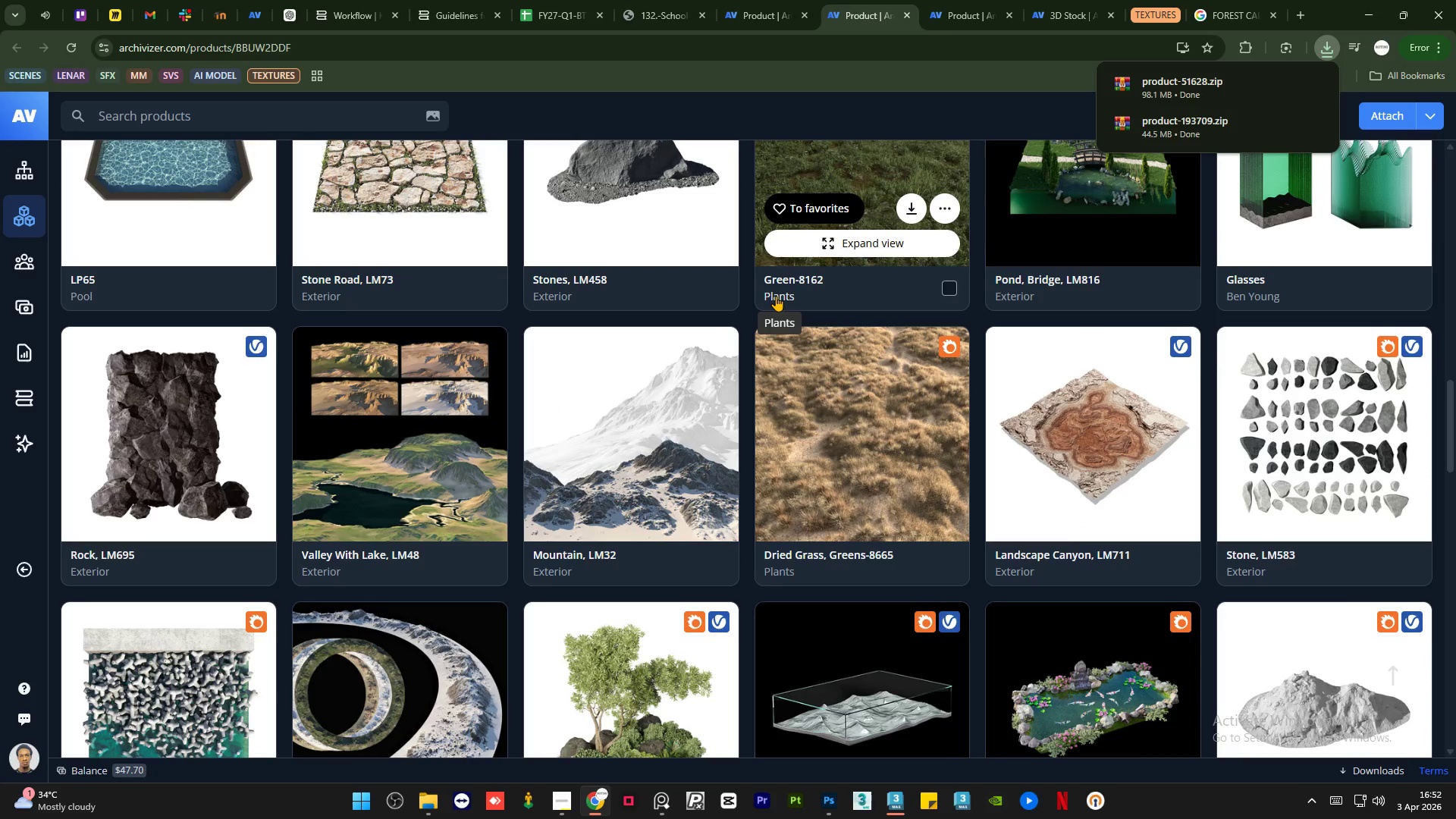 
scroll: coordinate [776, 296], scroll_direction: down, amount: 5.0
 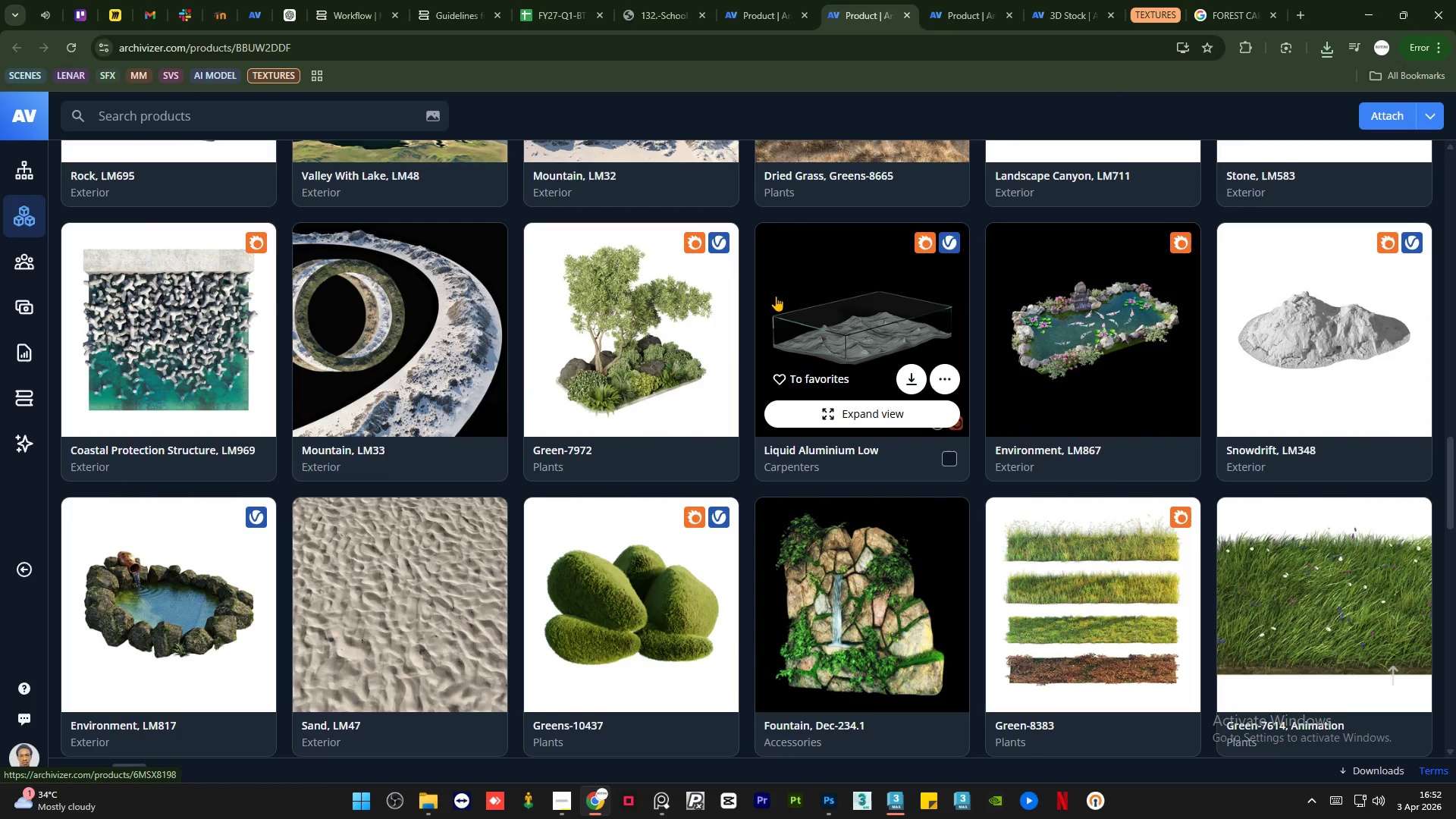 
mouse_move([648, 352])
 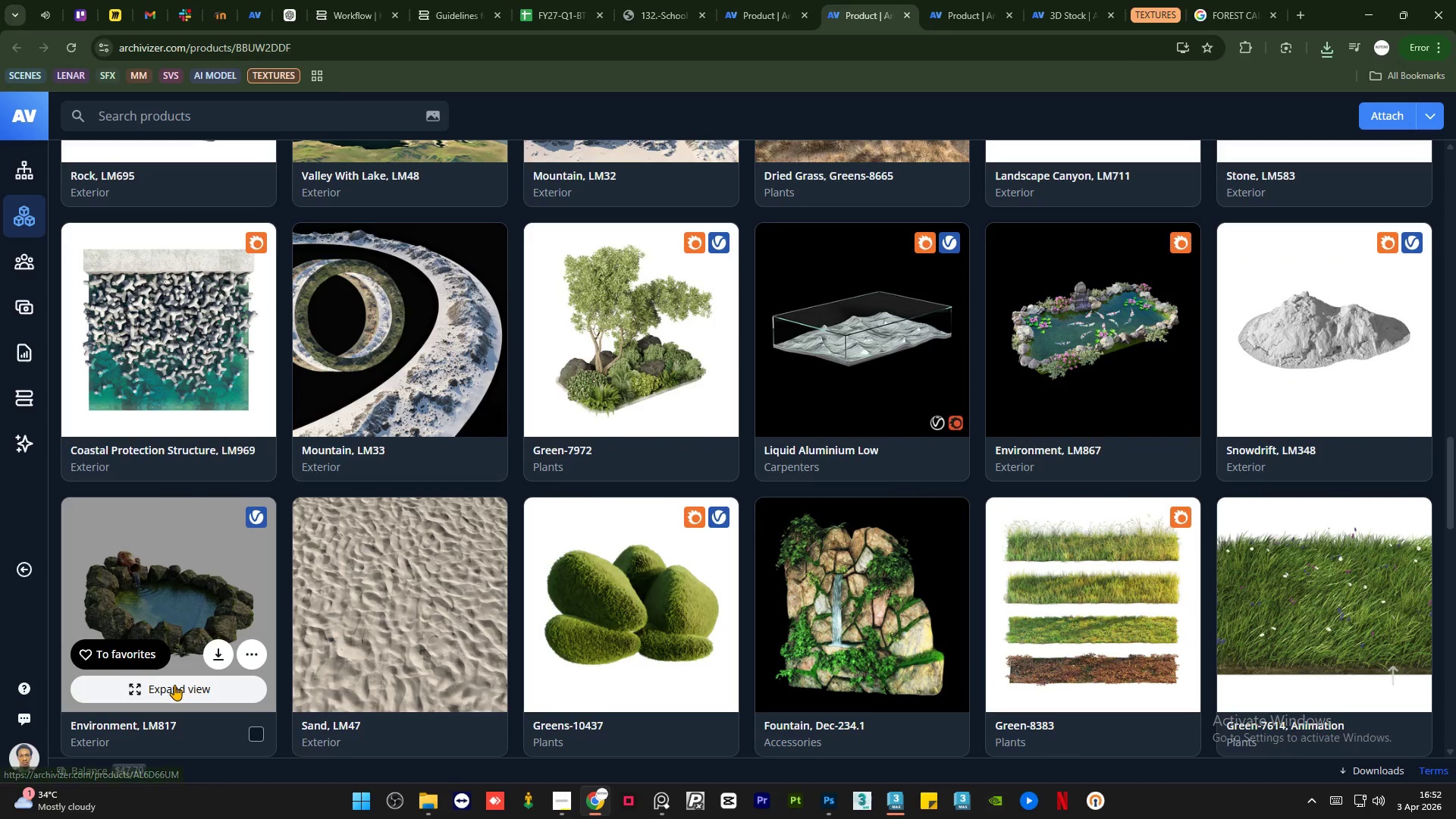 
left_click([174, 685])
 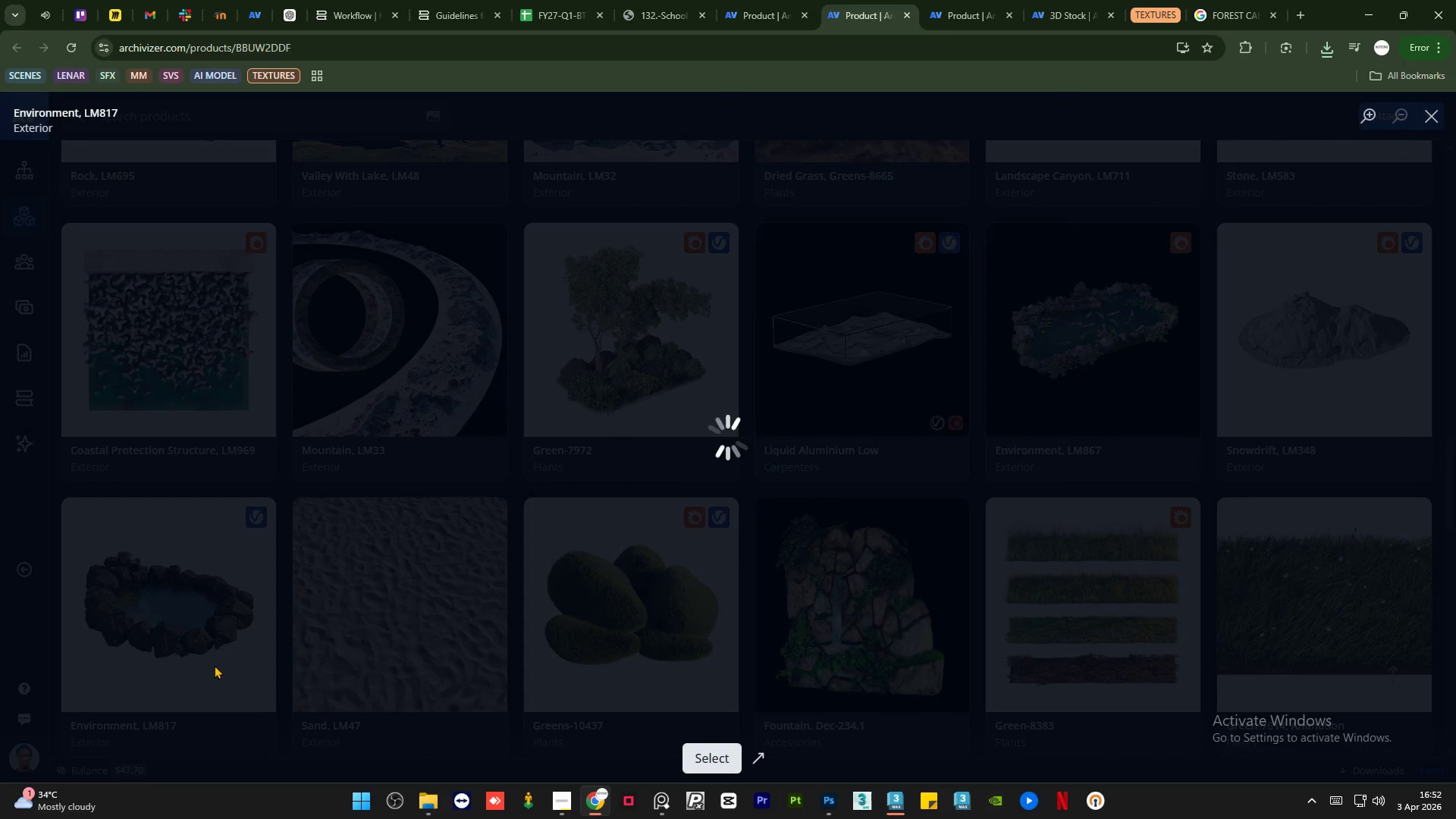 
mouse_move([507, 539])
 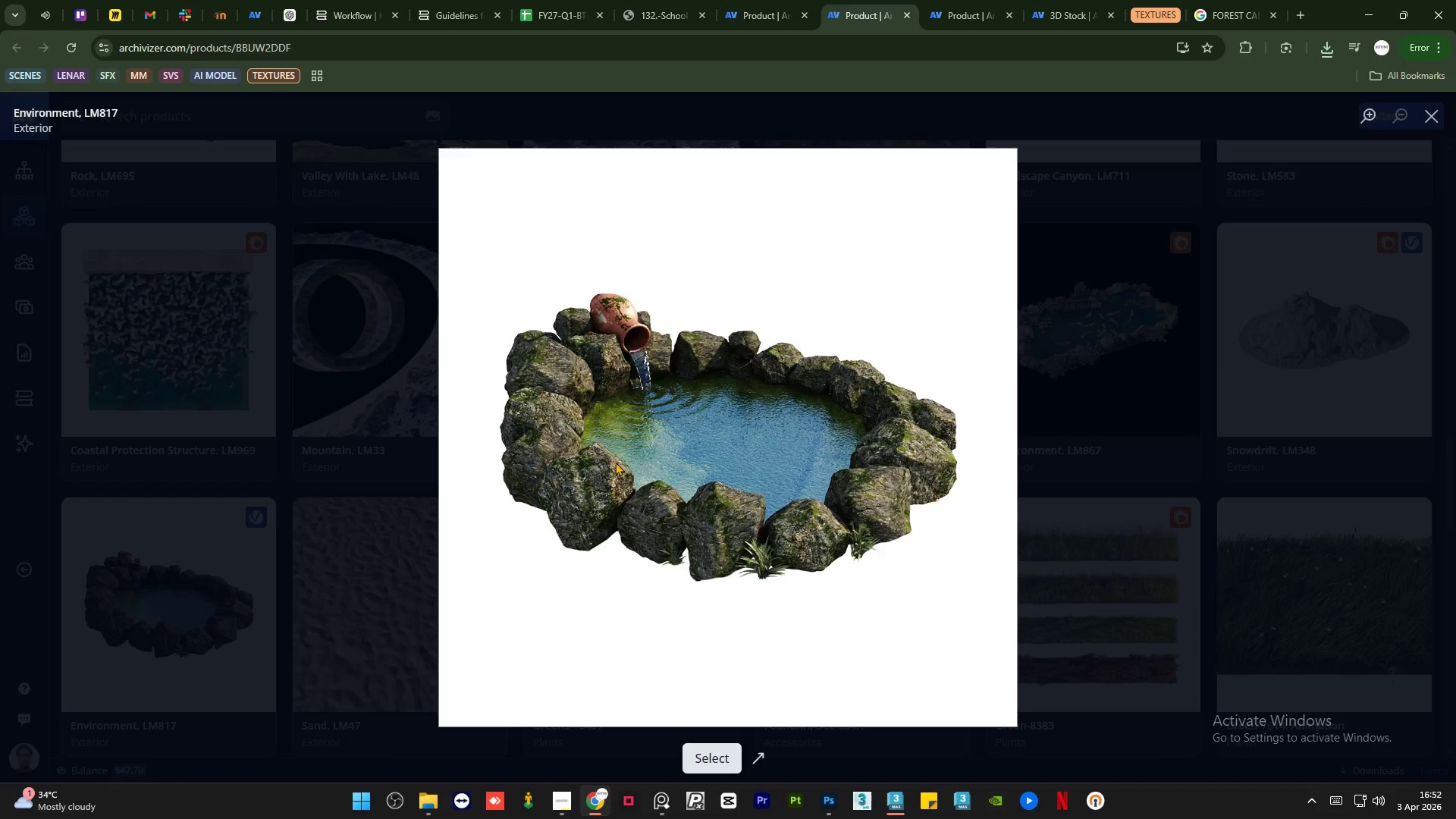 
scroll: coordinate [616, 461], scroll_direction: up, amount: 2.0
 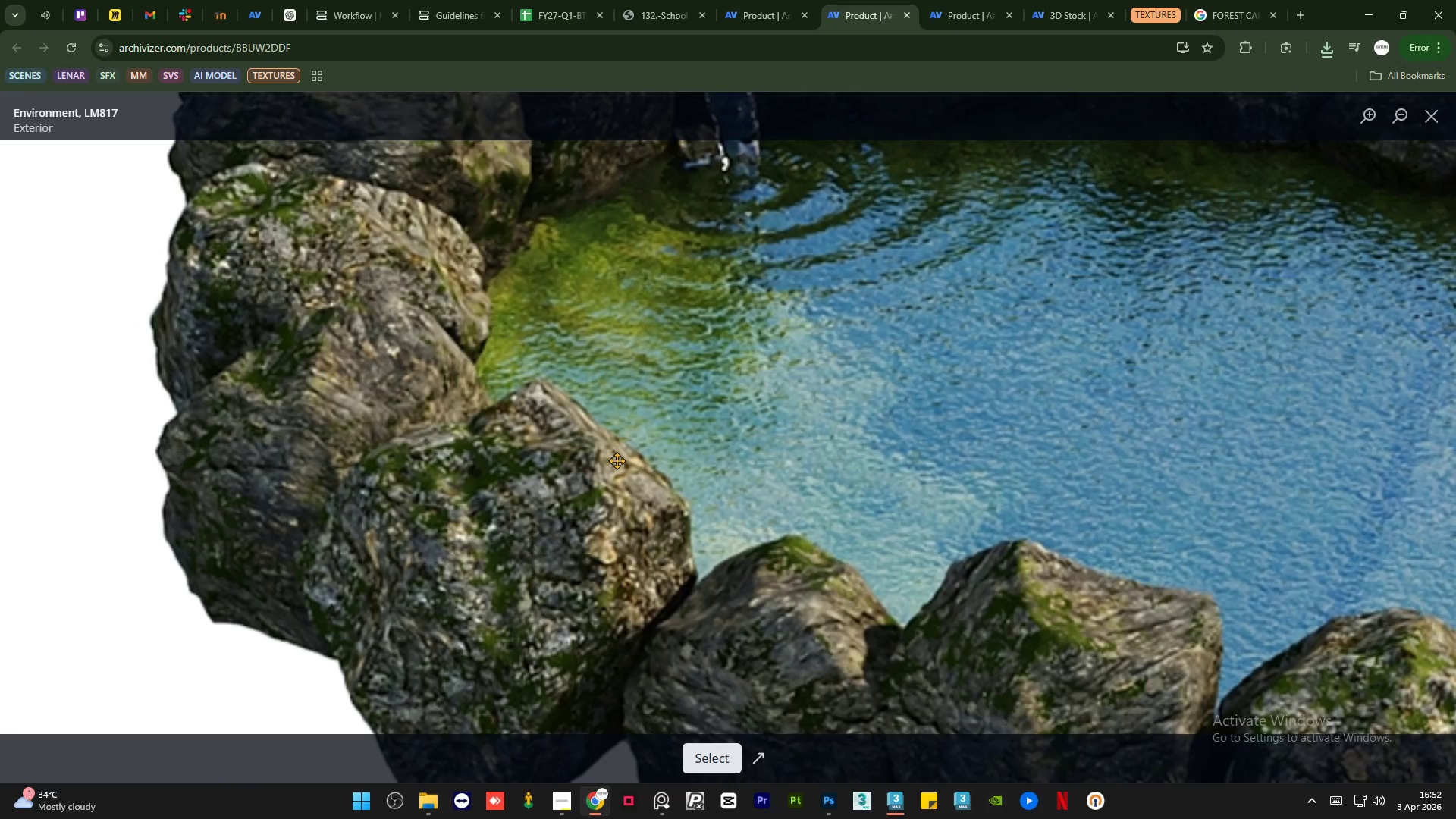 
scroll: coordinate [617, 460], scroll_direction: down, amount: 1.0
 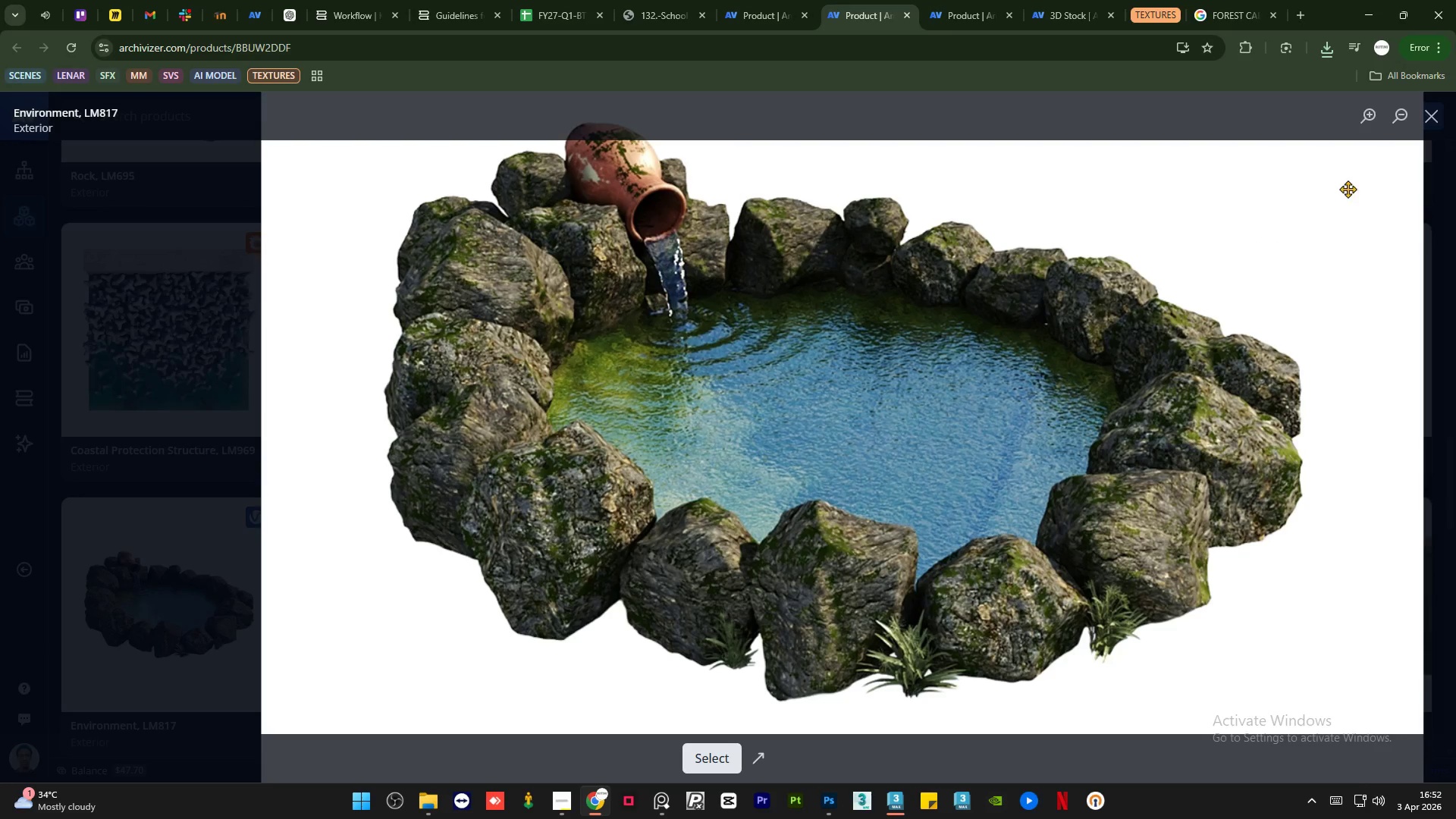 
left_click([1441, 121])
 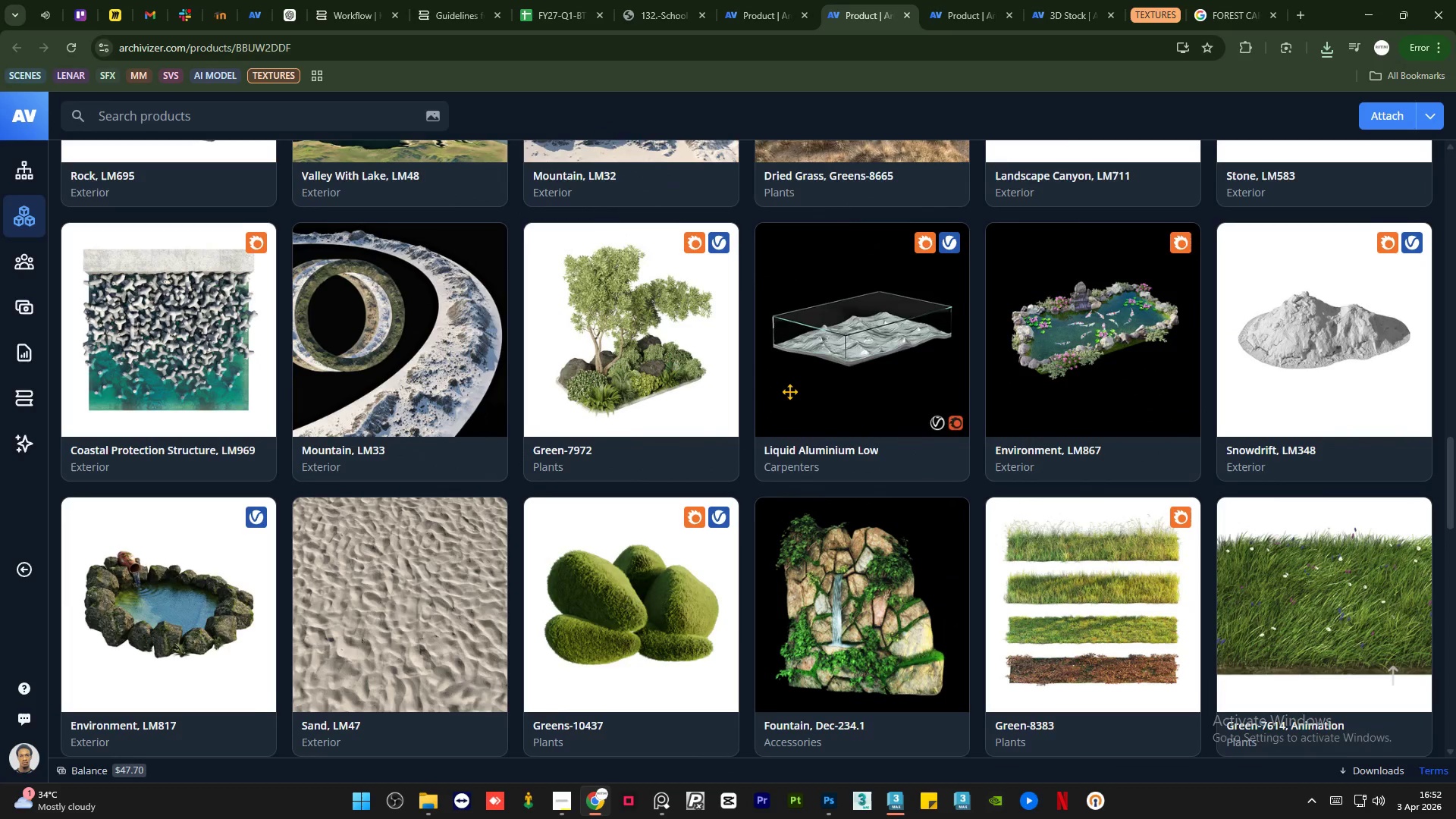 
scroll: coordinate [789, 391], scroll_direction: down, amount: 20.0
 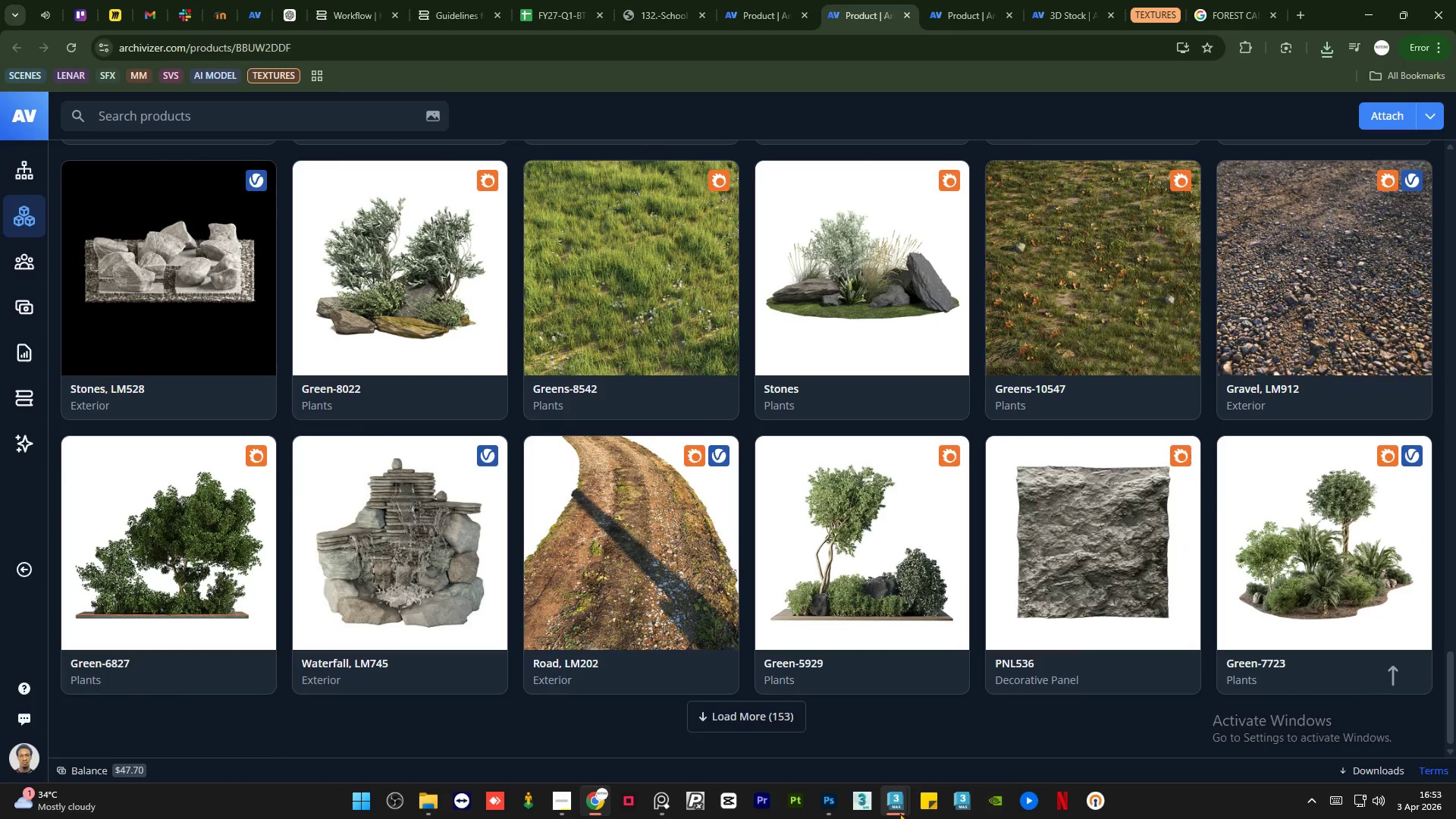 
wait(5.63)
 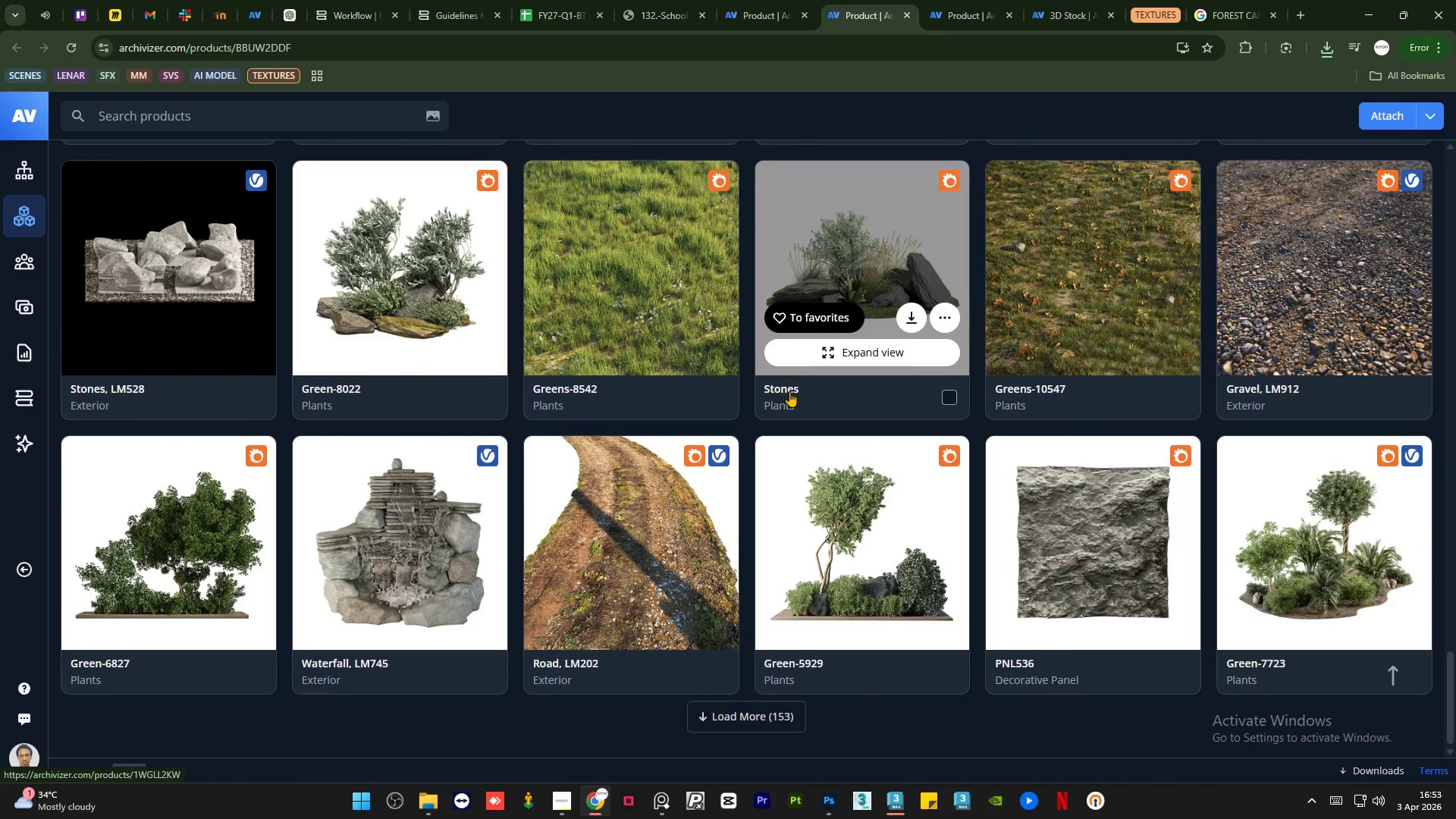 
left_click([946, 724])
 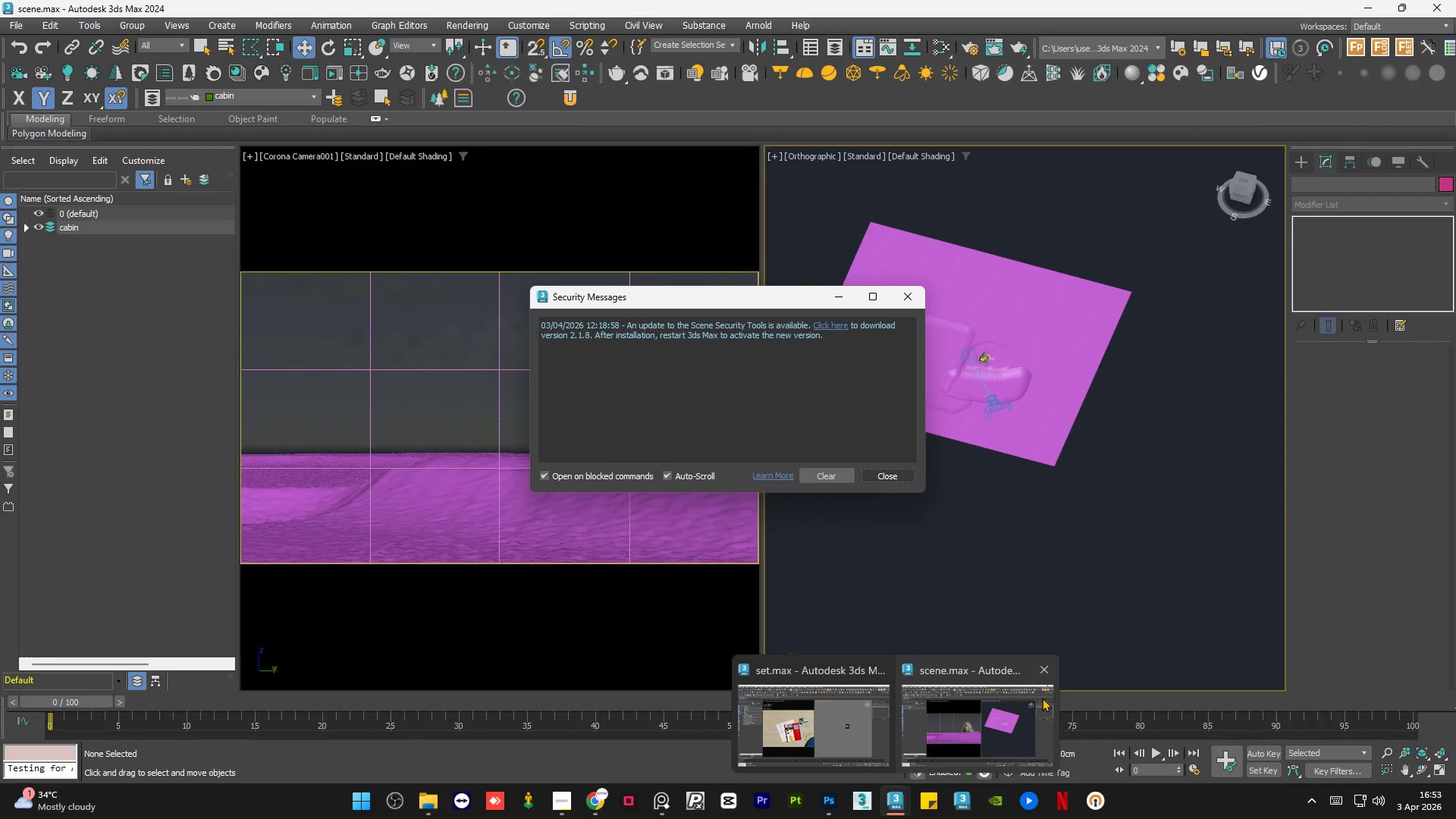 
scroll: coordinate [1163, 442], scroll_direction: down, amount: 1.0
 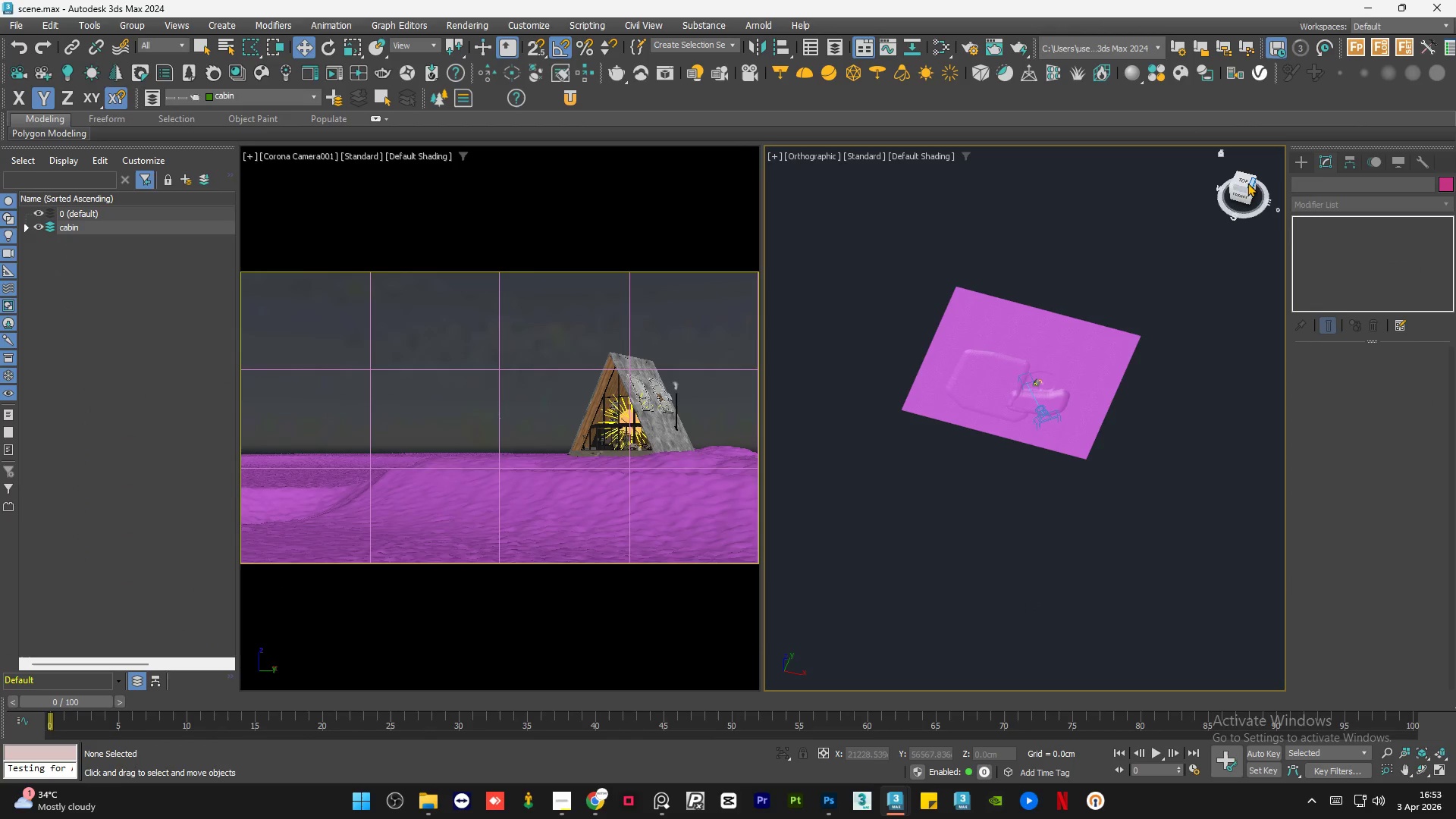 
left_click([1247, 181])
 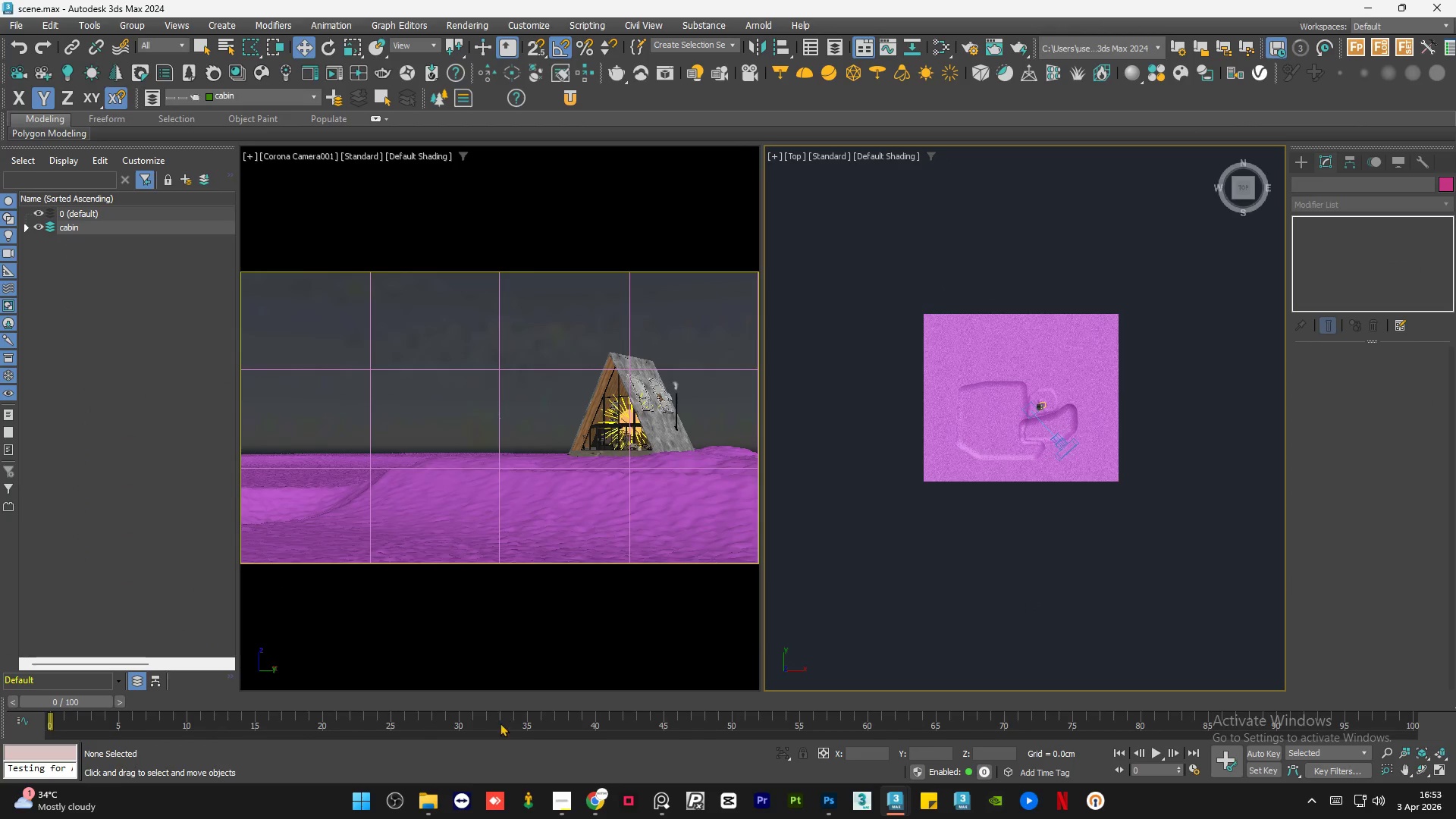 
left_click([443, 795])
 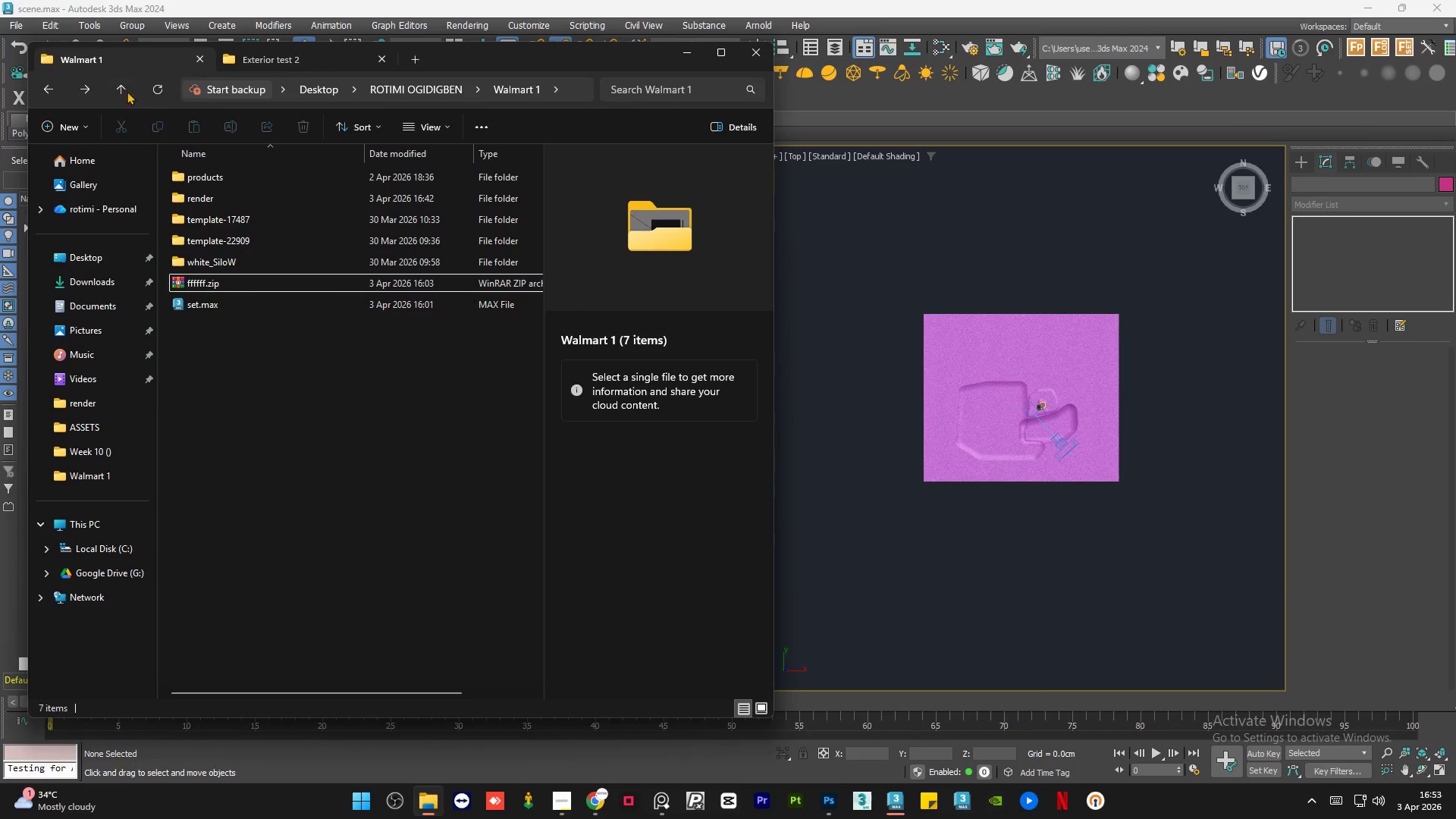 
left_click([247, 60])
 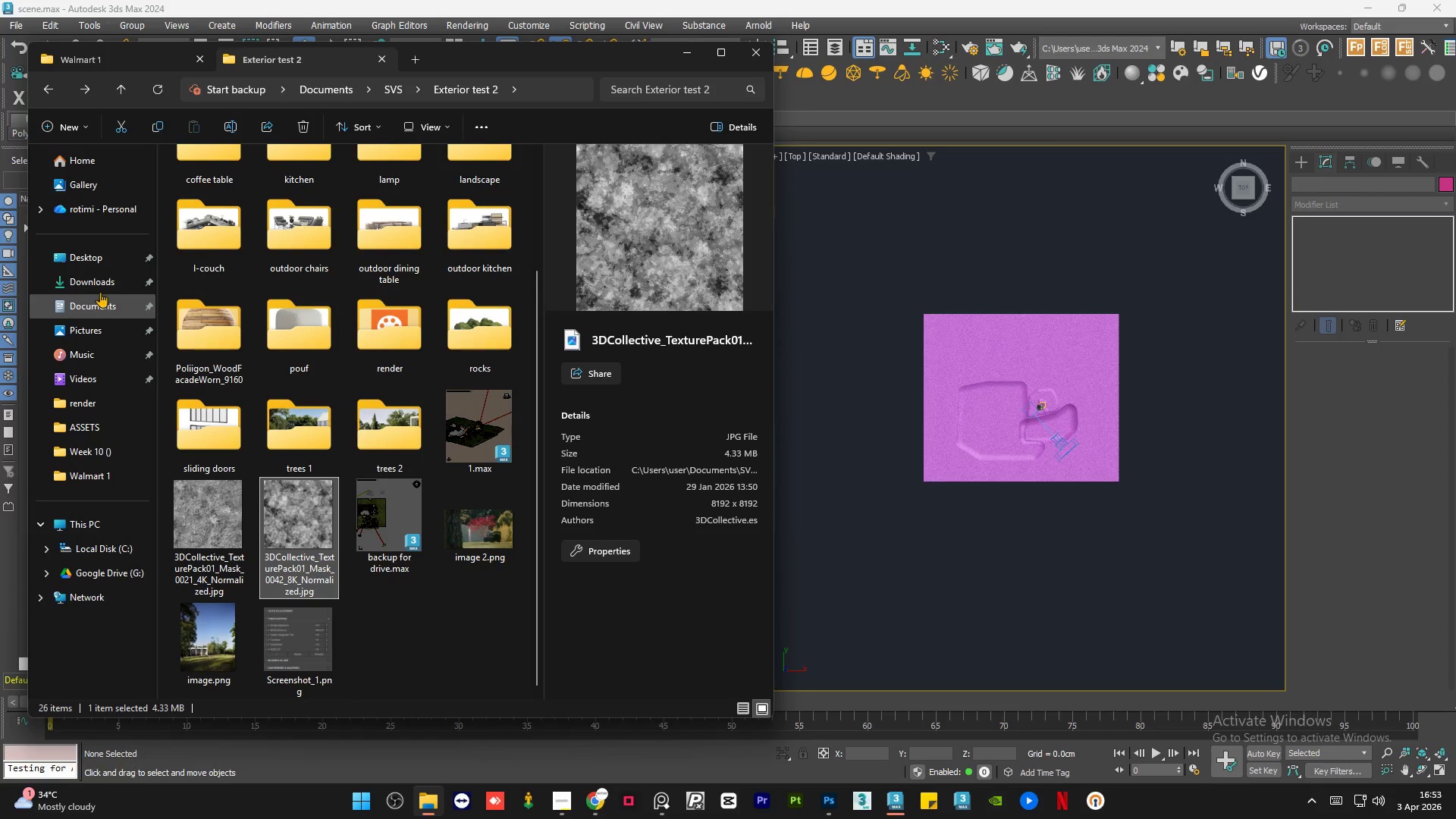 
left_click([96, 300])
 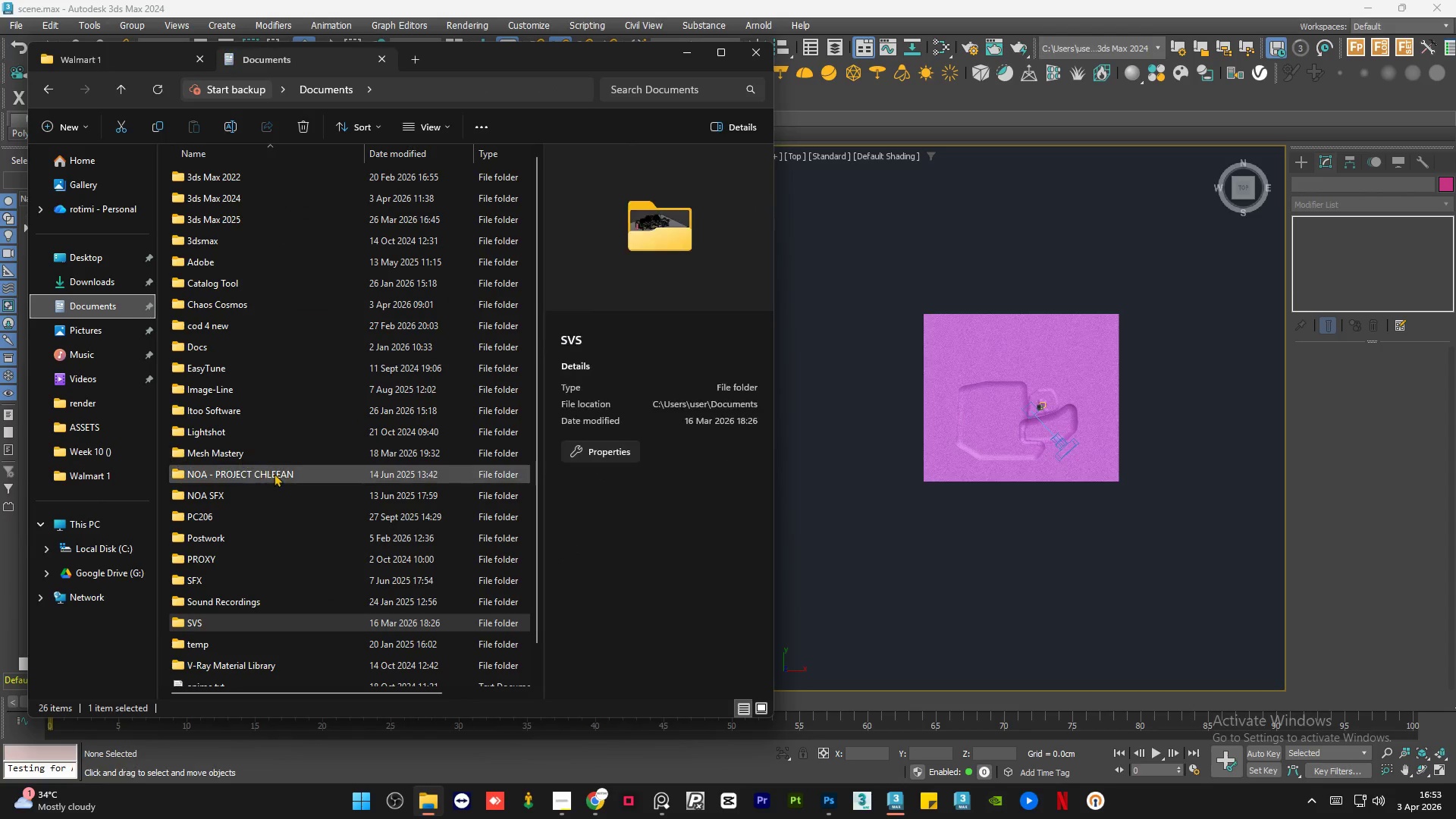 
scroll: coordinate [271, 499], scroll_direction: down, amount: 2.0
 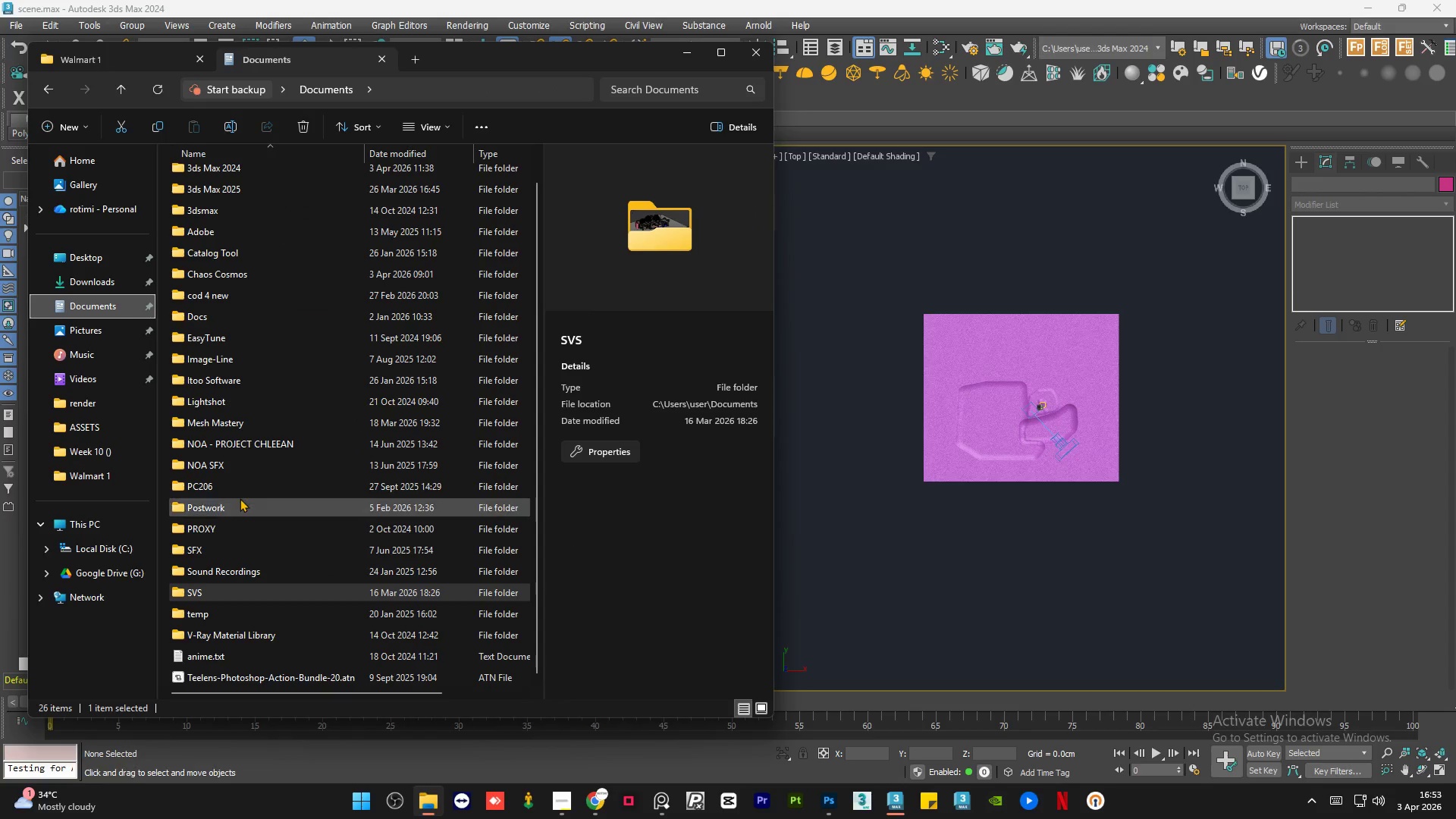 
double_click([240, 498])
 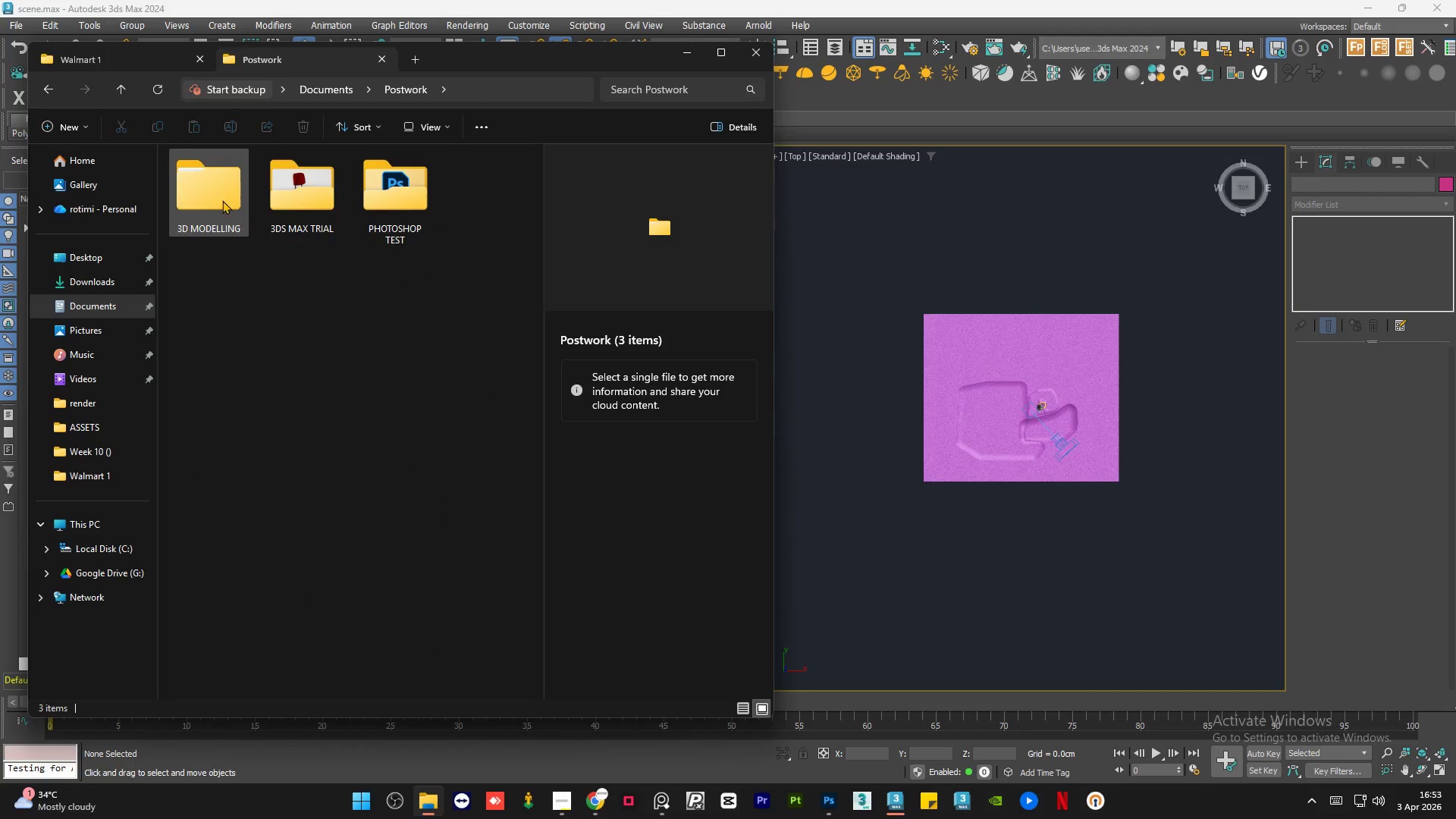 
double_click([222, 200])
 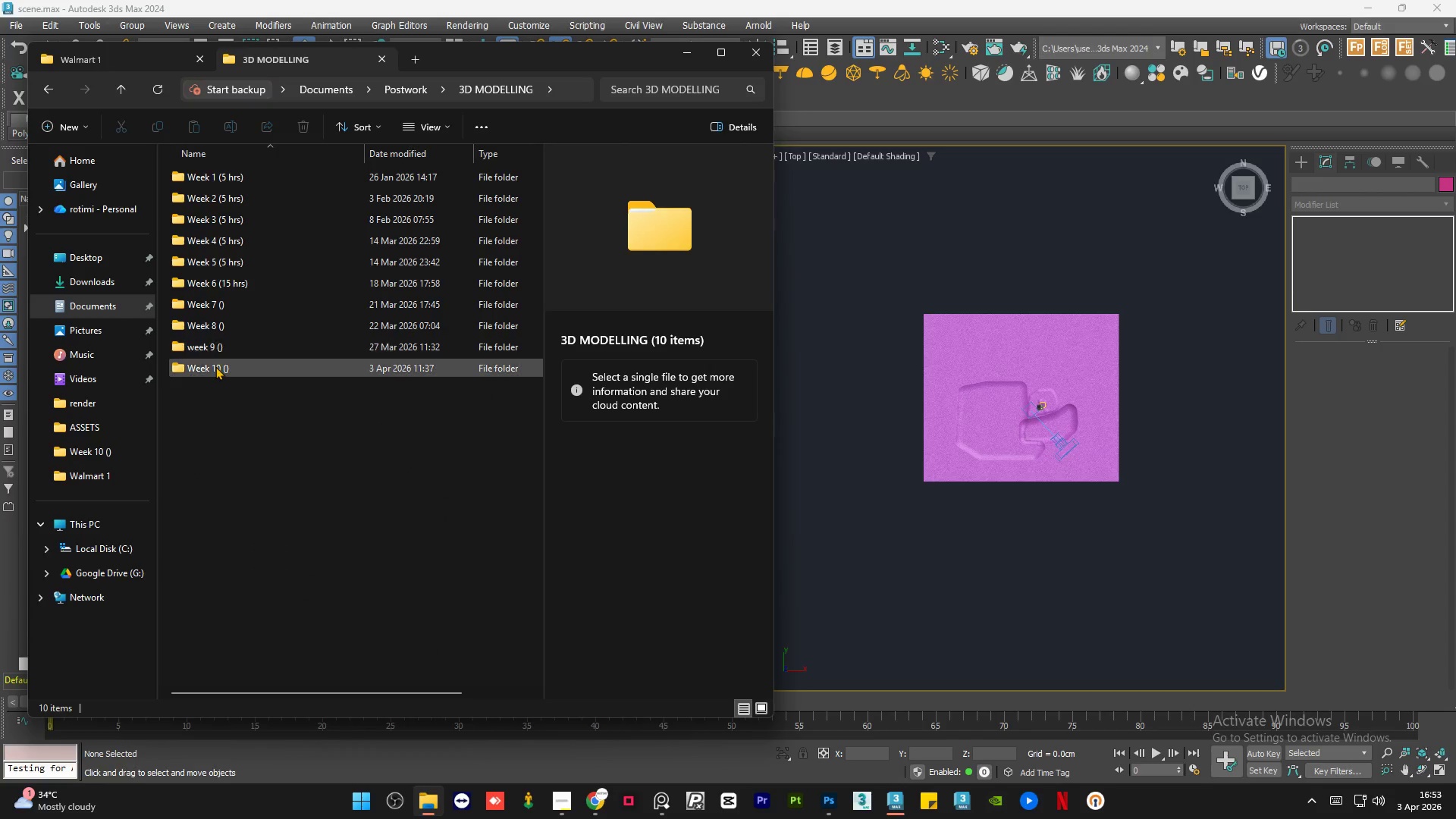 
double_click([215, 366])
 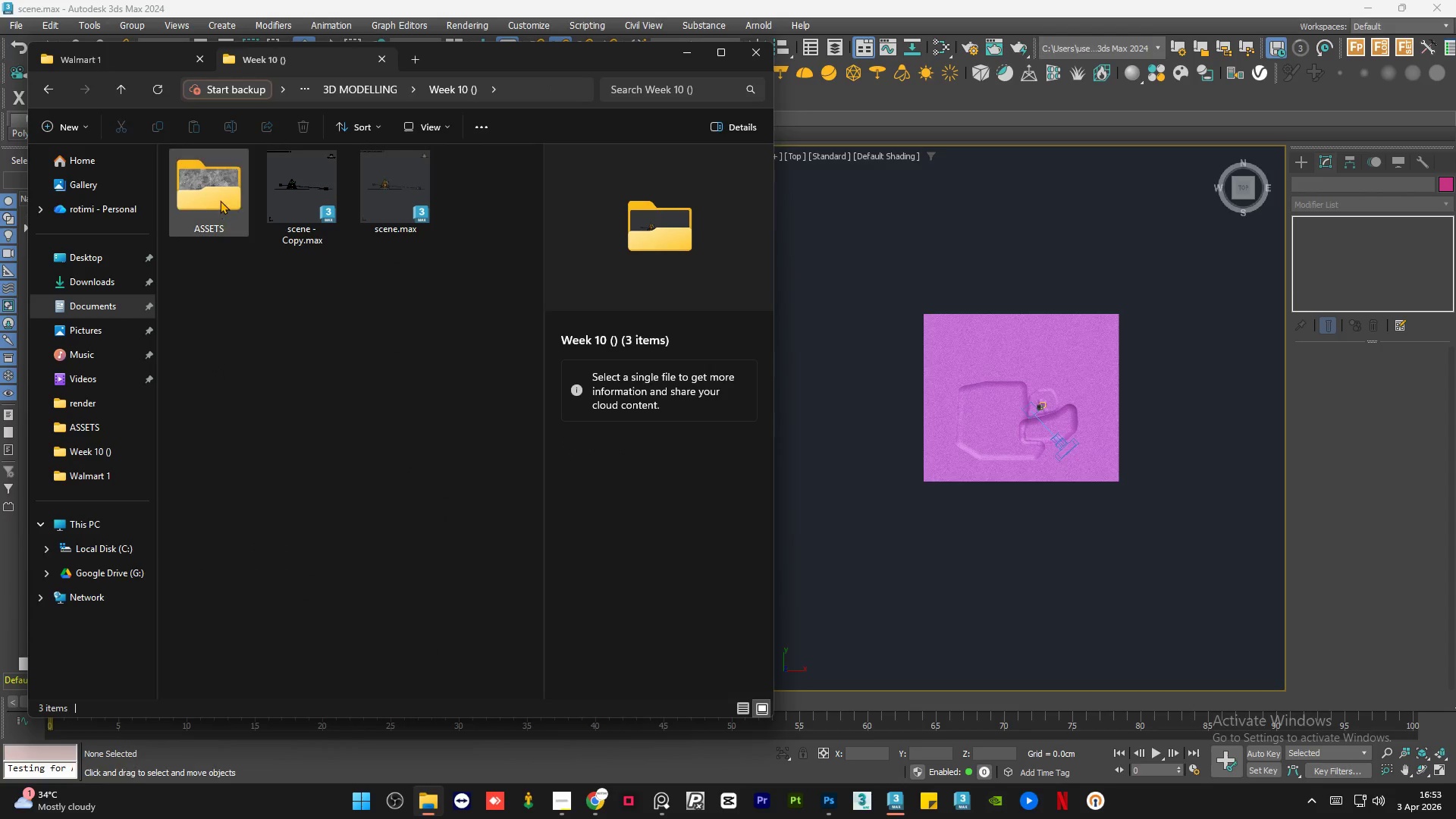 
double_click([220, 200])
 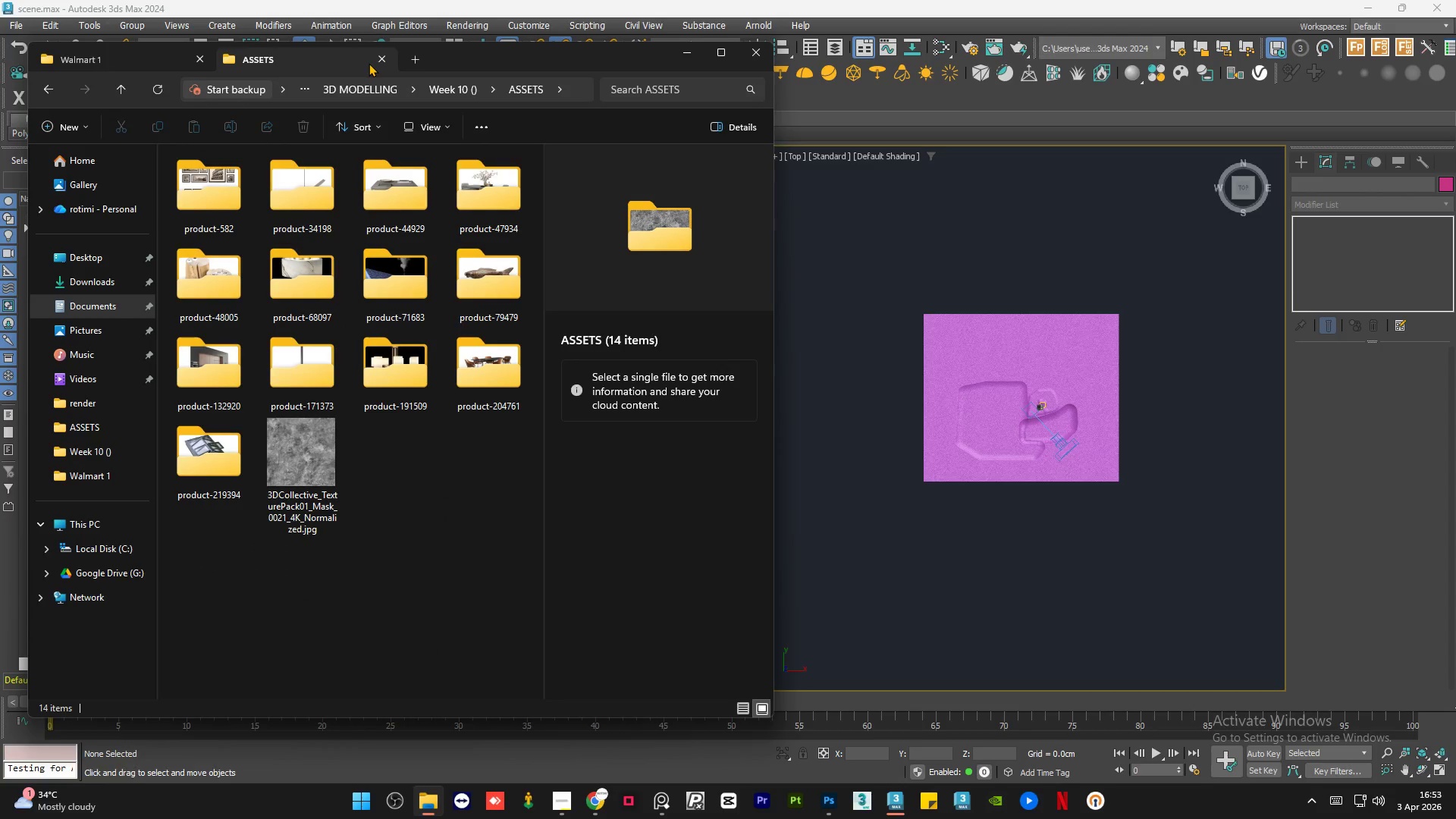 
left_click([405, 57])
 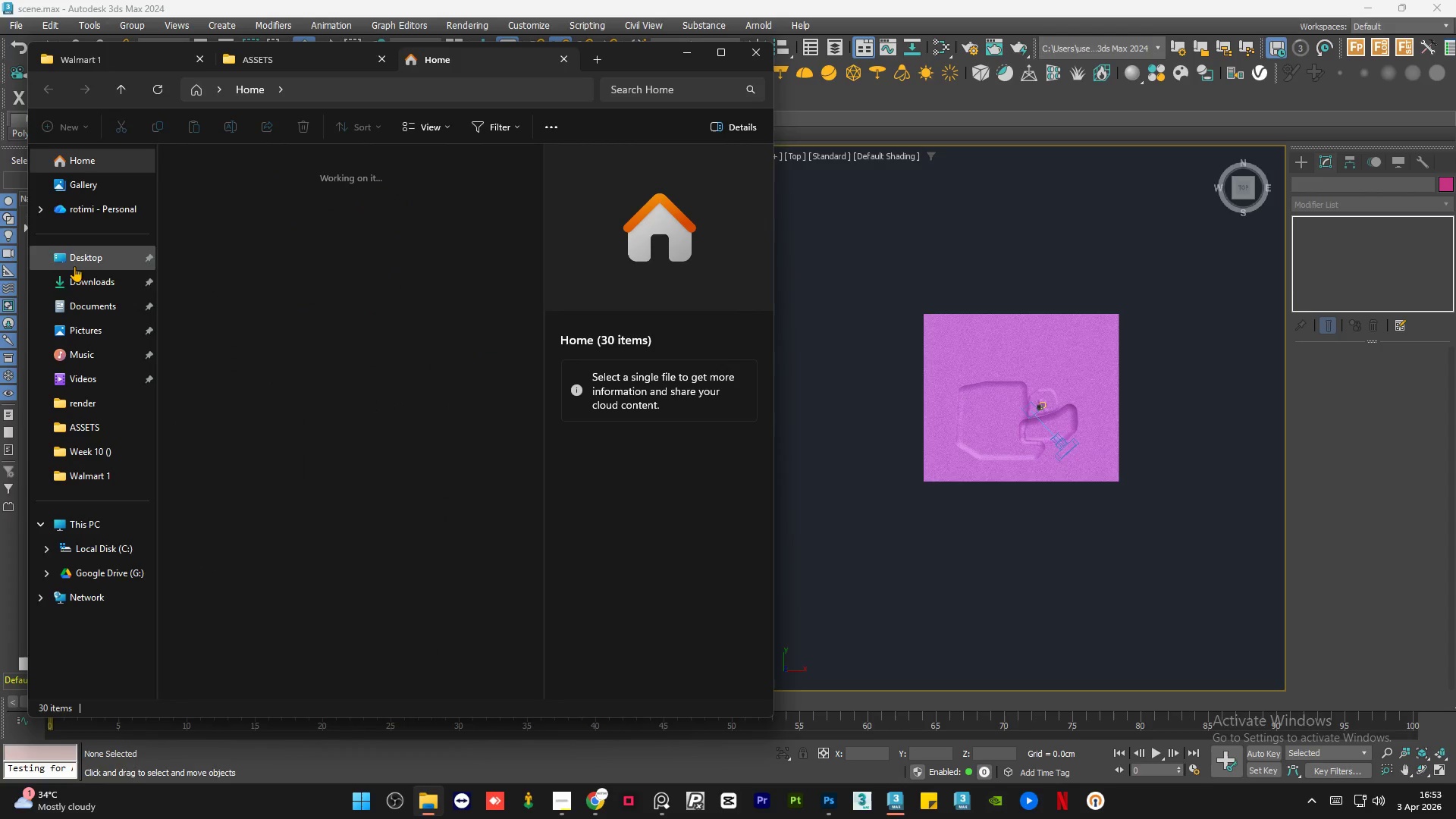 
left_click([72, 277])
 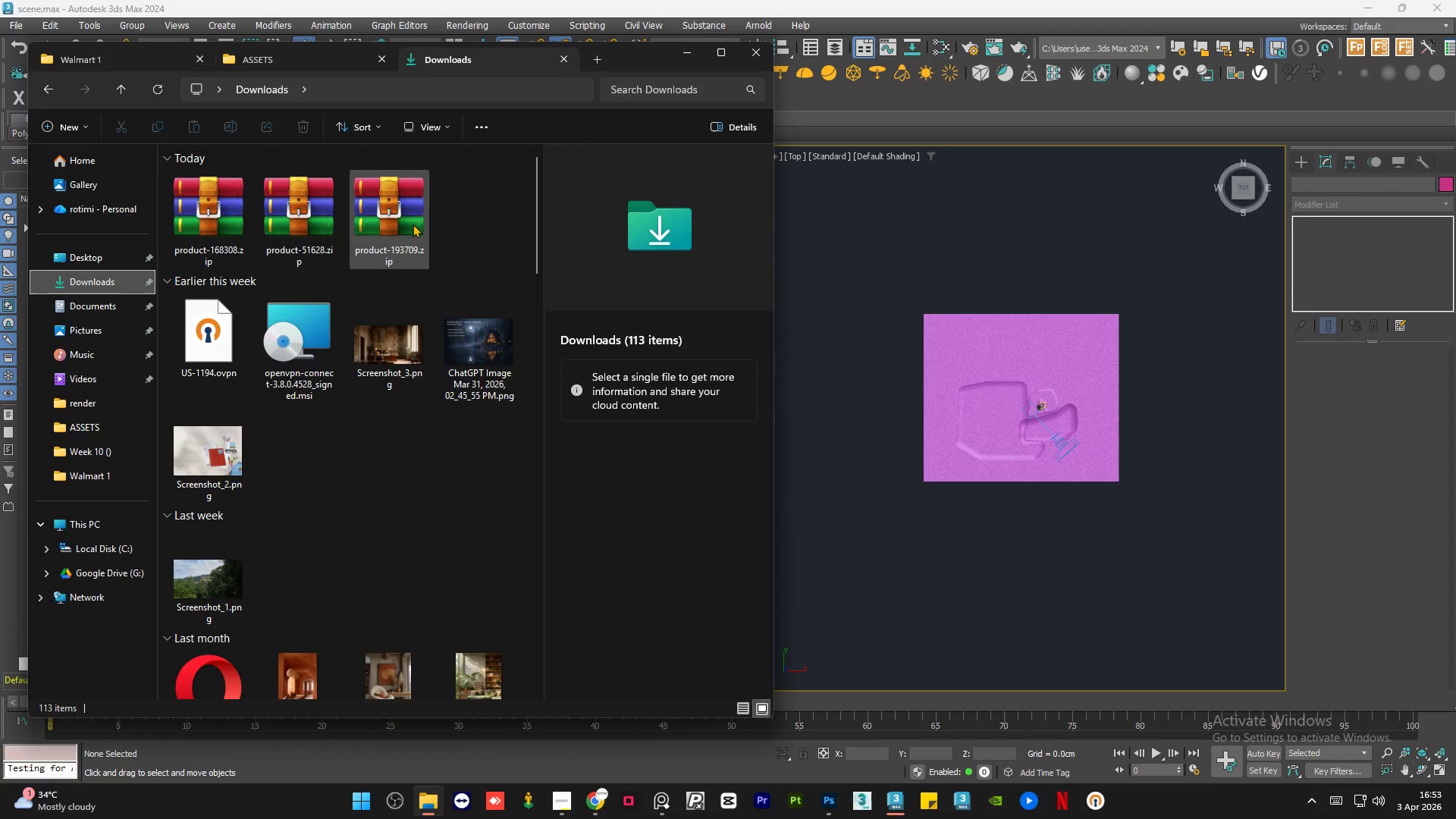 
left_click_drag(start_coordinate=[478, 207], to_coordinate=[218, 227])
 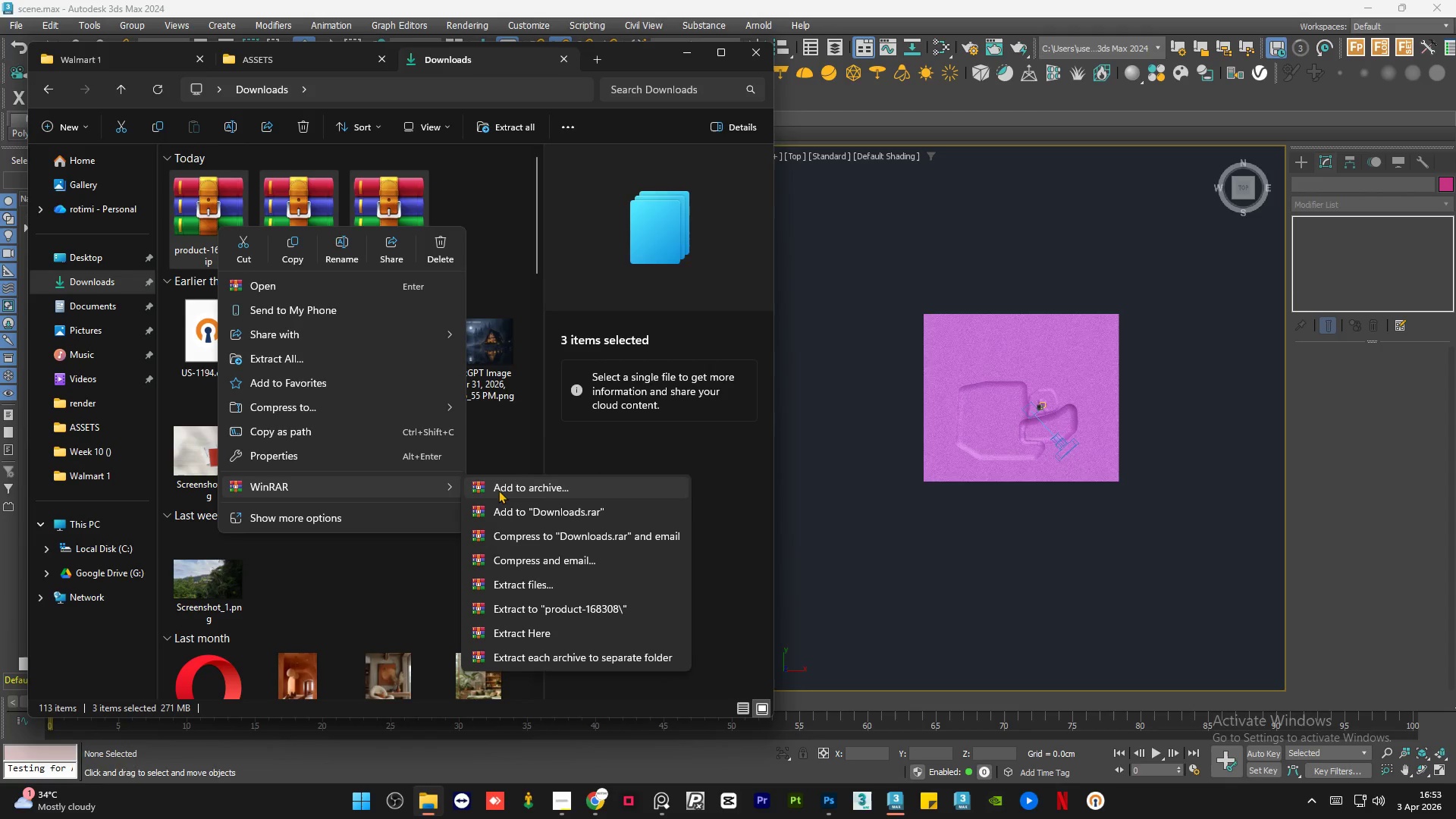 
left_click([589, 656])
 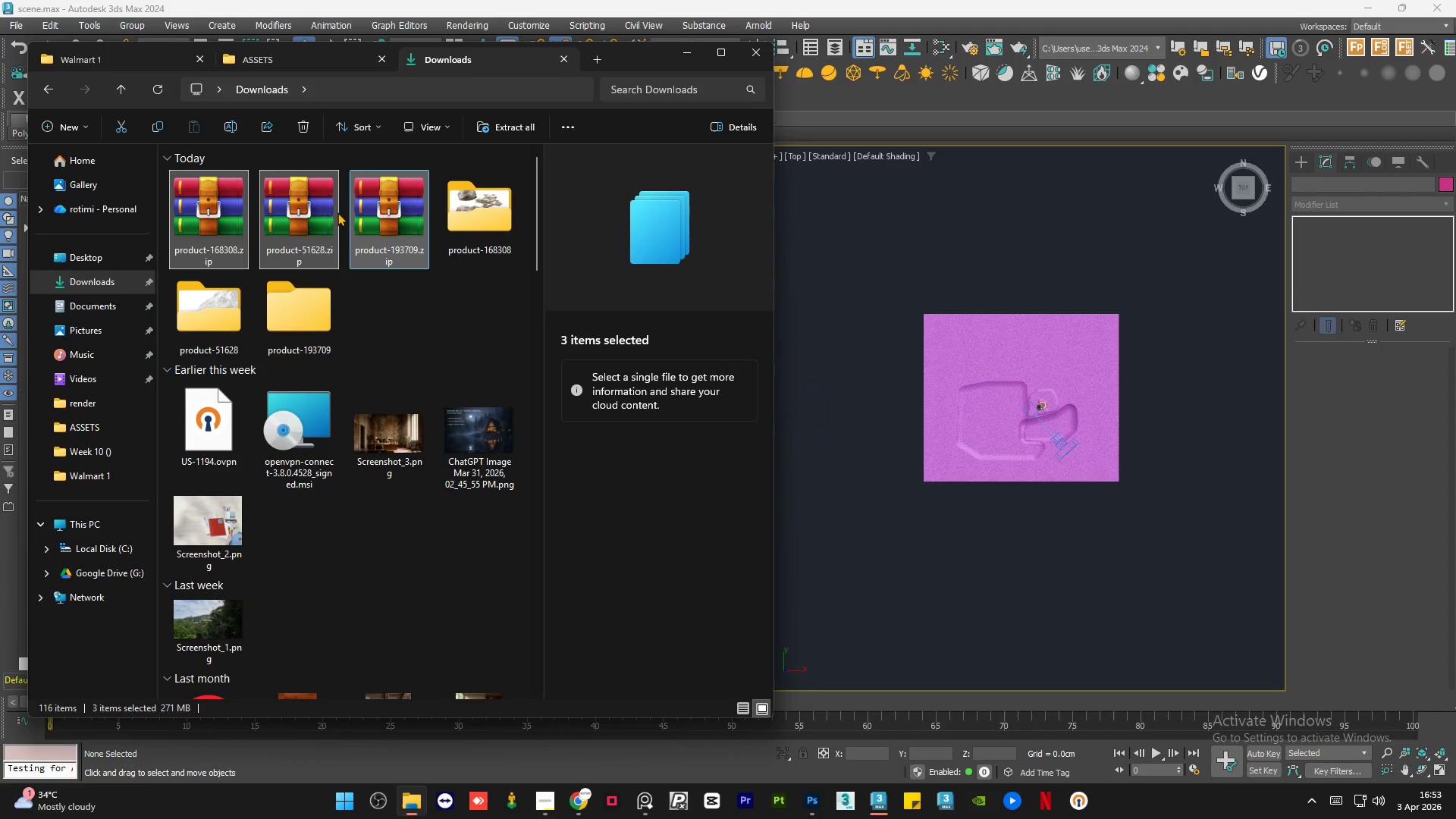 
key(Delete)
 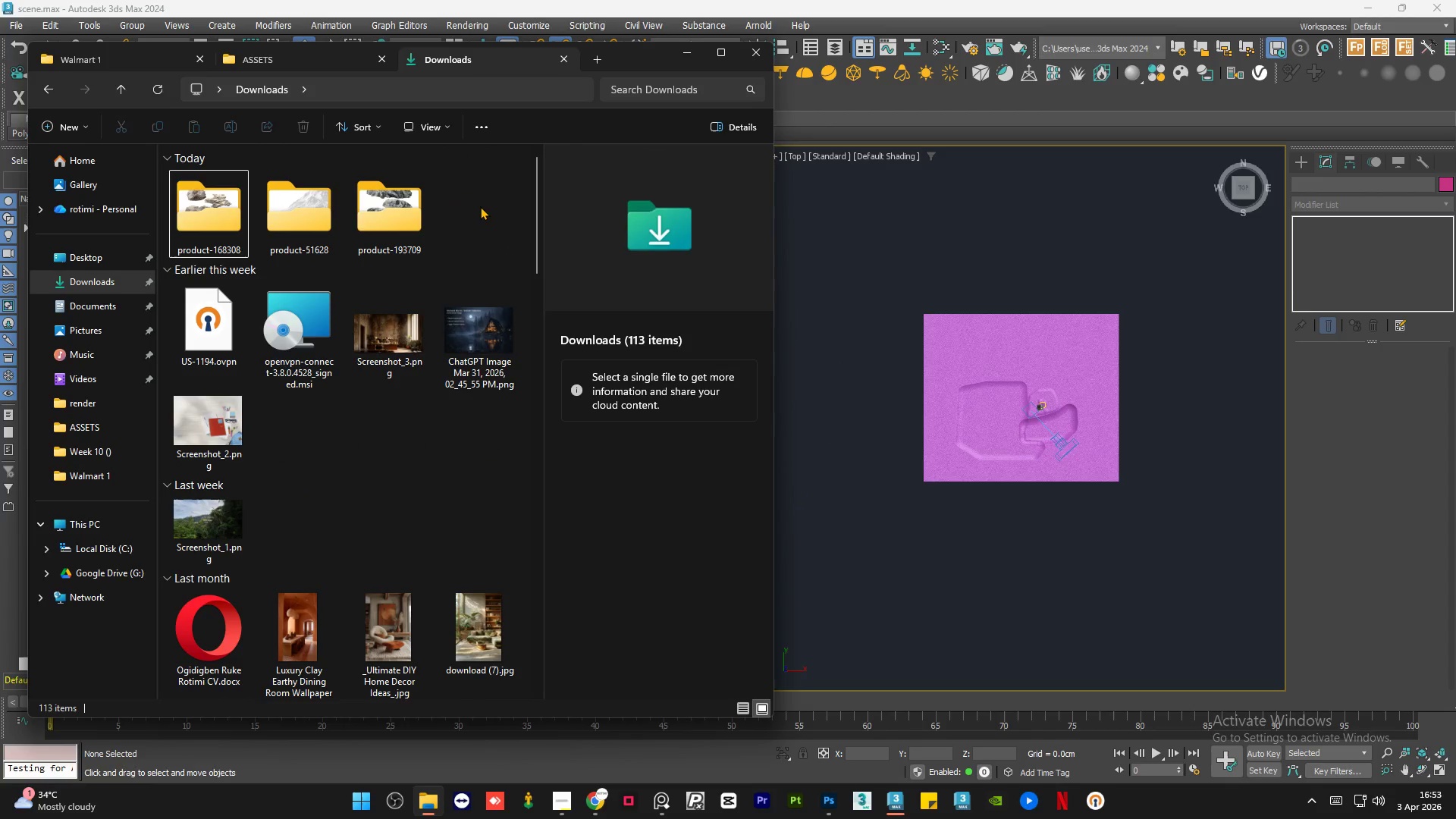 
left_click_drag(start_coordinate=[480, 206], to_coordinate=[222, 227])
 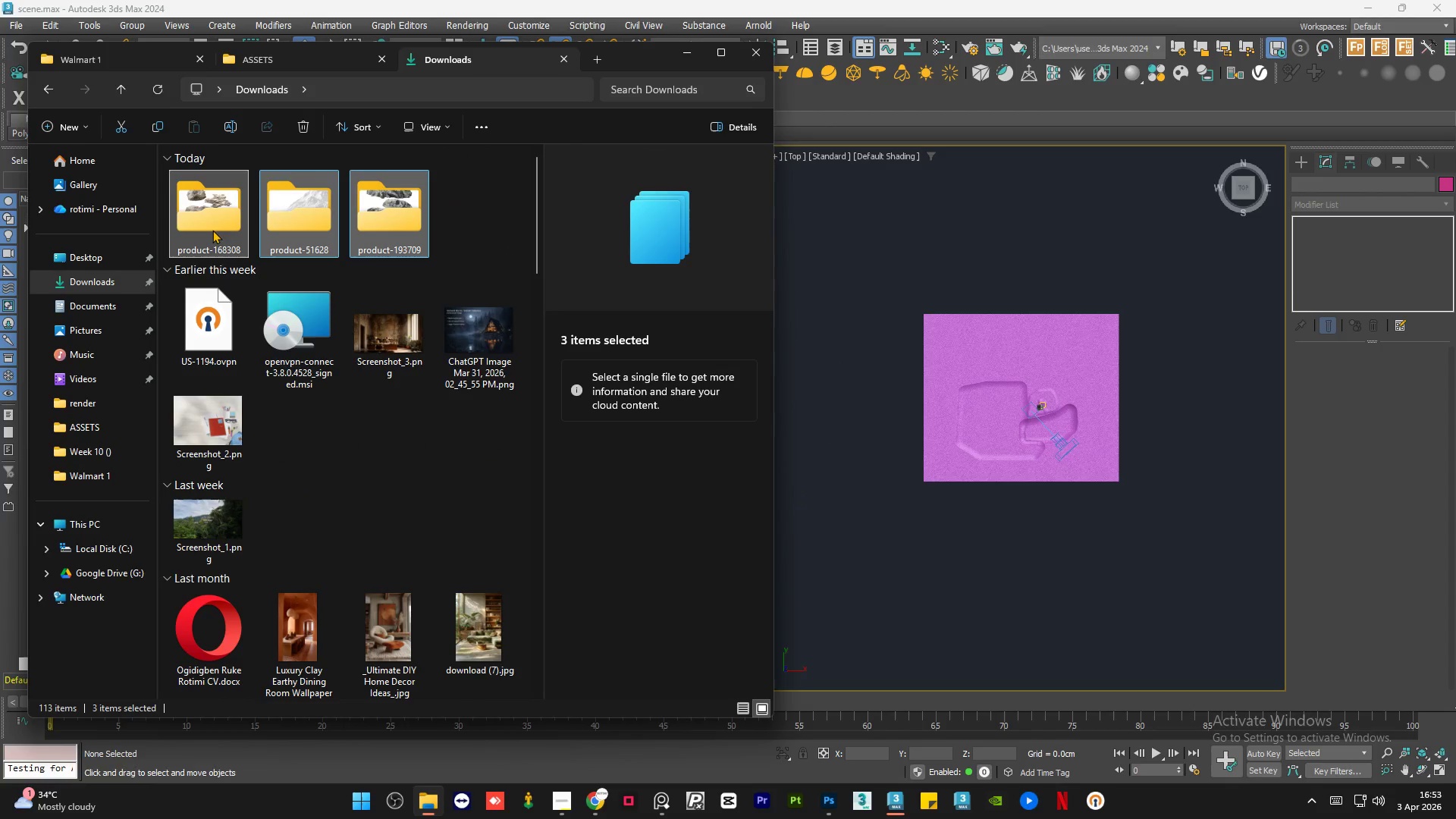 
left_click_drag(start_coordinate=[212, 230], to_coordinate=[399, 507])
 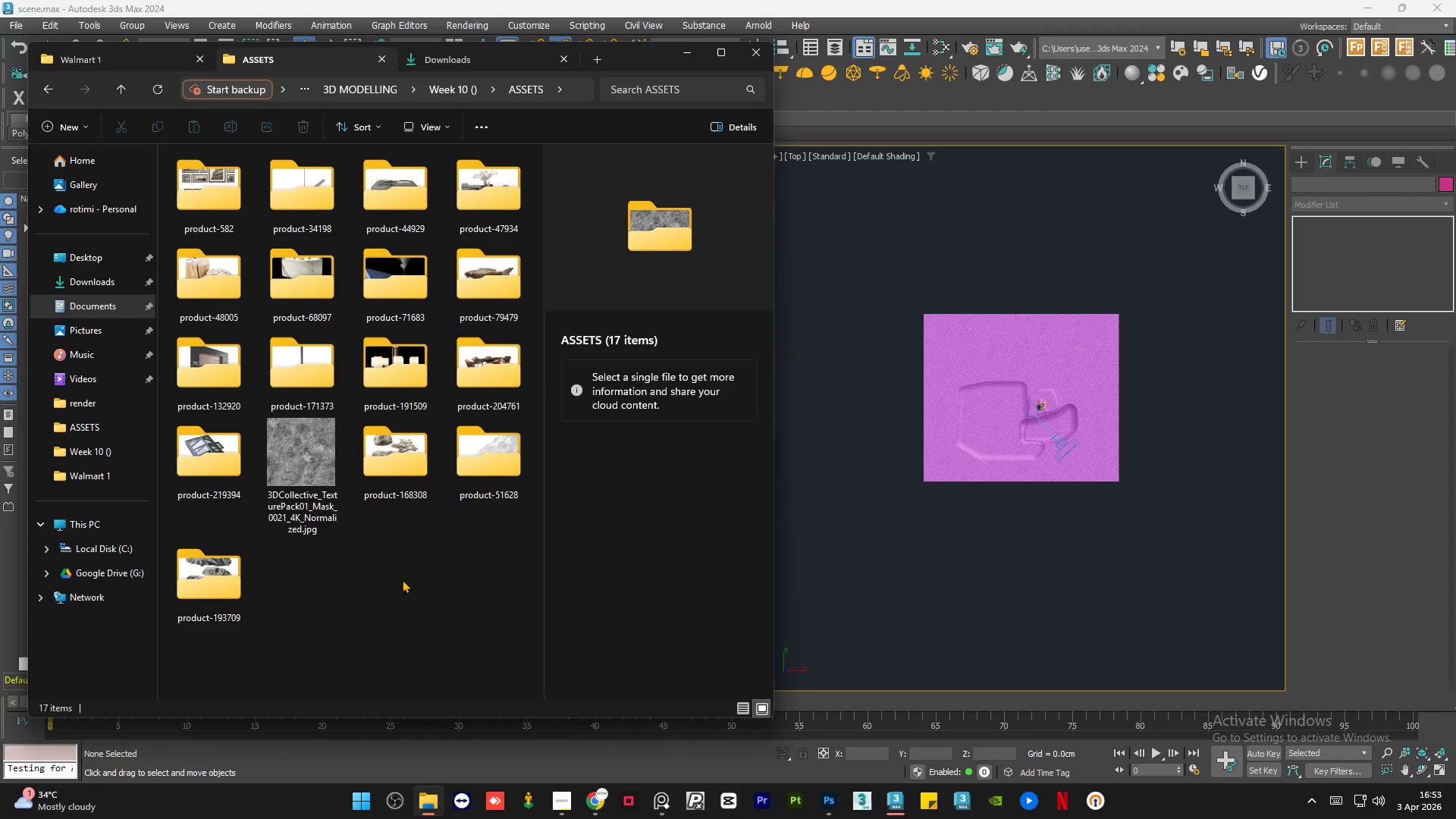 
left_click([403, 592])
 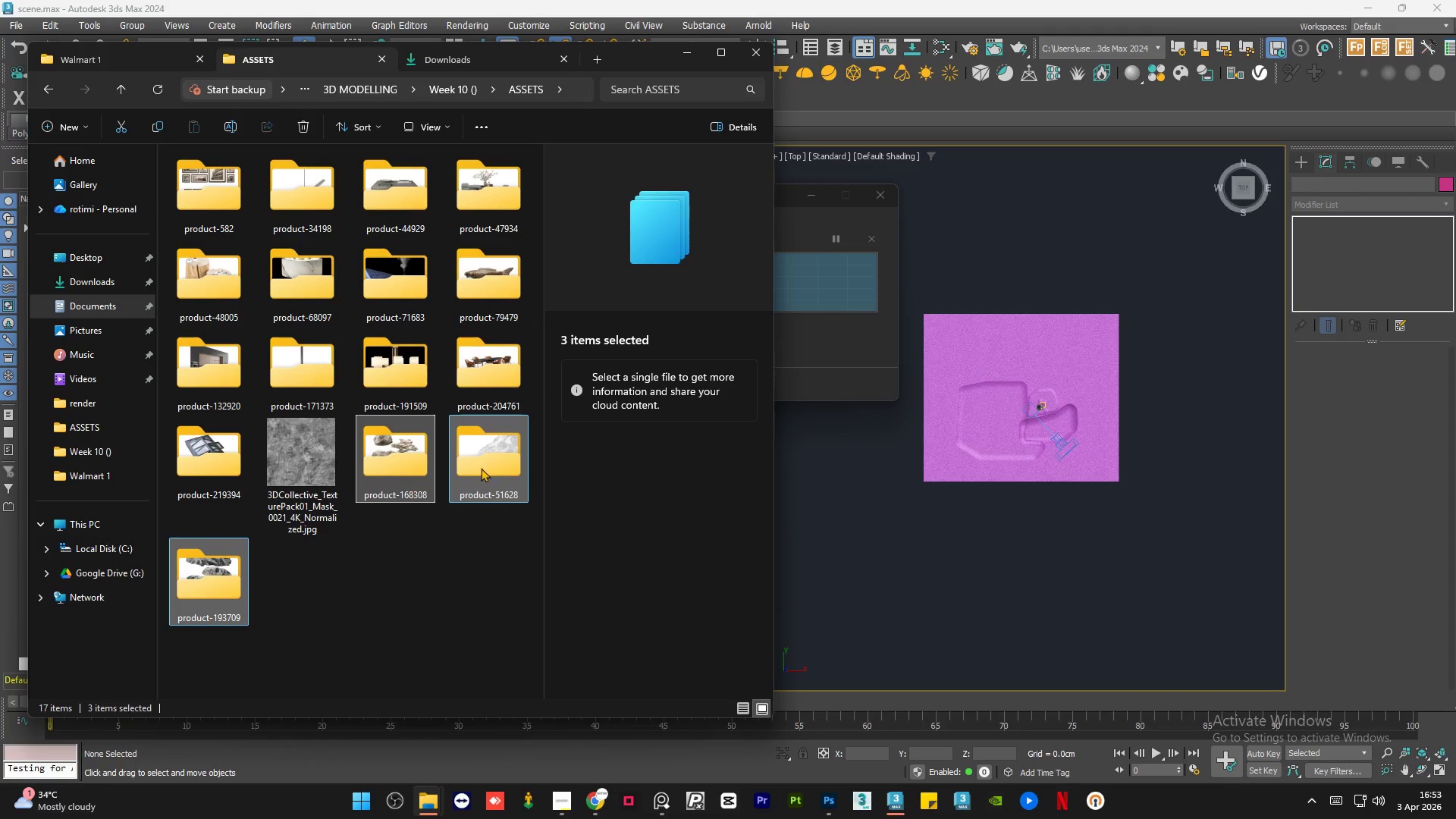 
double_click([513, 463])
 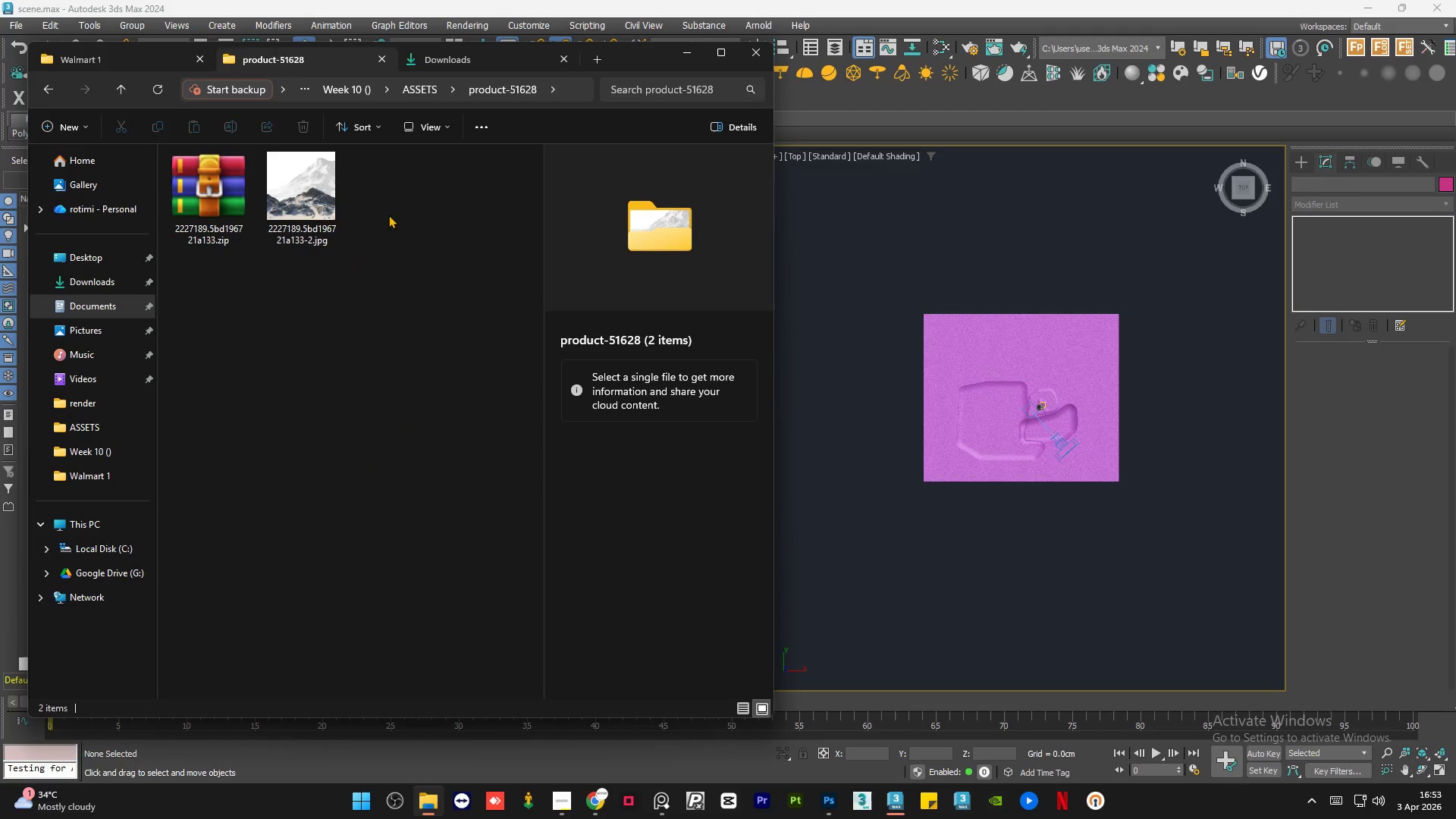 
left_click([304, 195])
 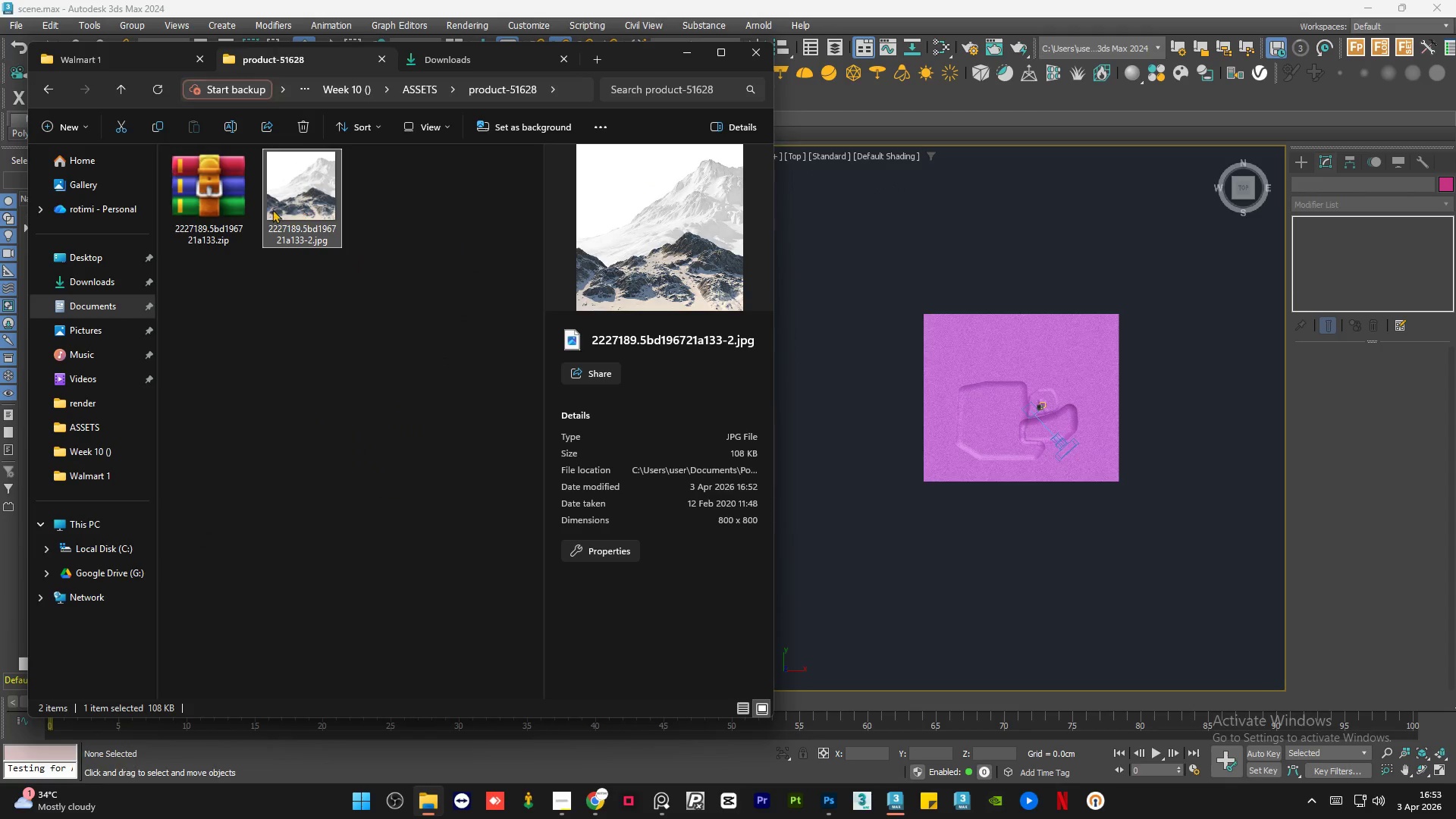 
double_click([202, 206])
 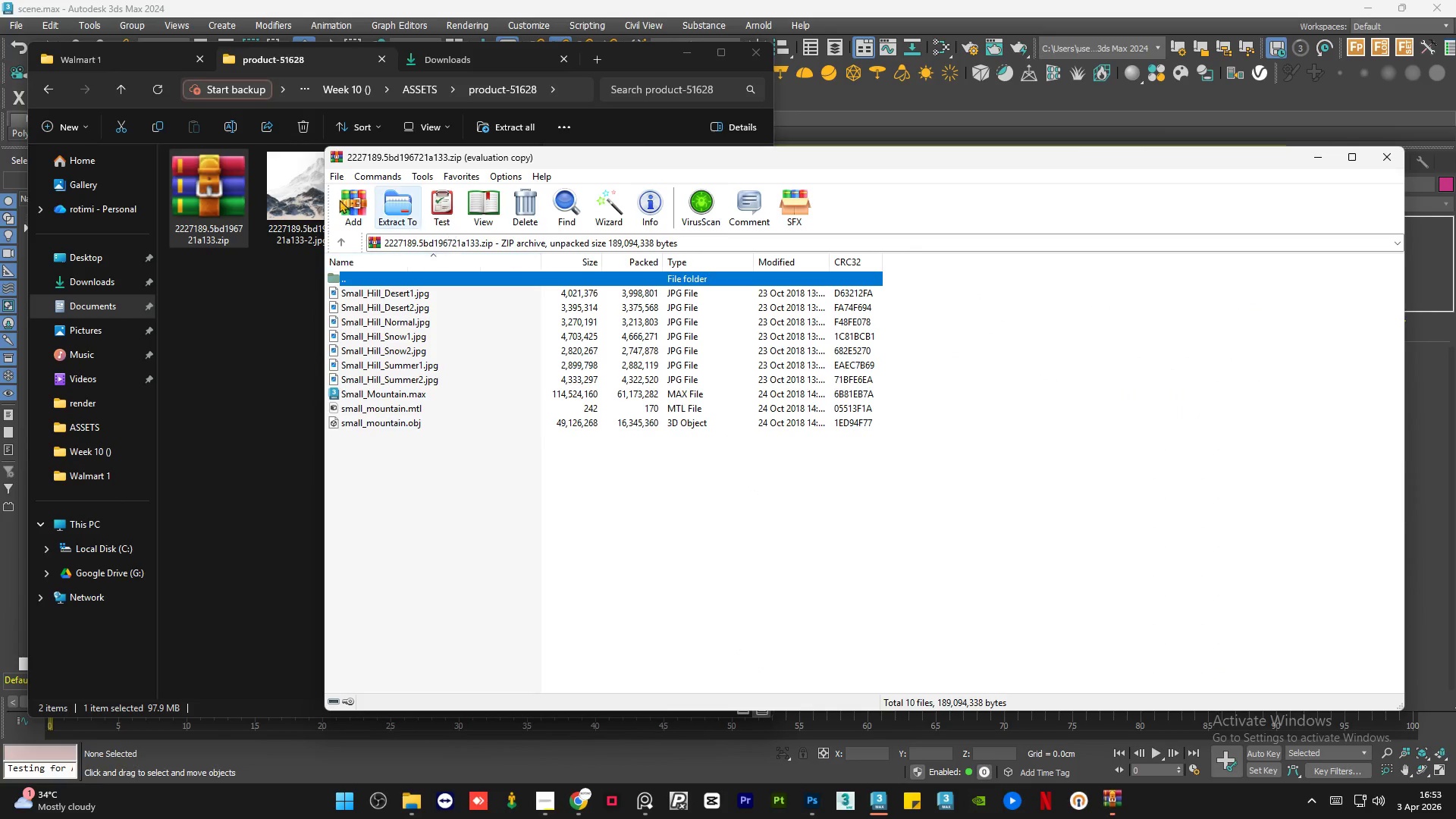 
left_click([391, 204])
 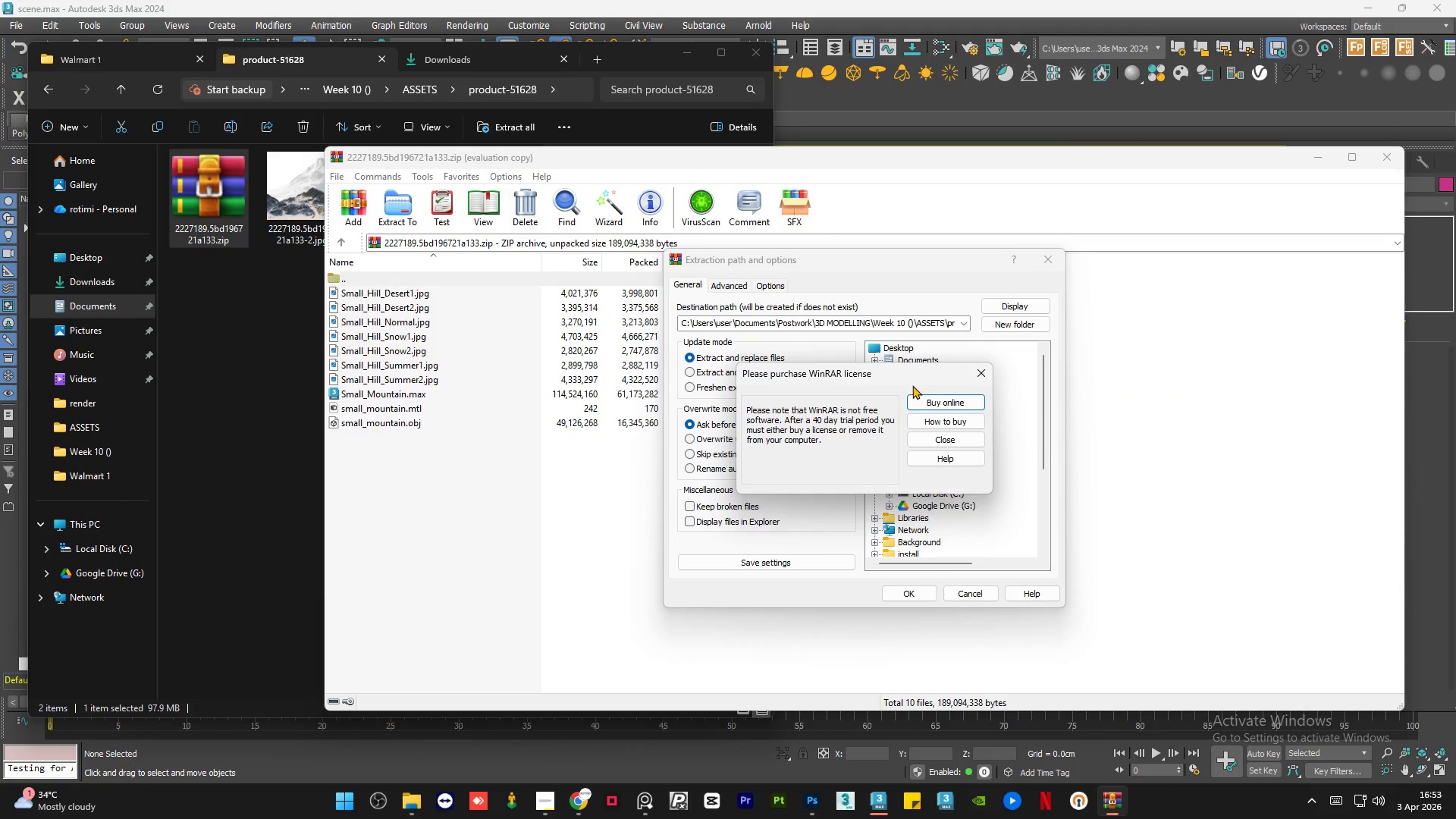 
left_click([982, 378])
 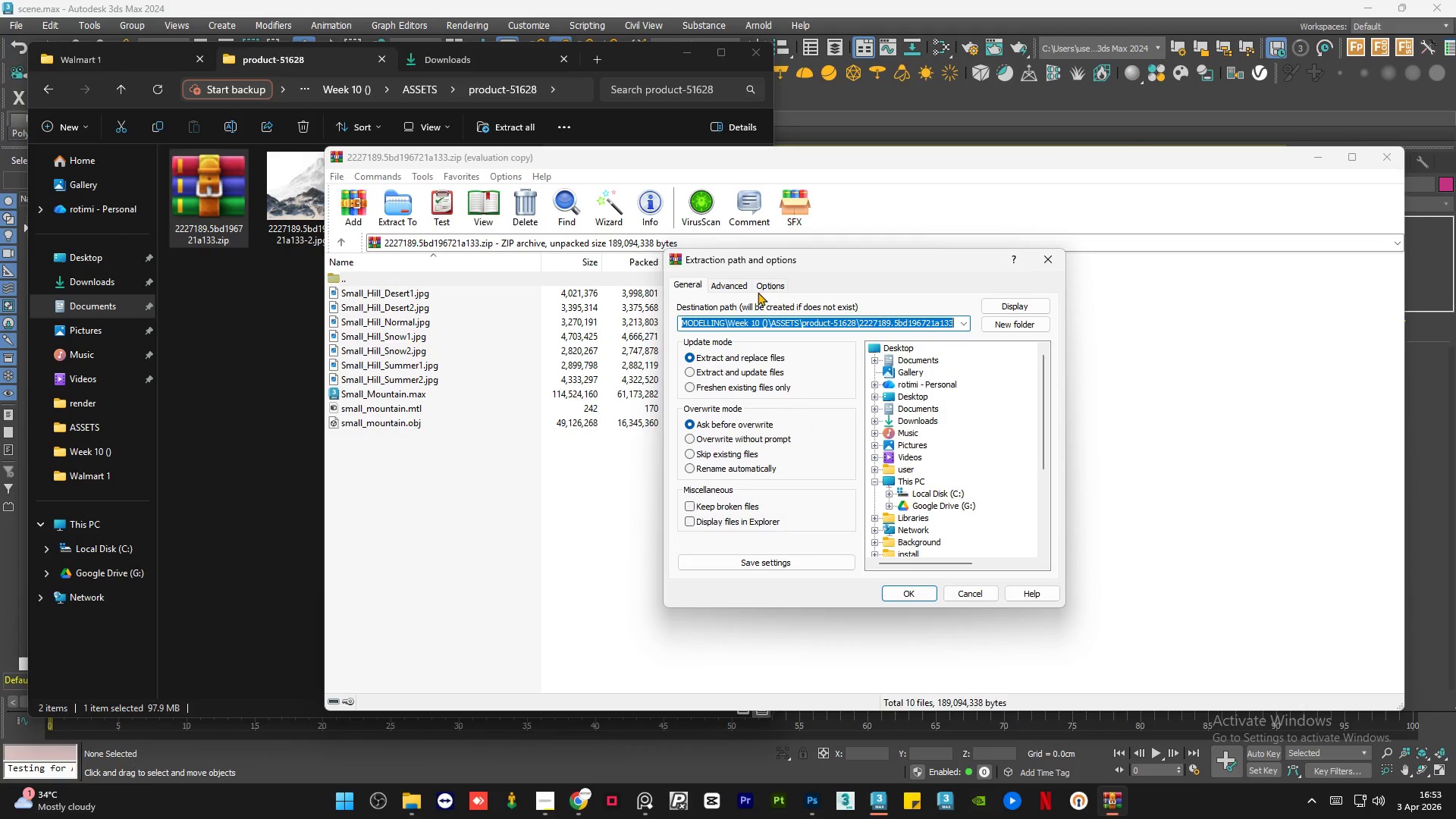 
left_click([739, 287])
 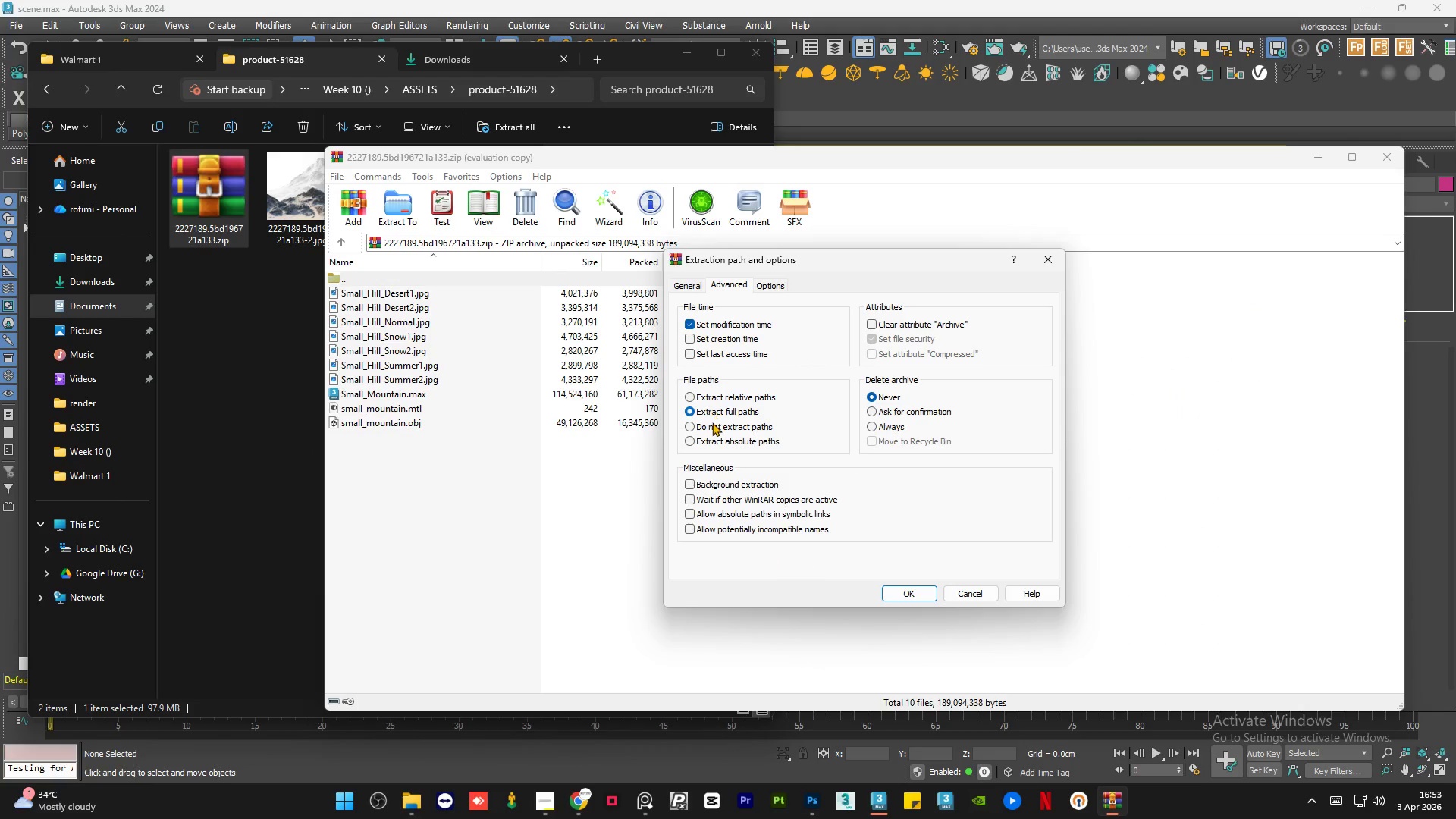 
left_click([711, 428])
 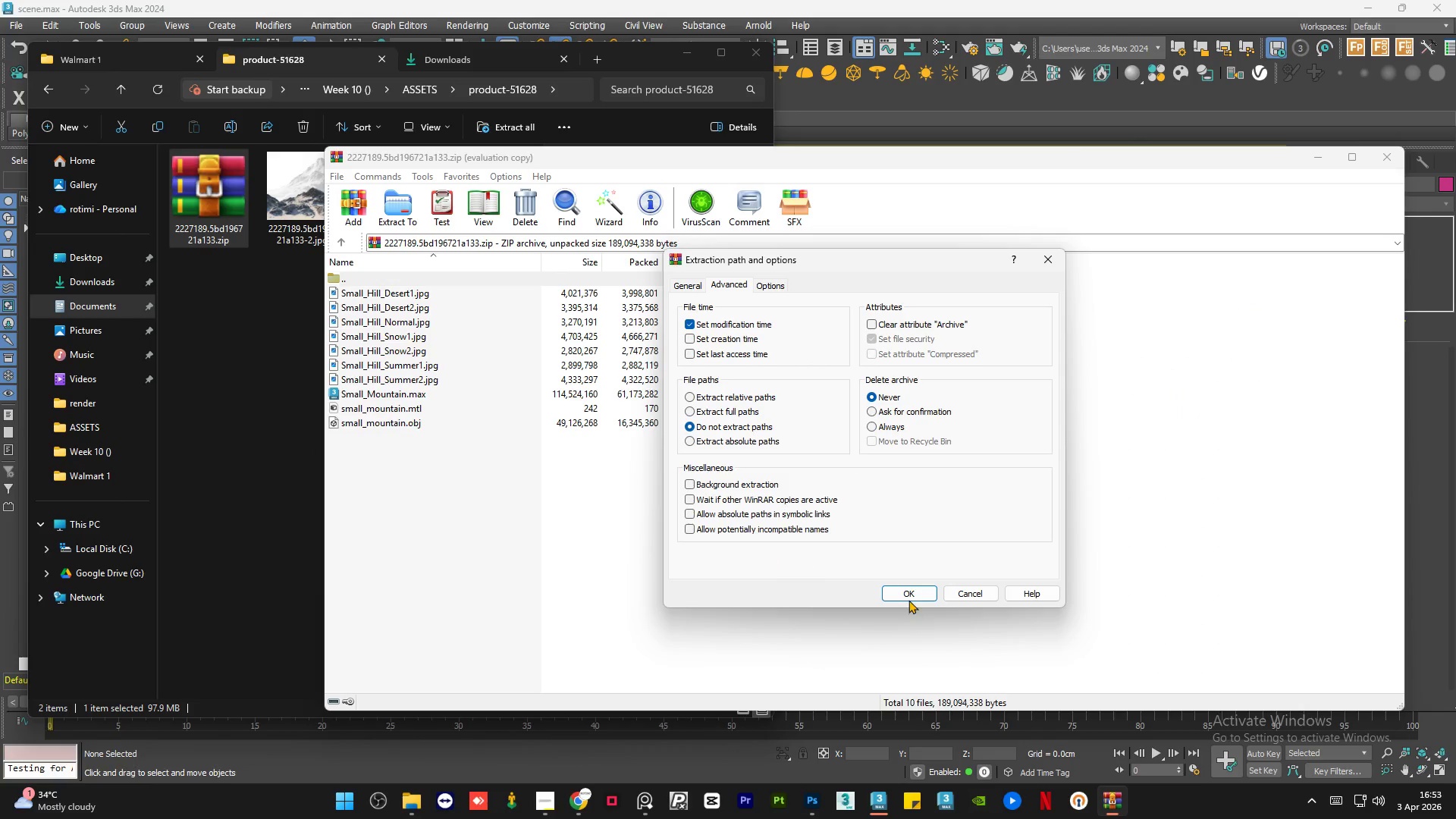 
left_click([908, 598])
 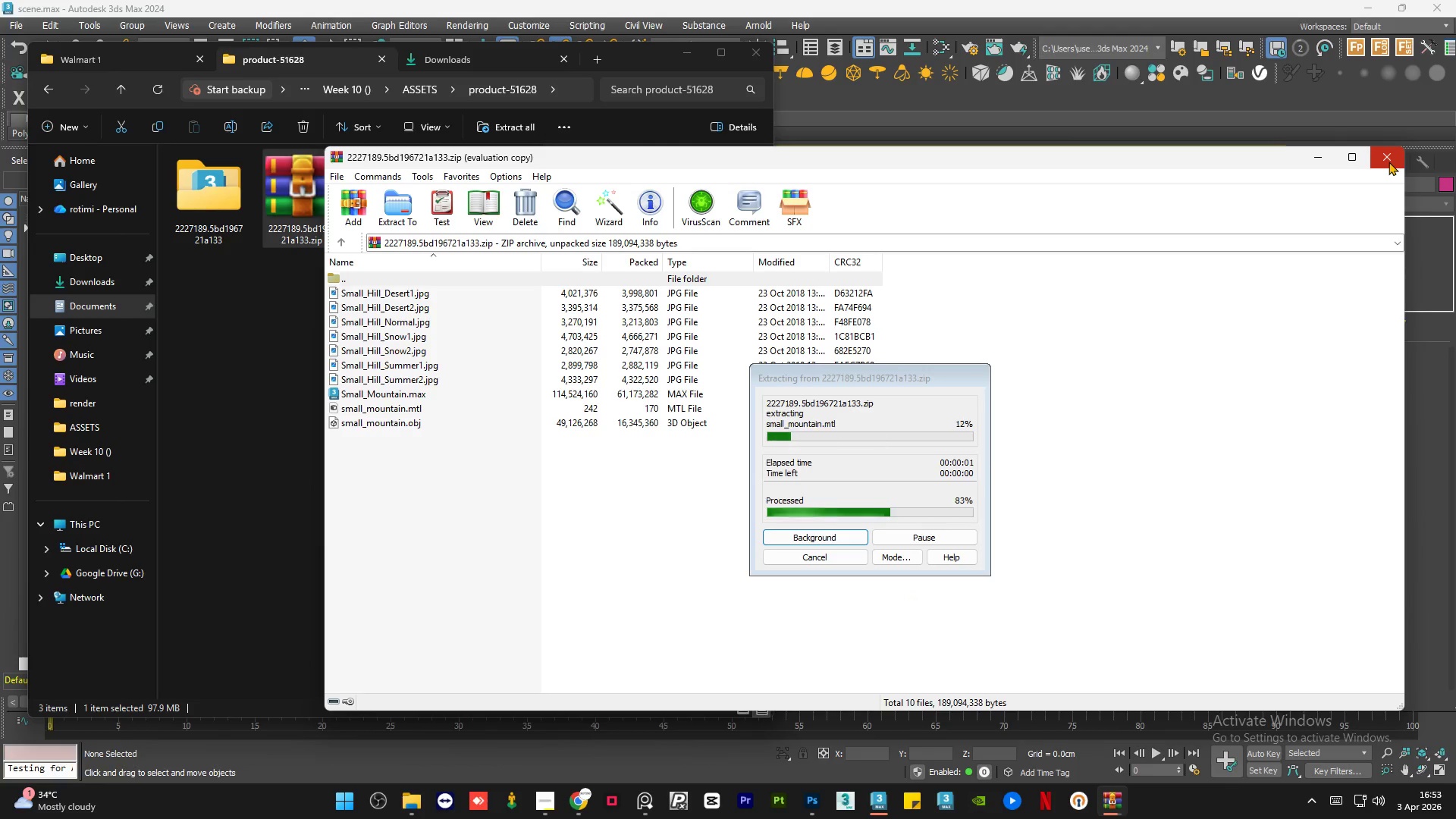 
left_click([1389, 161])
 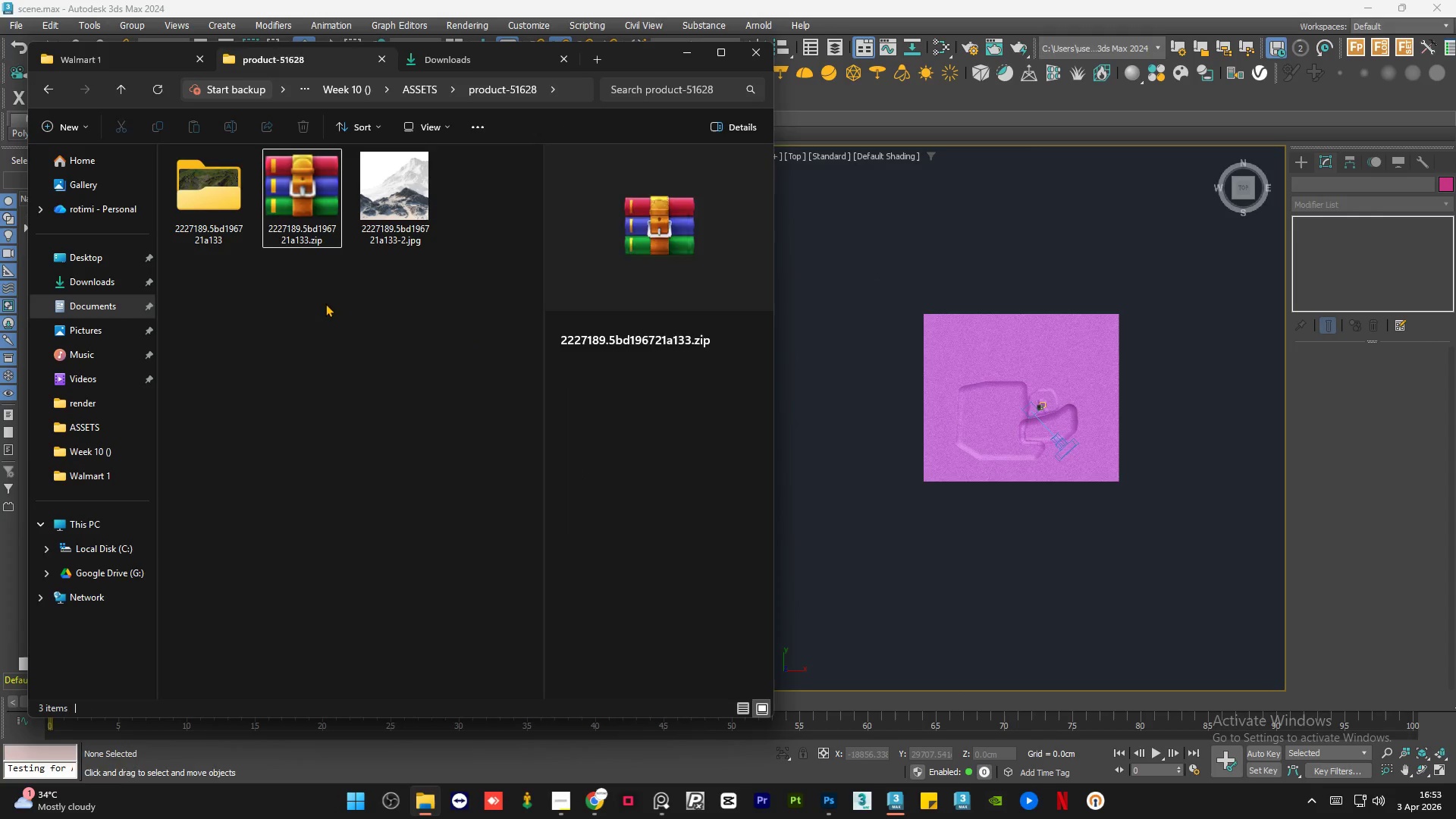 
double_click([307, 199])
 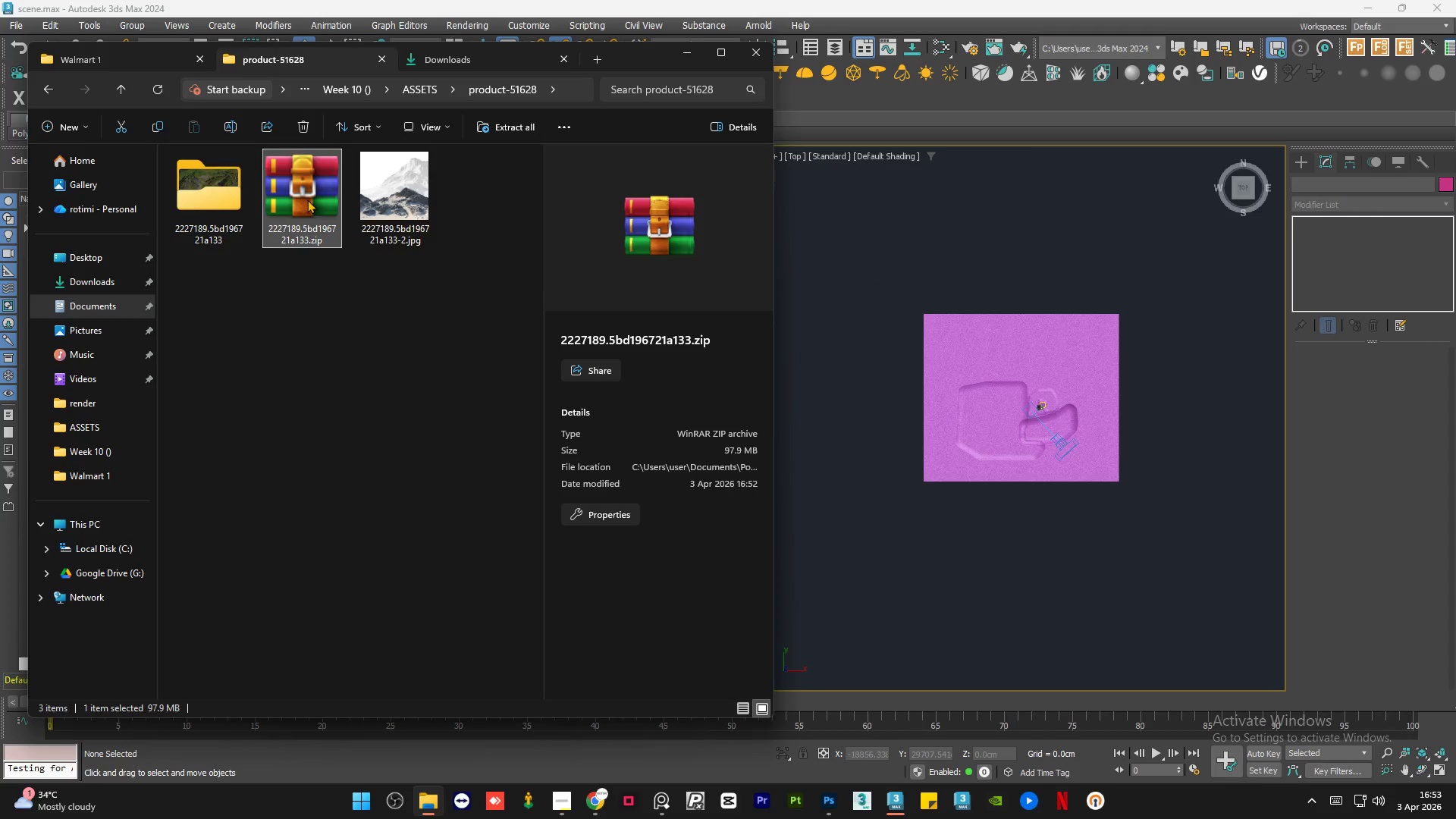 
key(Delete)
 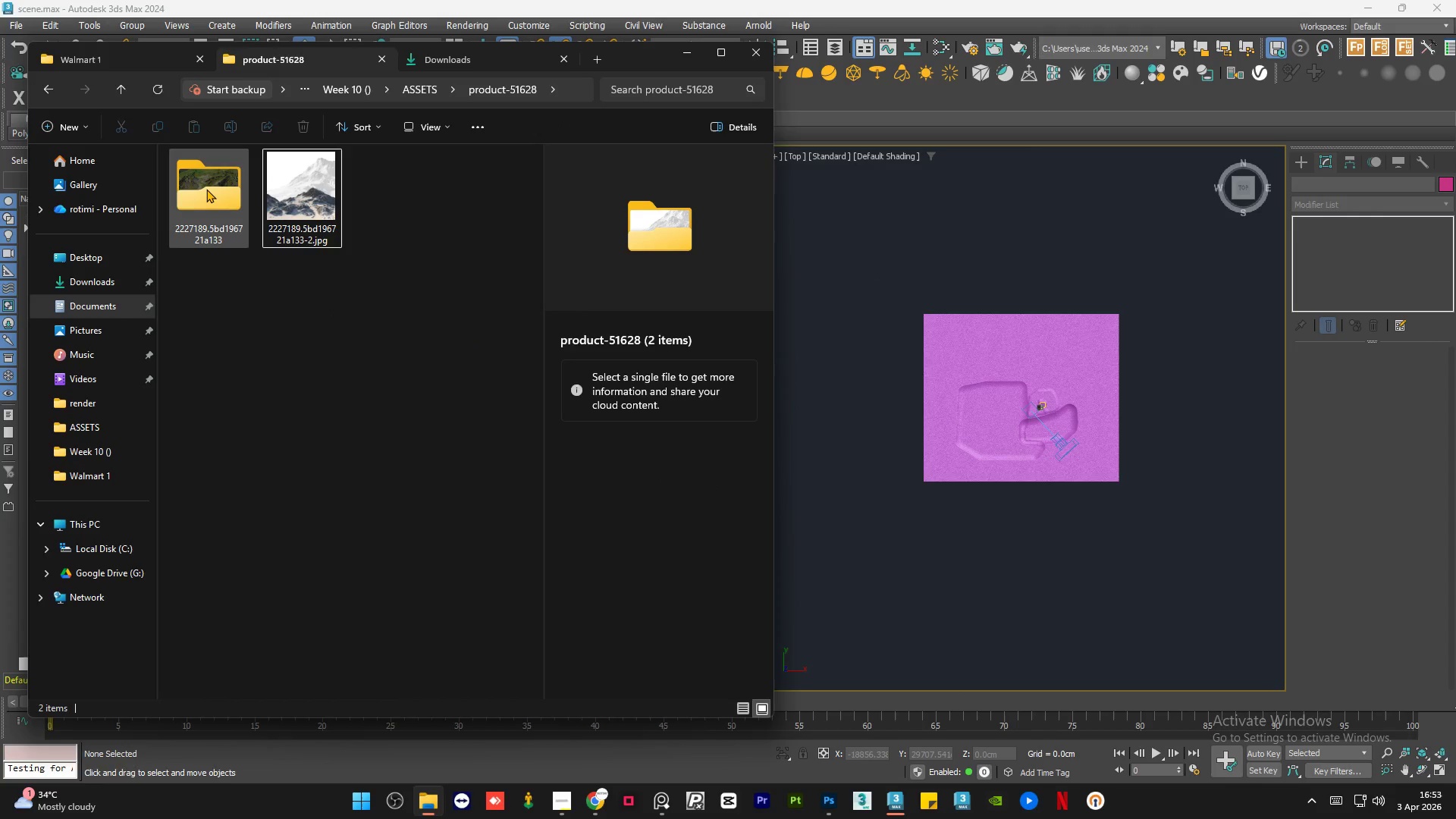 
double_click([206, 188])
 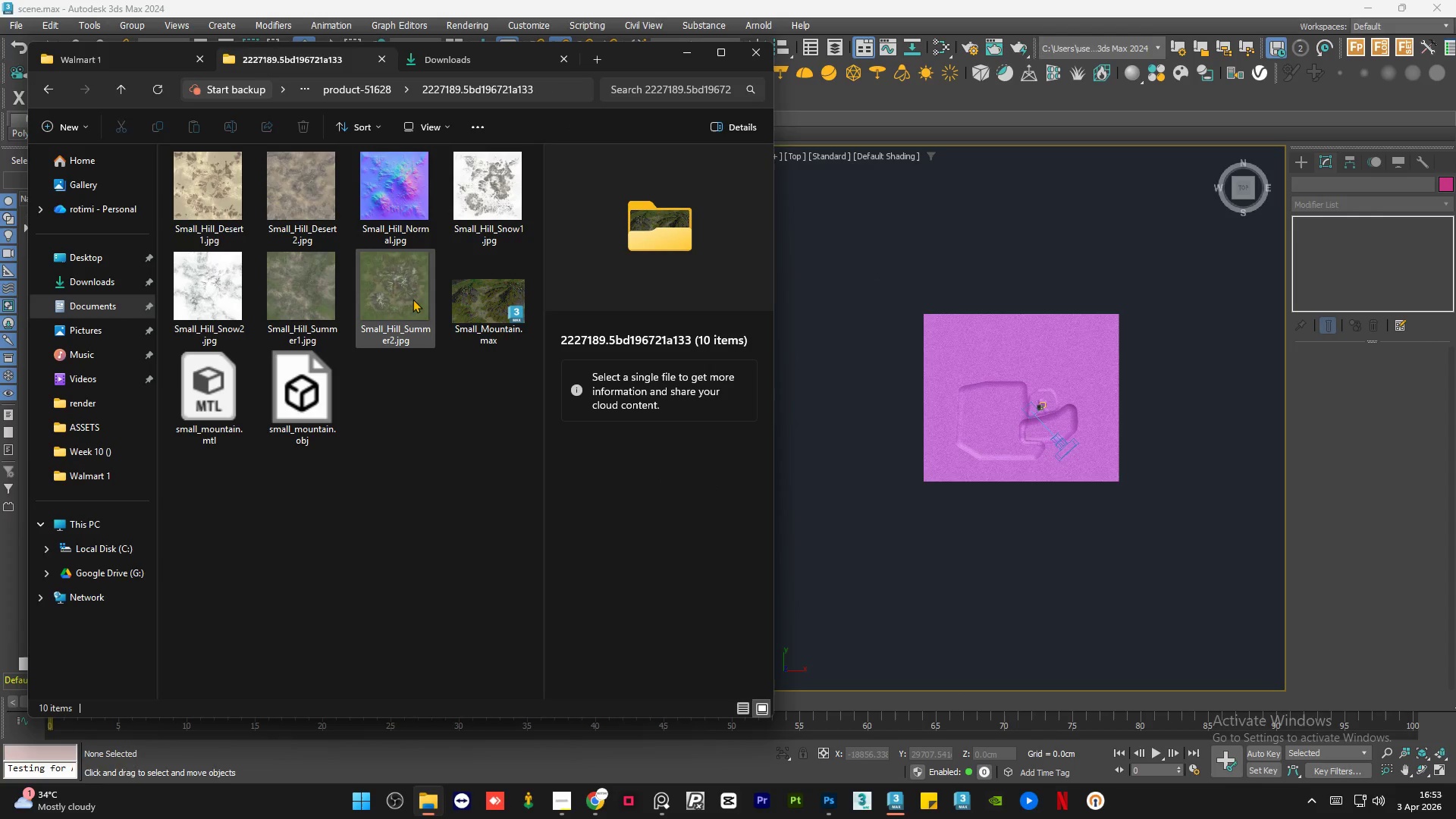 
left_click([473, 290])
 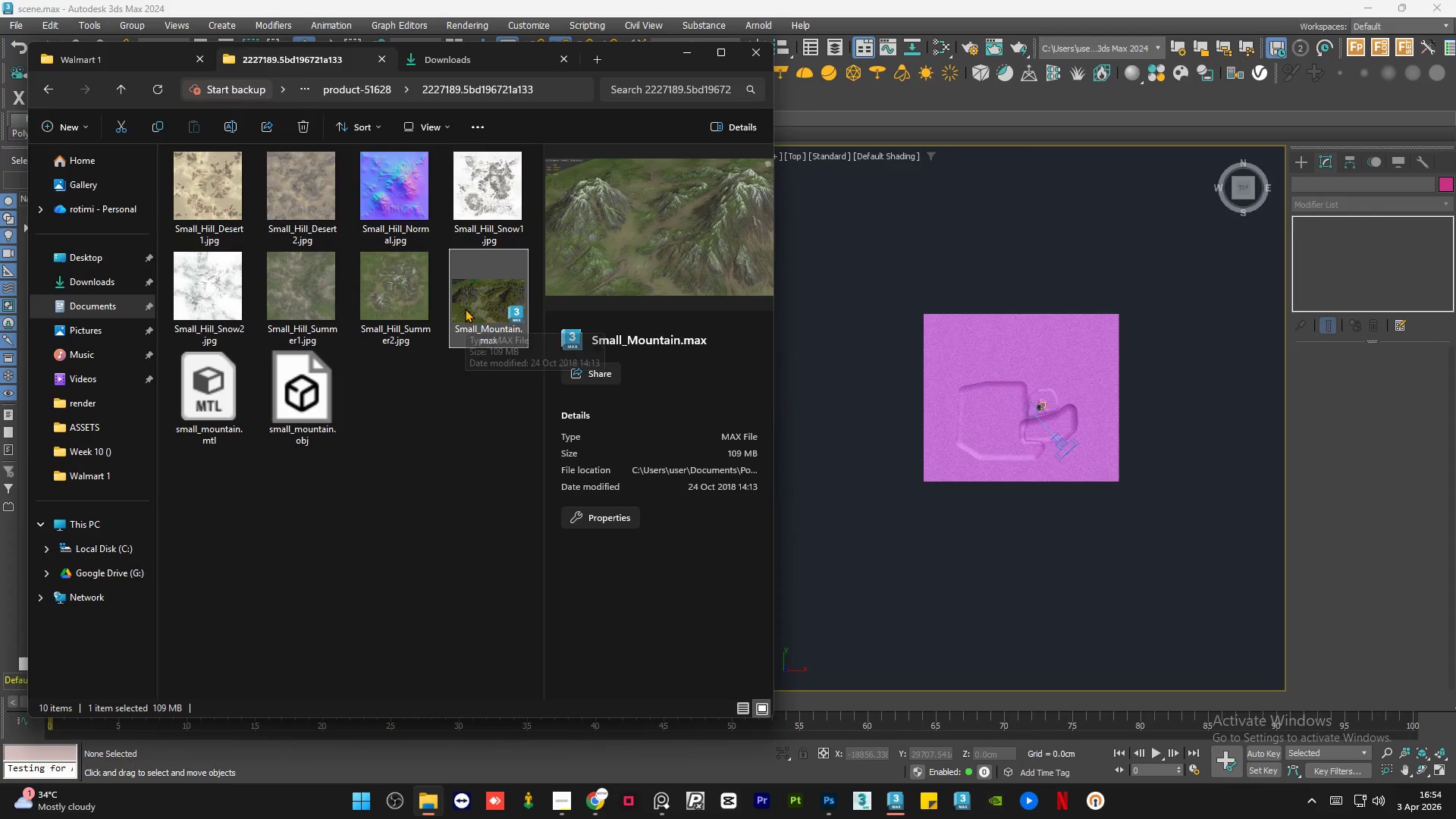 
left_click_drag(start_coordinate=[465, 308], to_coordinate=[890, 441])
 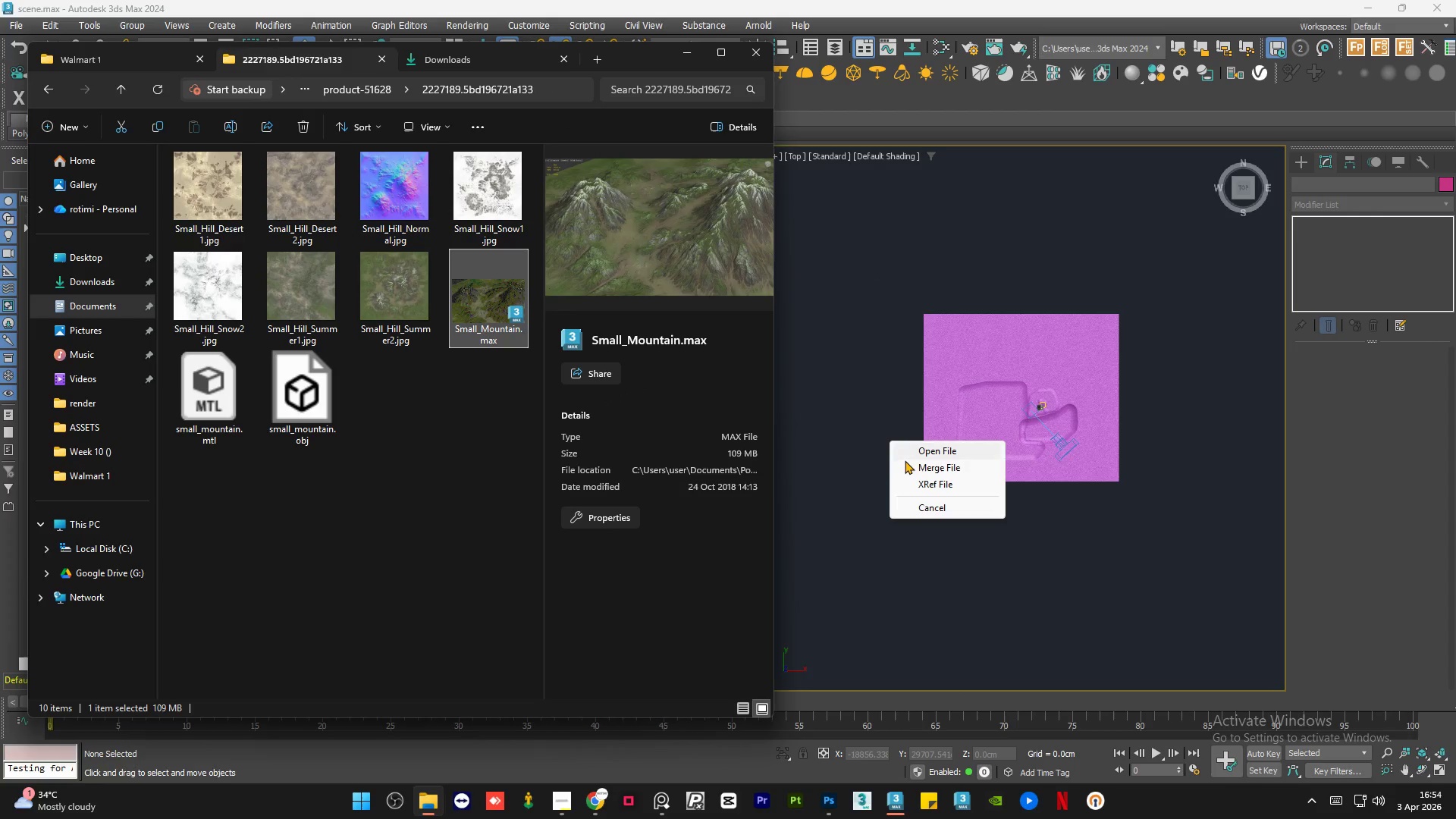 
left_click([905, 460])
 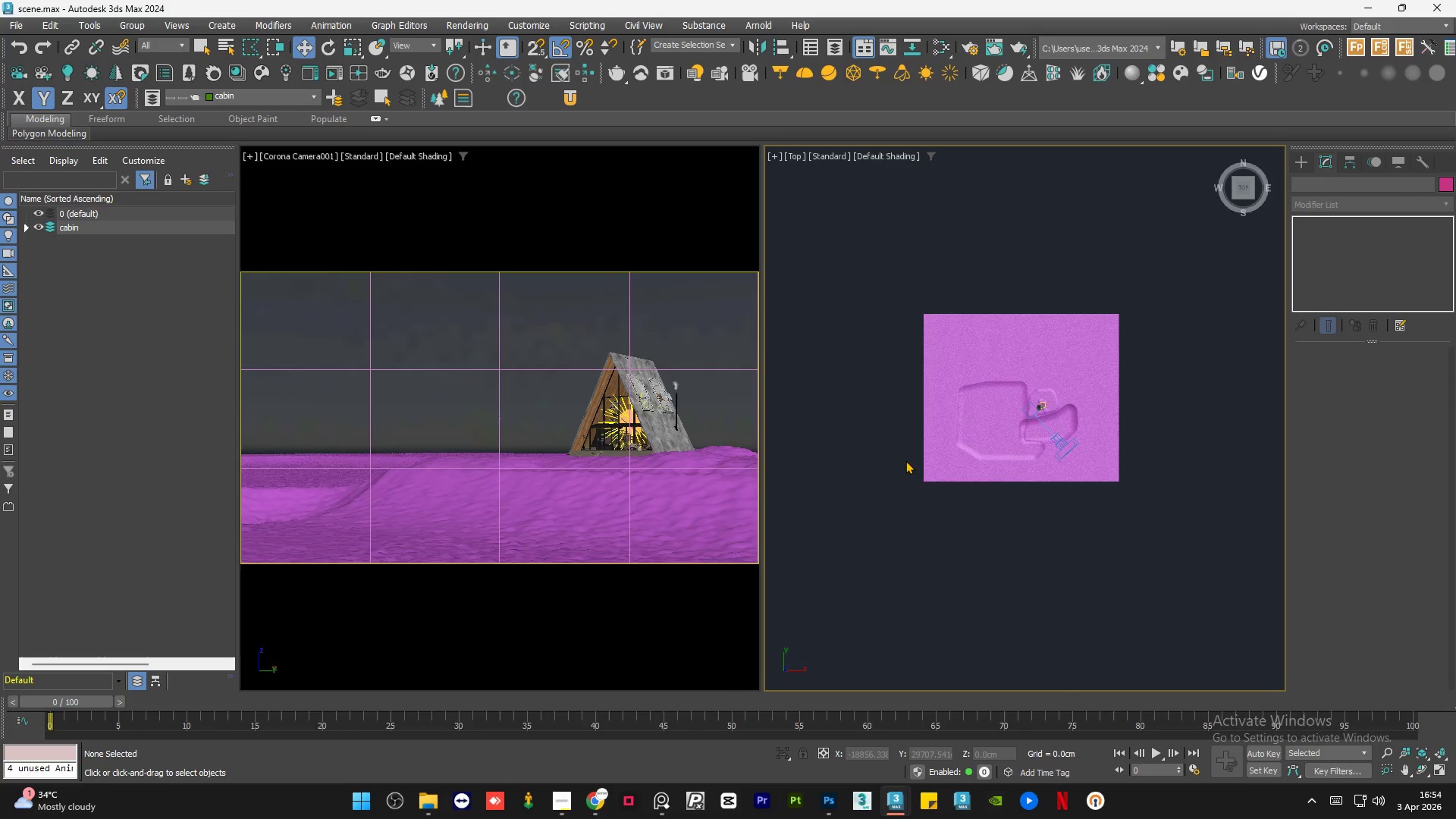 
wait(5.89)
 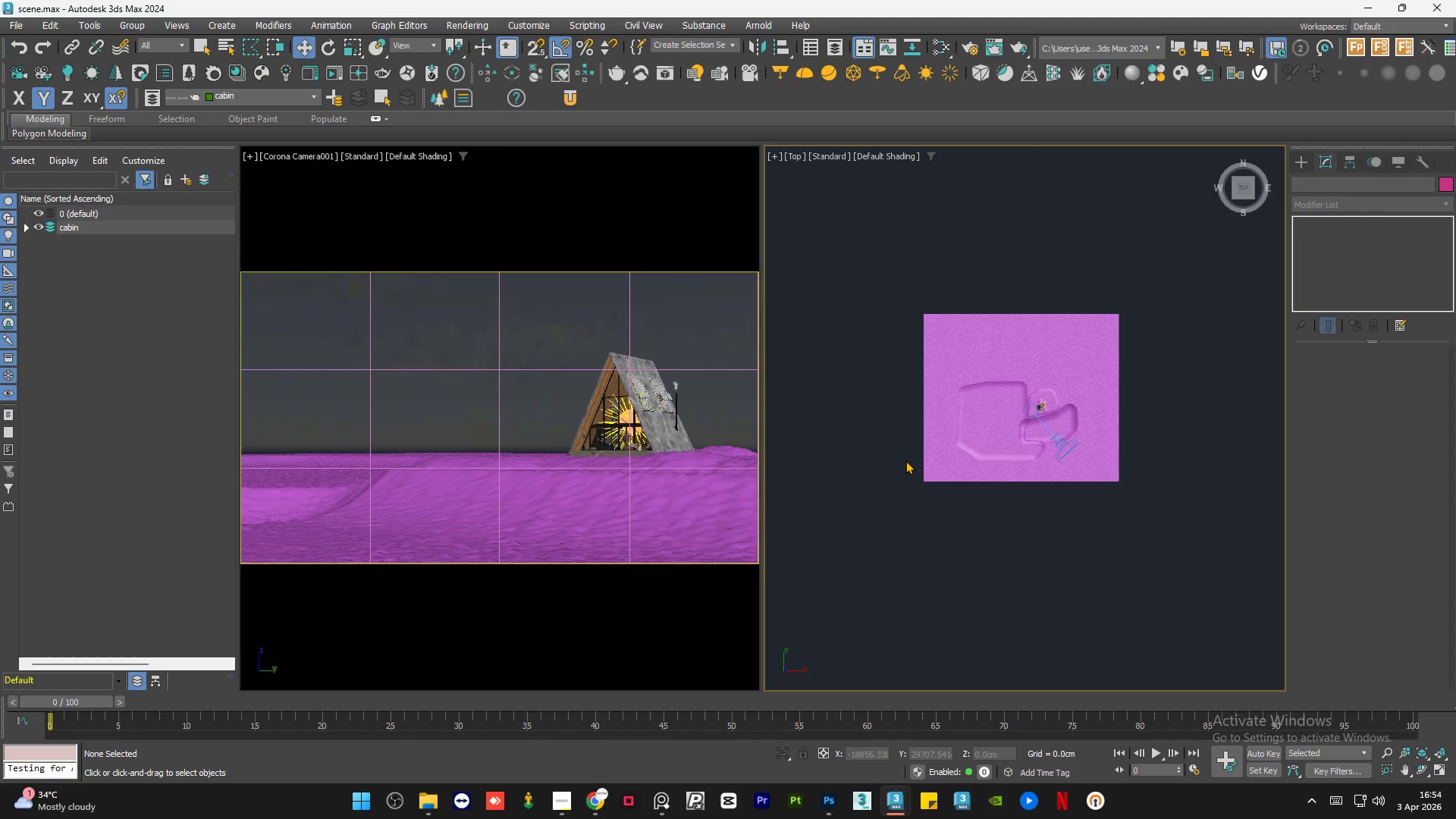 
left_click([782, 428])
 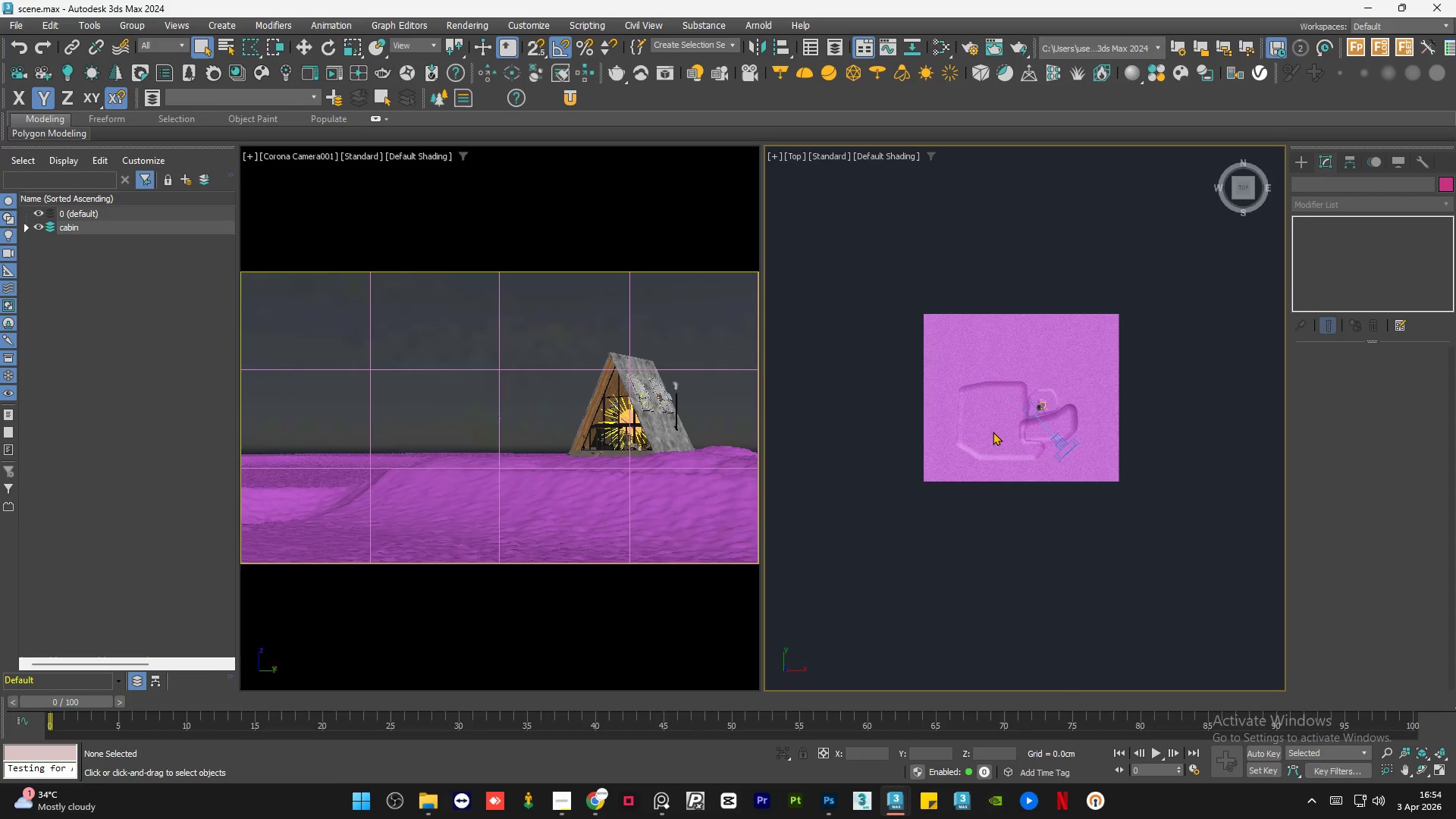 
scroll: coordinate [1009, 431], scroll_direction: down, amount: 2.0
 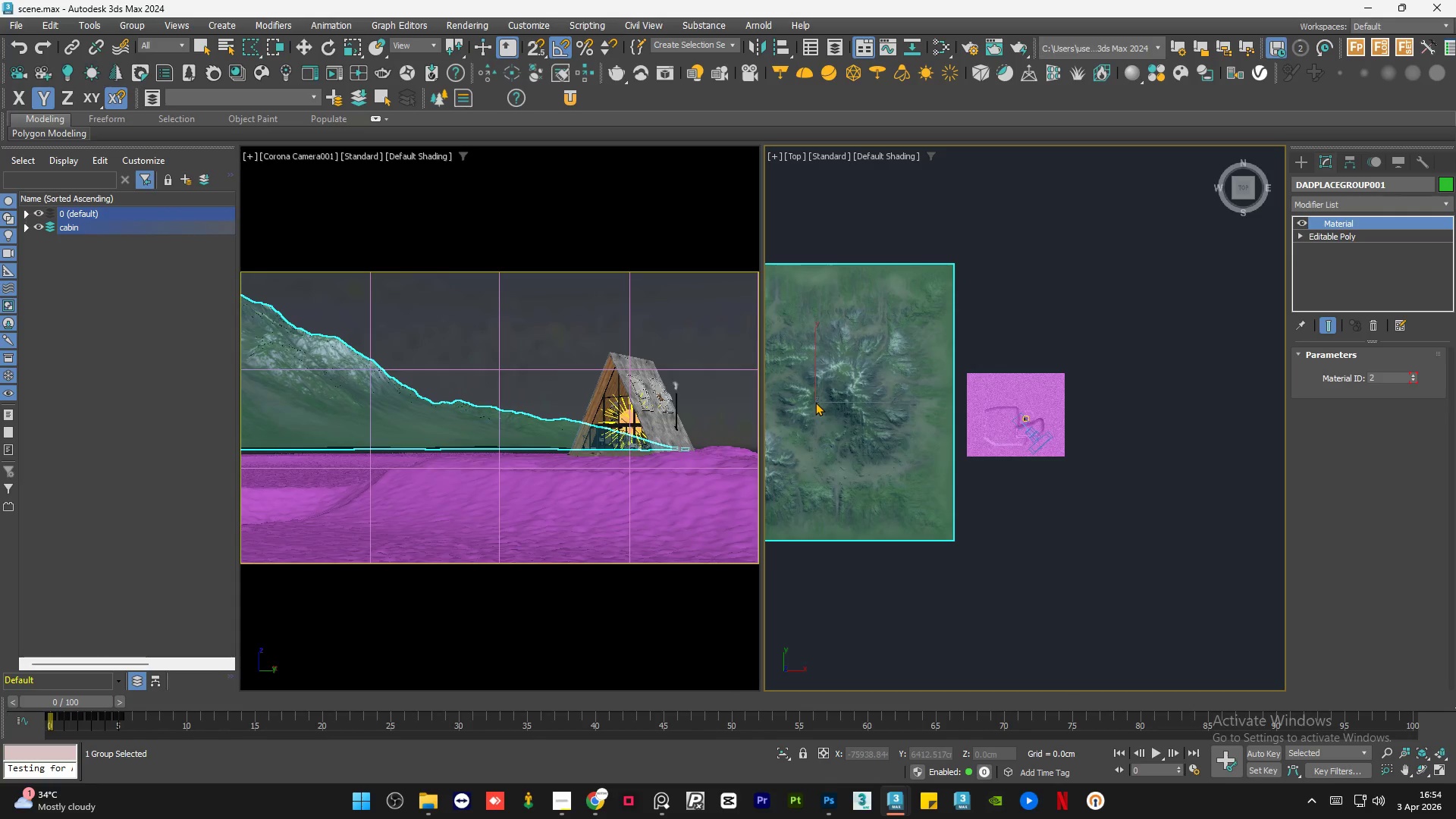 
left_click([816, 401])
 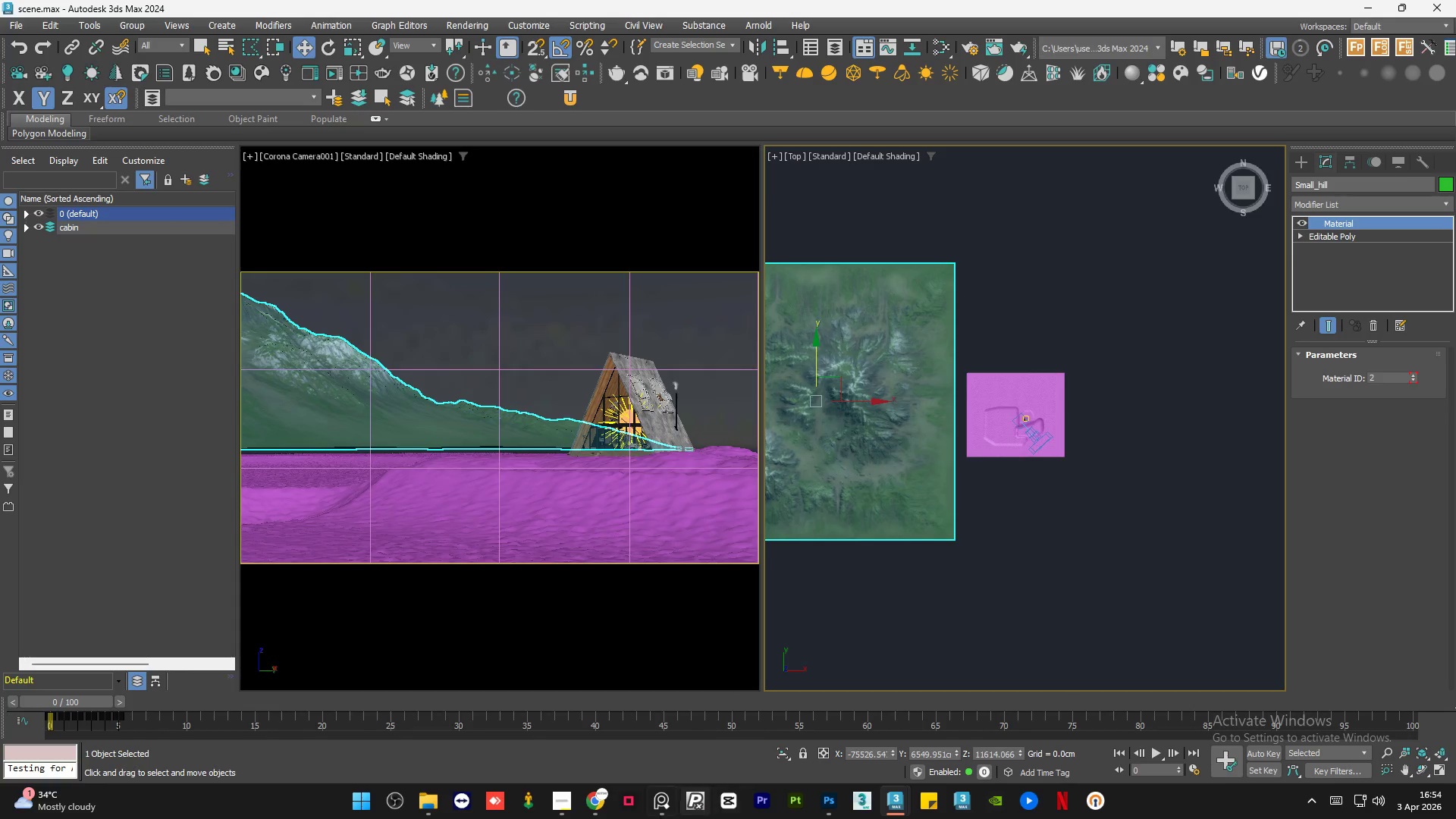 
left_click([656, 806])
 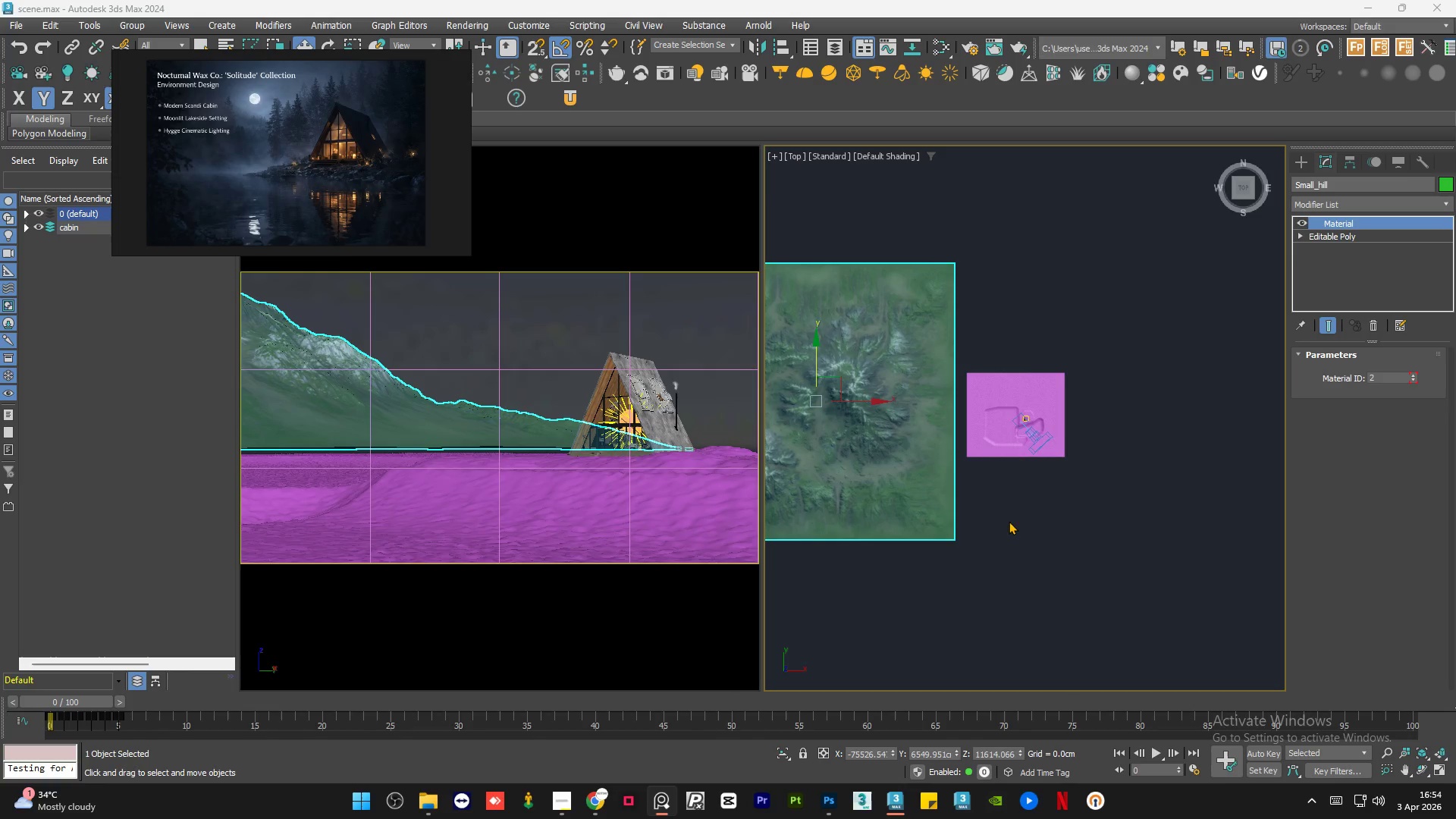 
scroll: coordinate [1050, 525], scroll_direction: down, amount: 1.0
 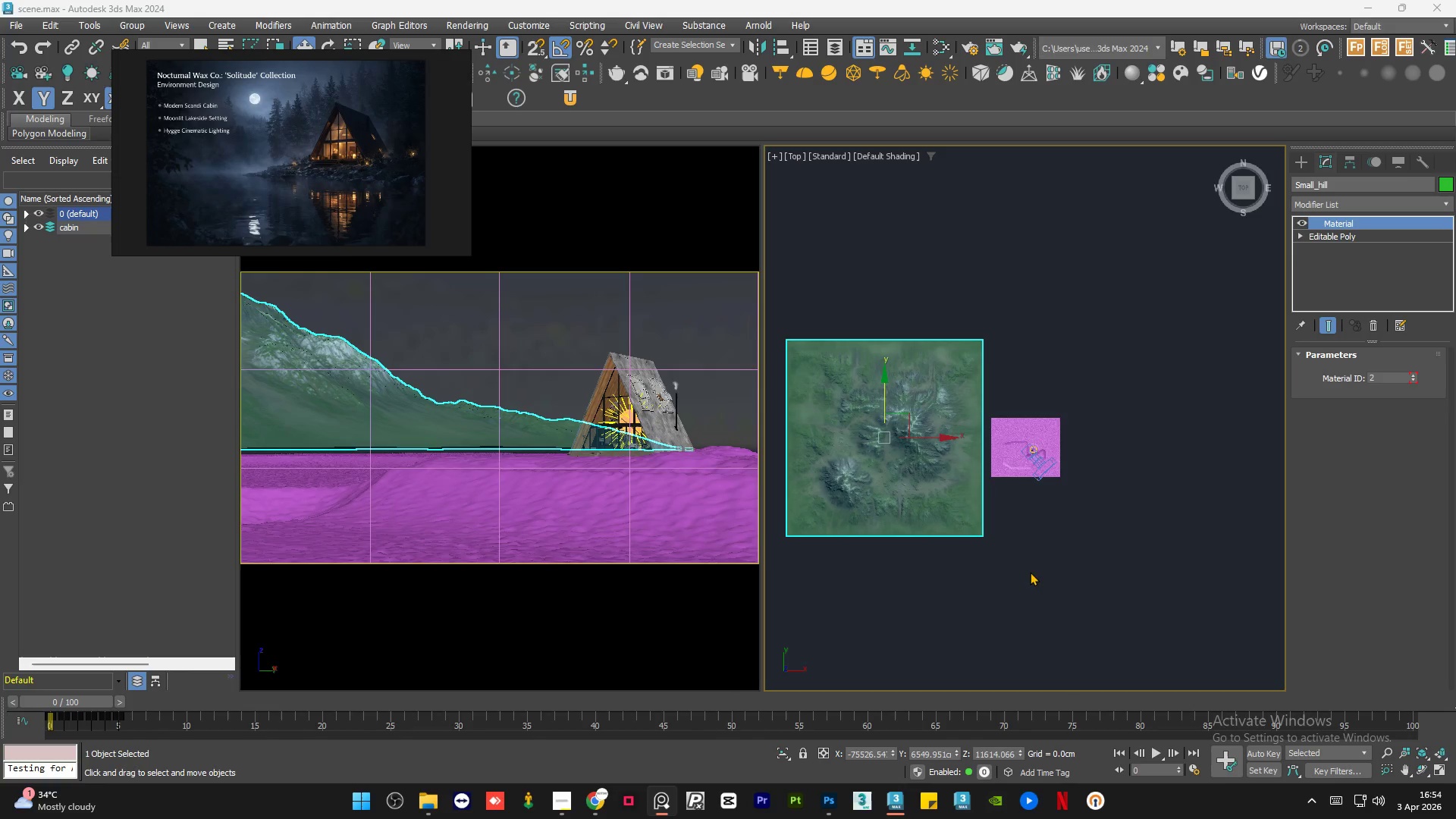 
left_click([1029, 572])
 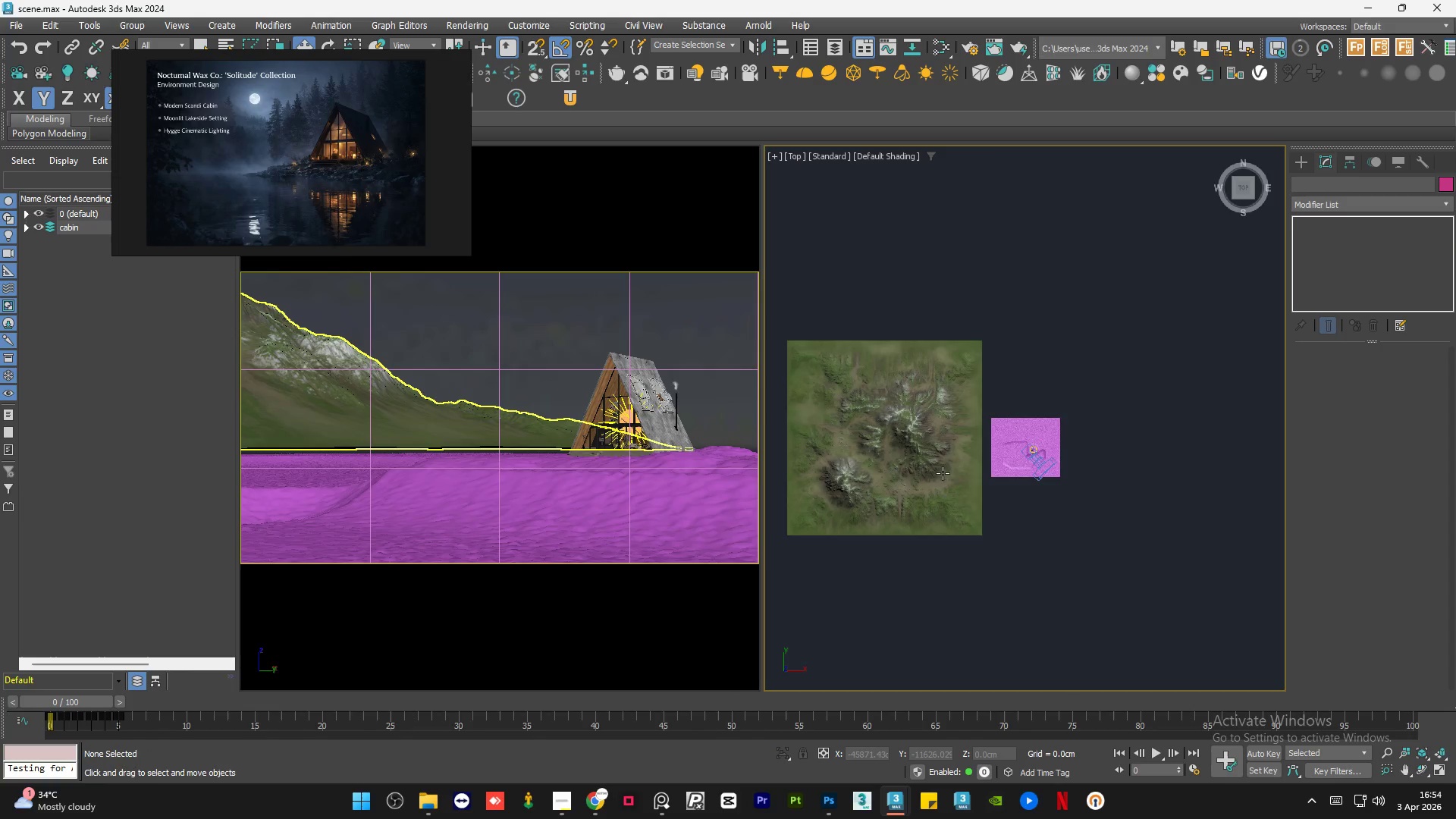 
left_click([943, 473])
 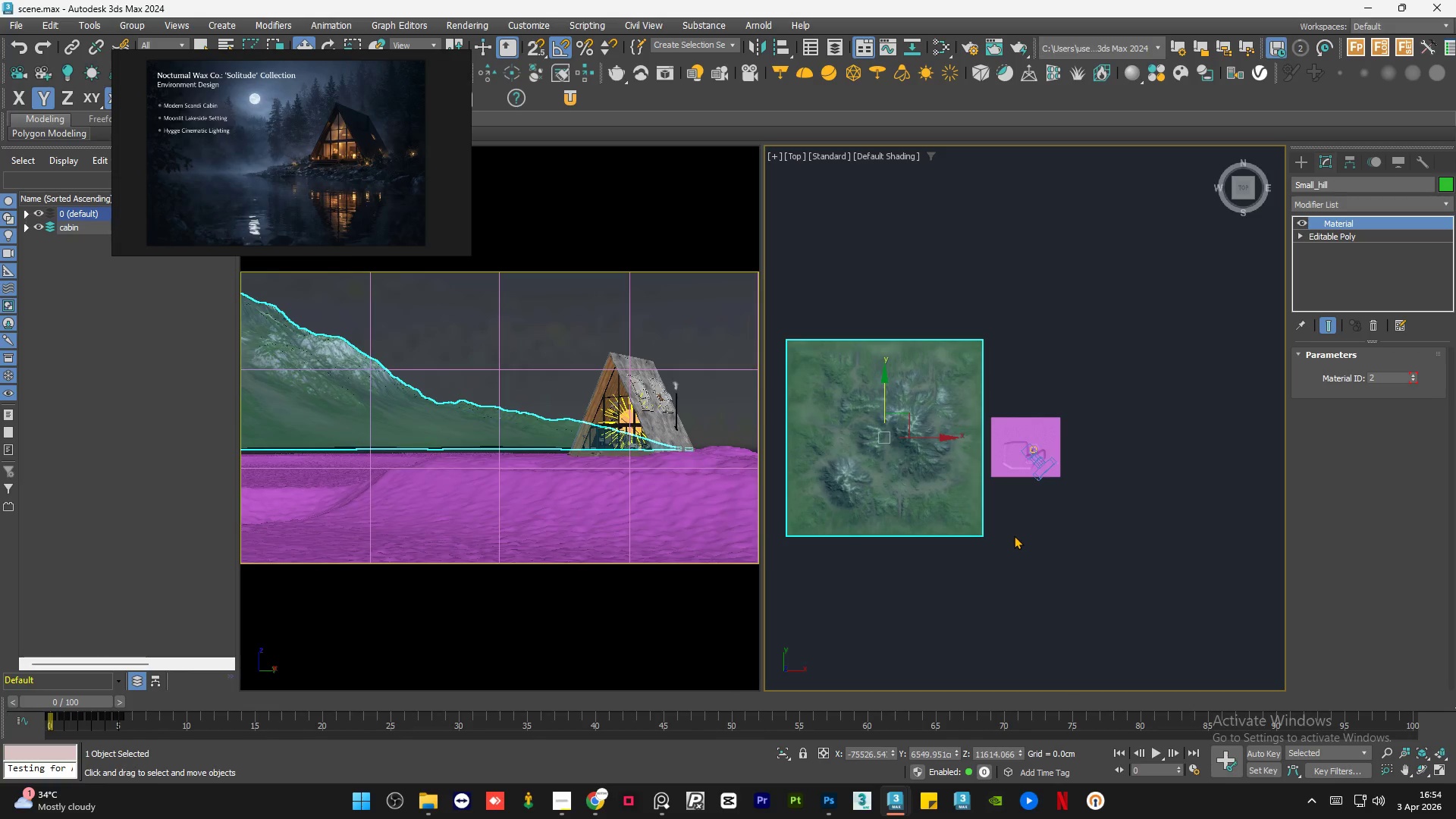 
hold_key(key=AltLeft, duration=1.53)
 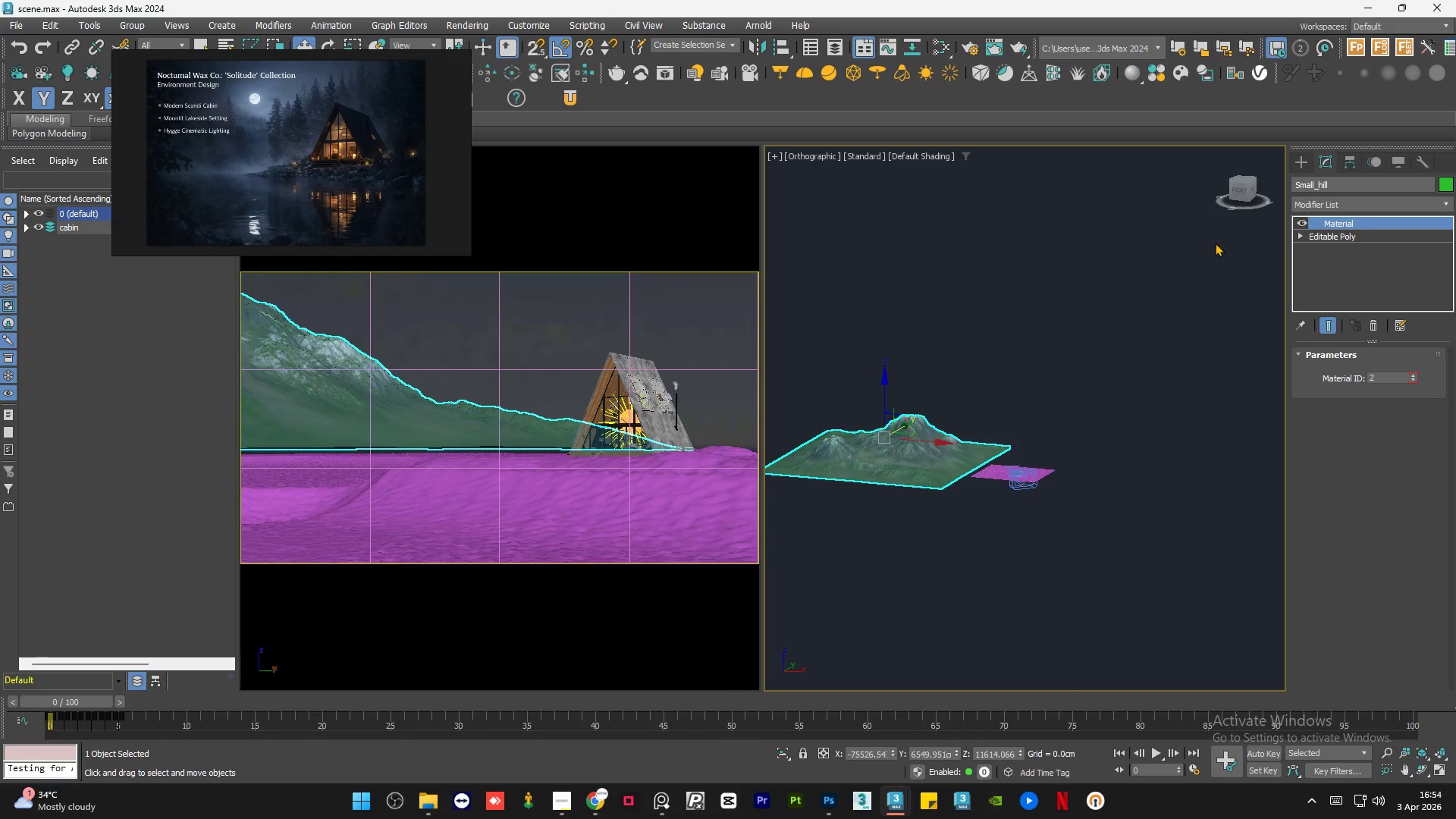 
key(Alt+AltLeft)
 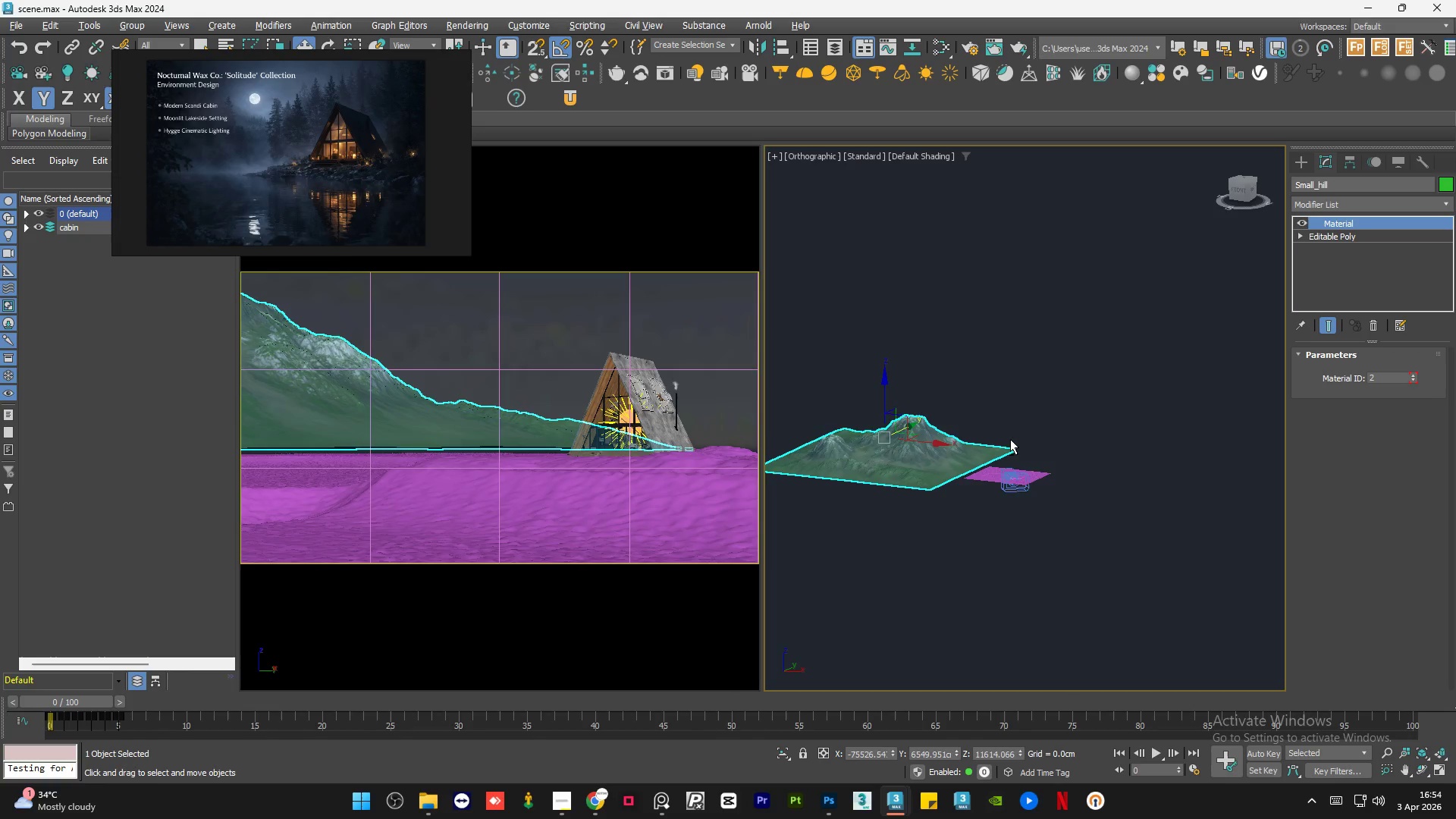 
key(Alt+AltLeft)
 